 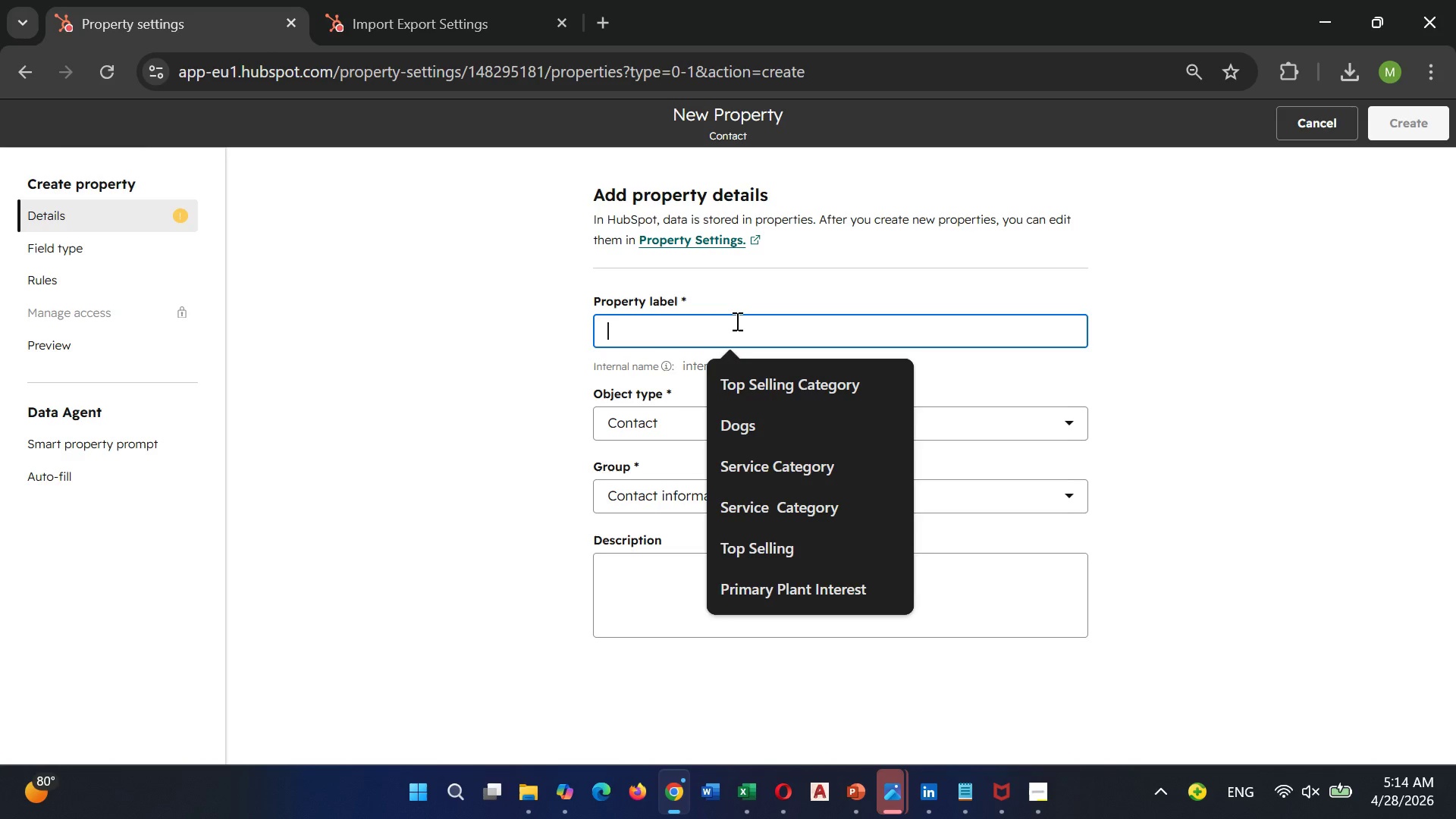 
type(Primary Practice Style)
 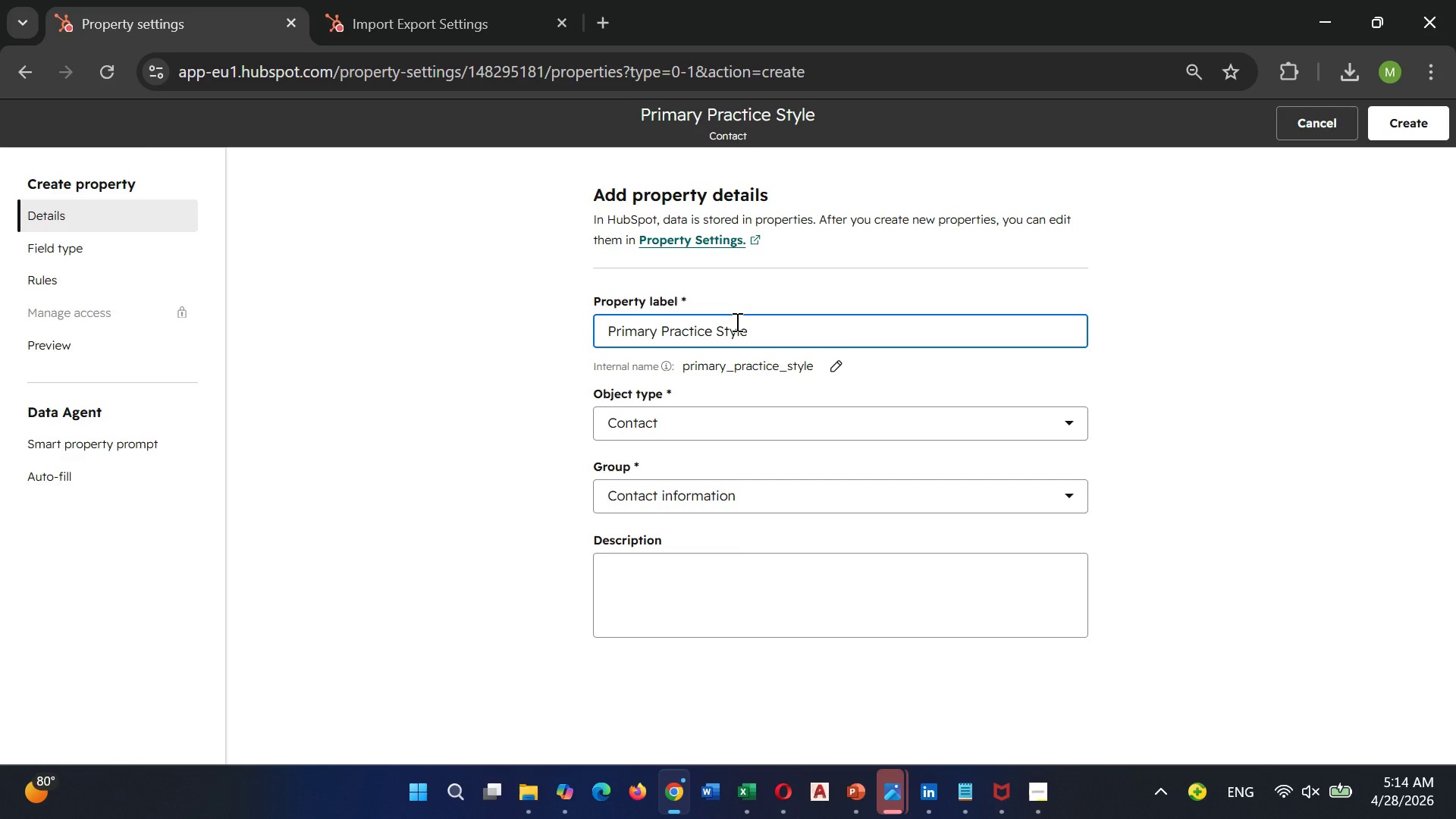 
wait(8.03)
 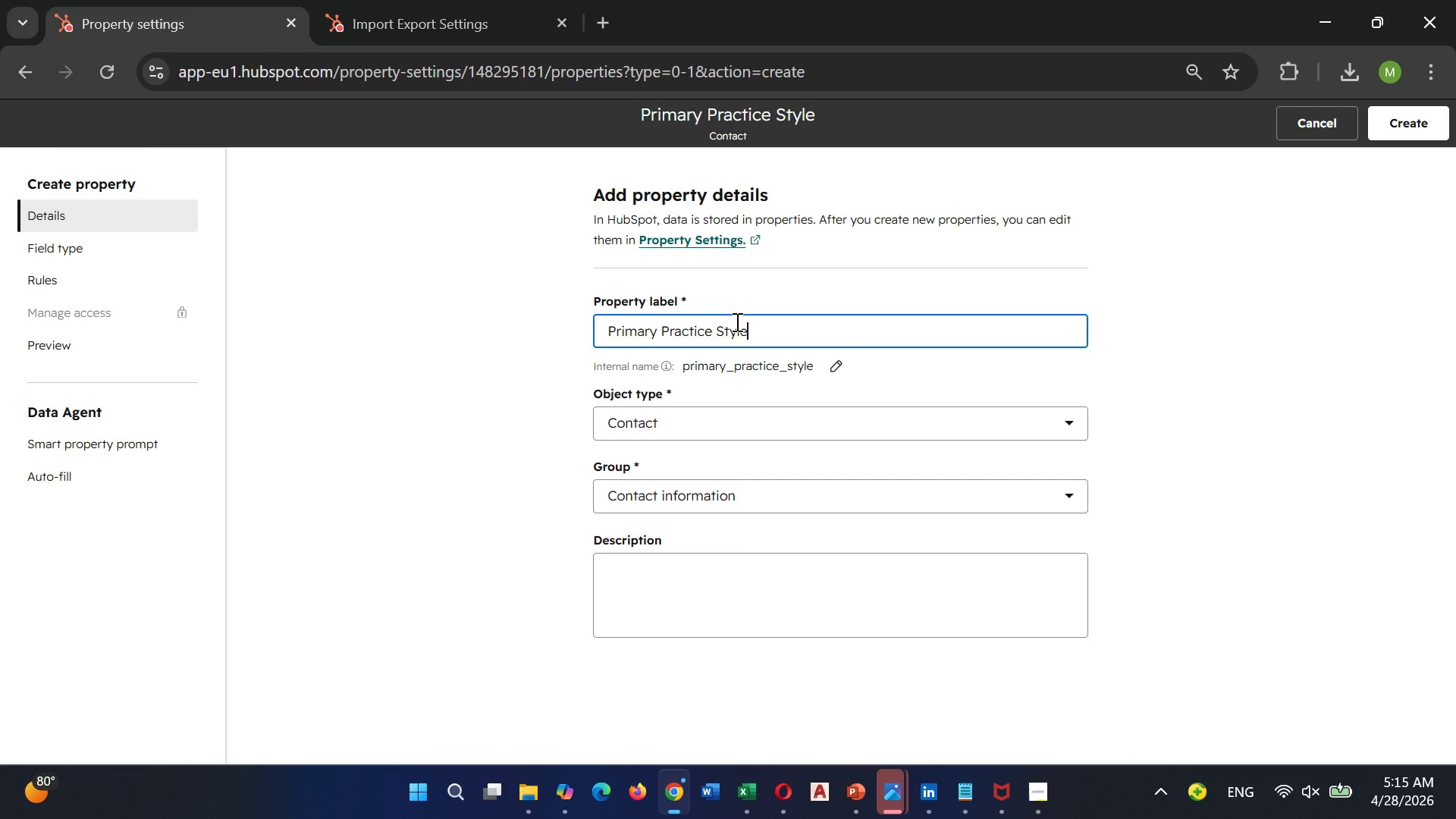 
left_click([661, 571])
 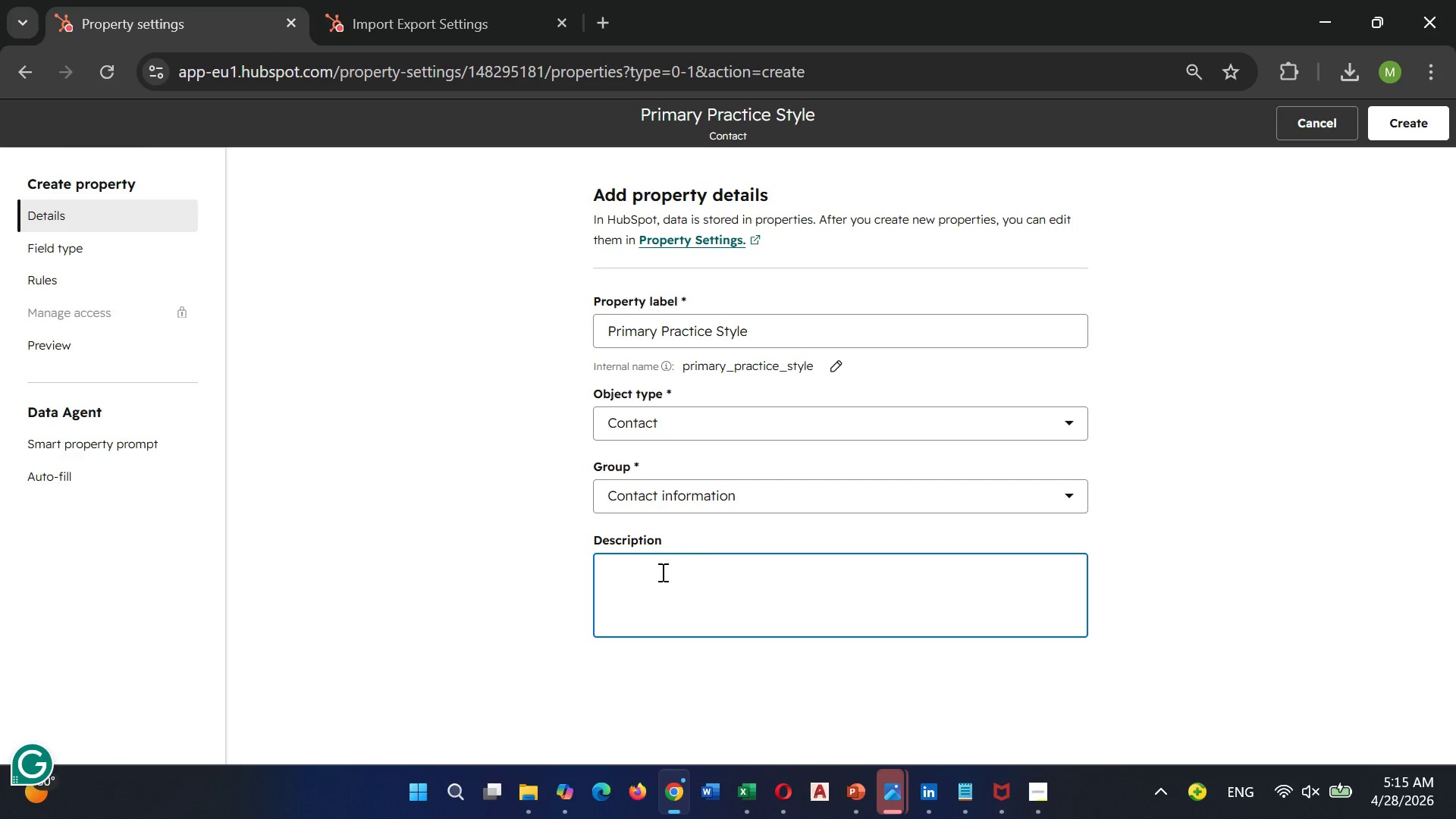 
type(Studen)
 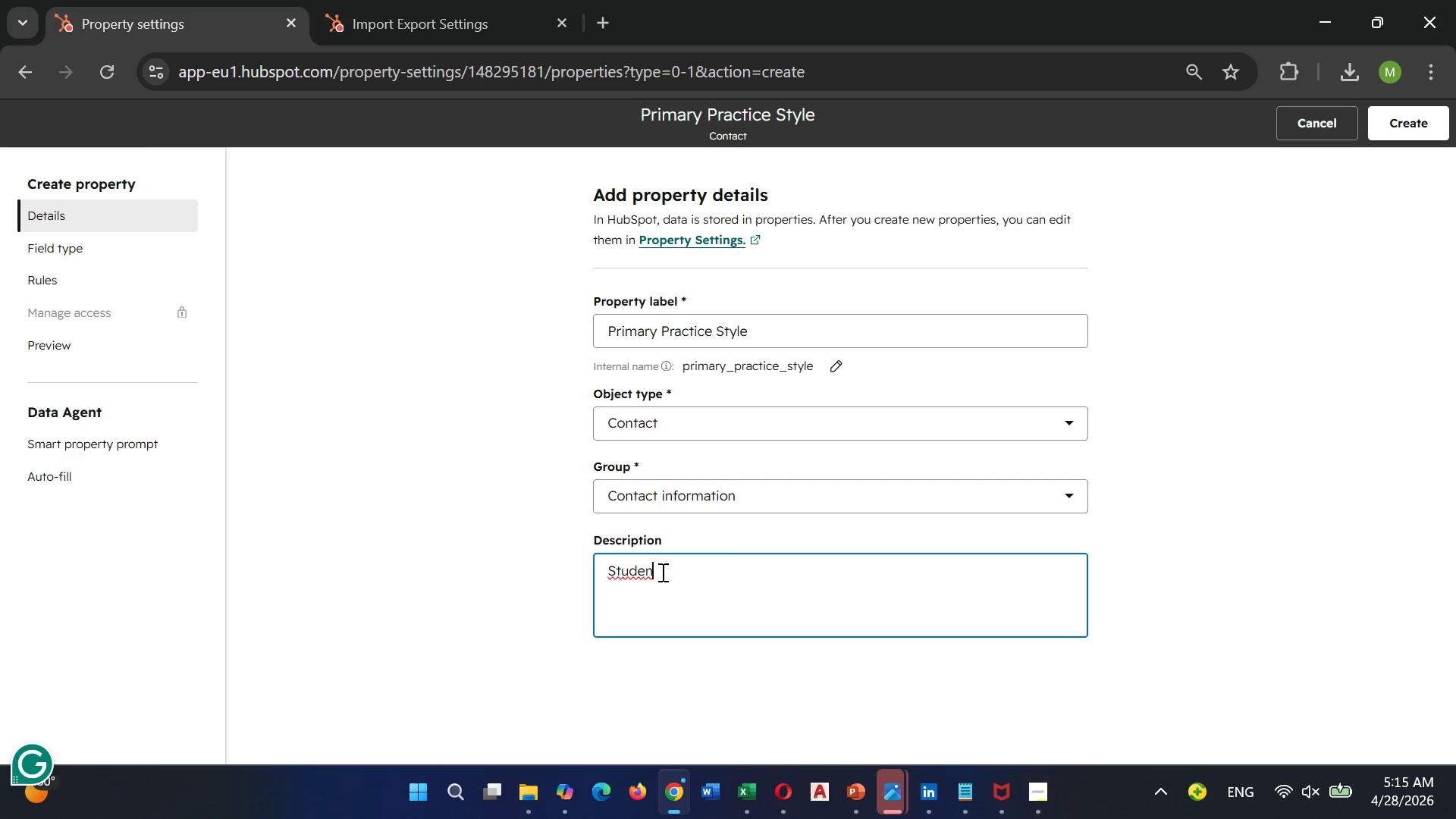 
type(ts)
key(Backspace)
type('s primary mivement )
 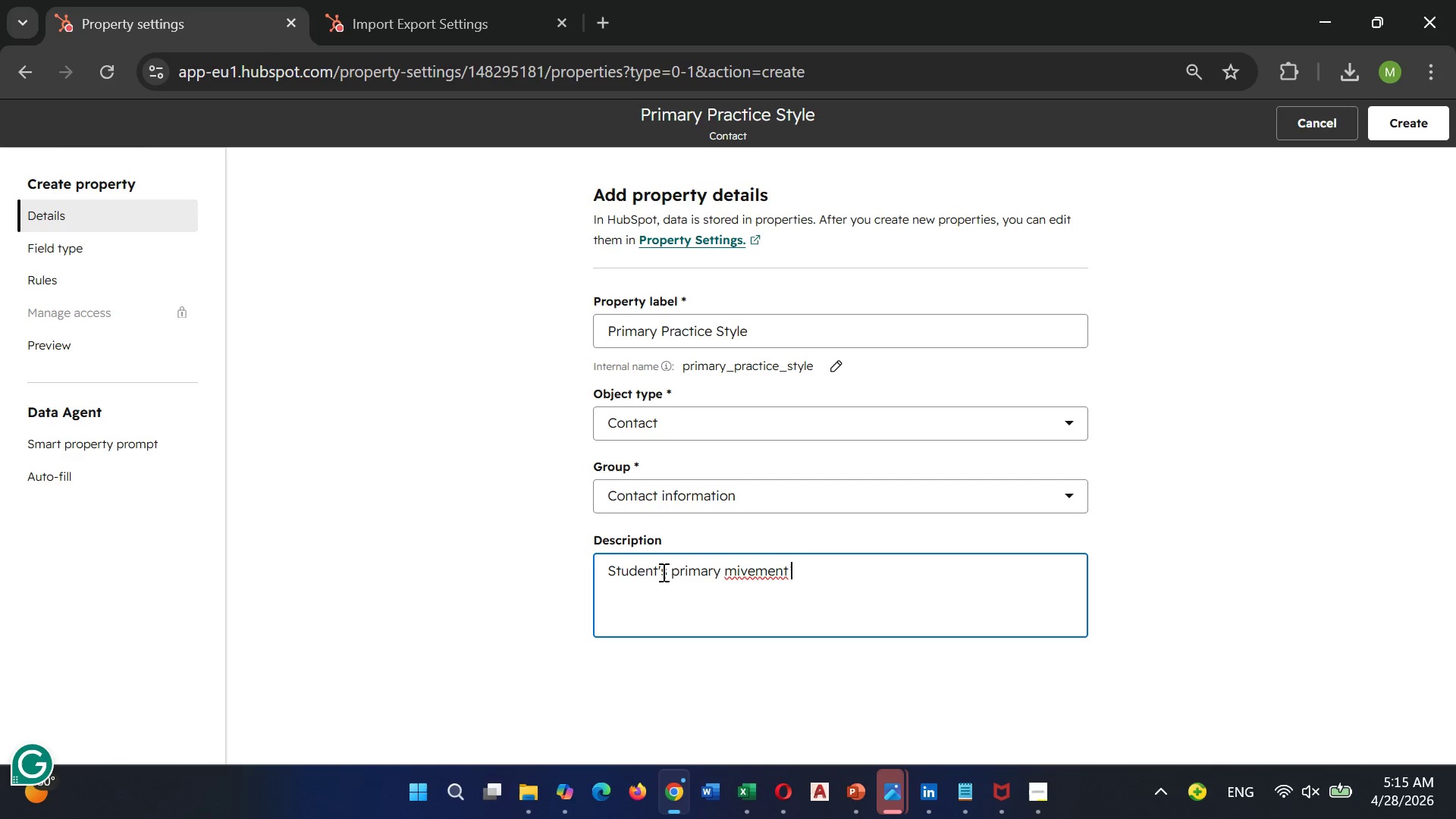 
key(ArrowLeft)
 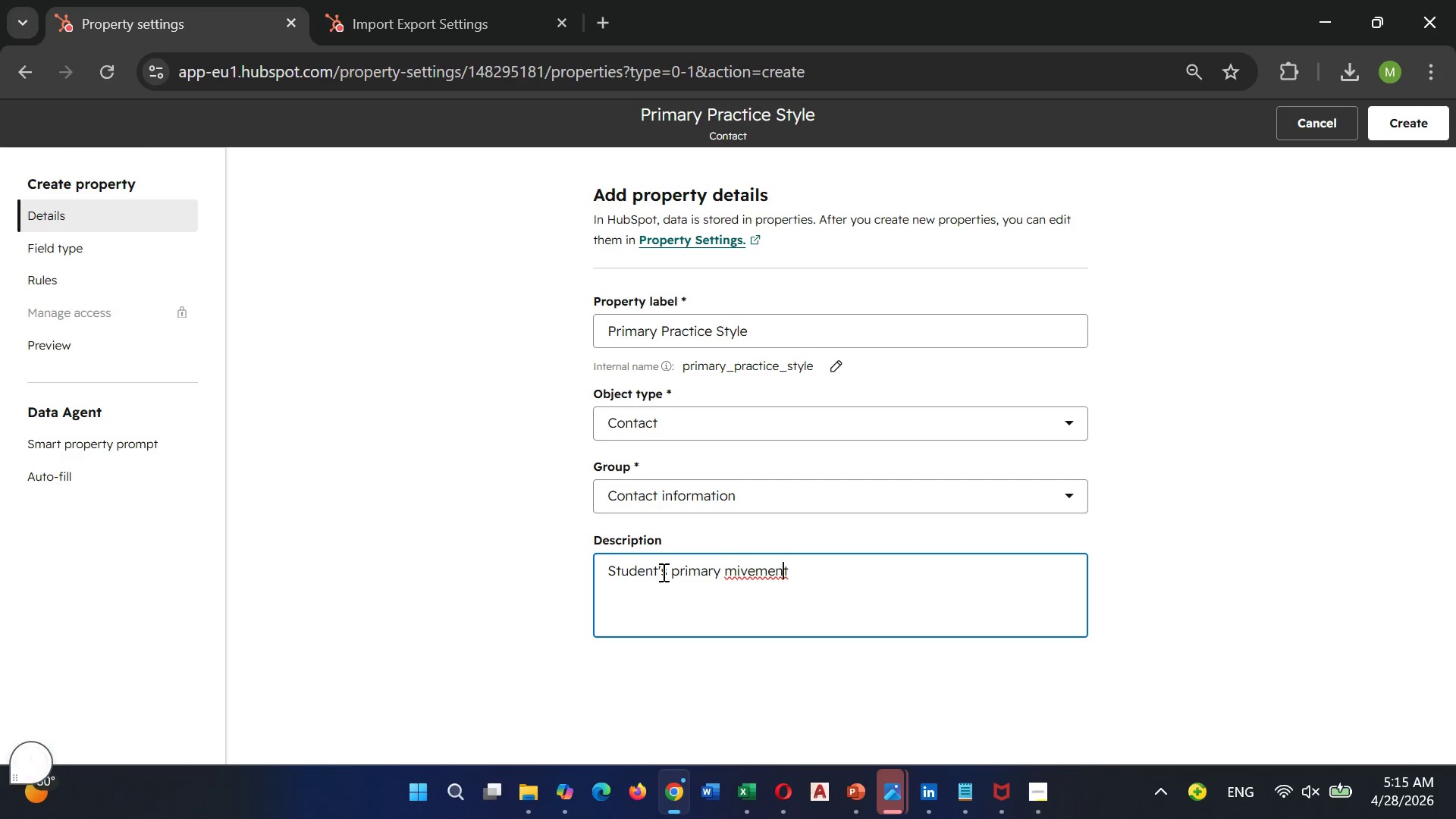 
key(ArrowLeft)
 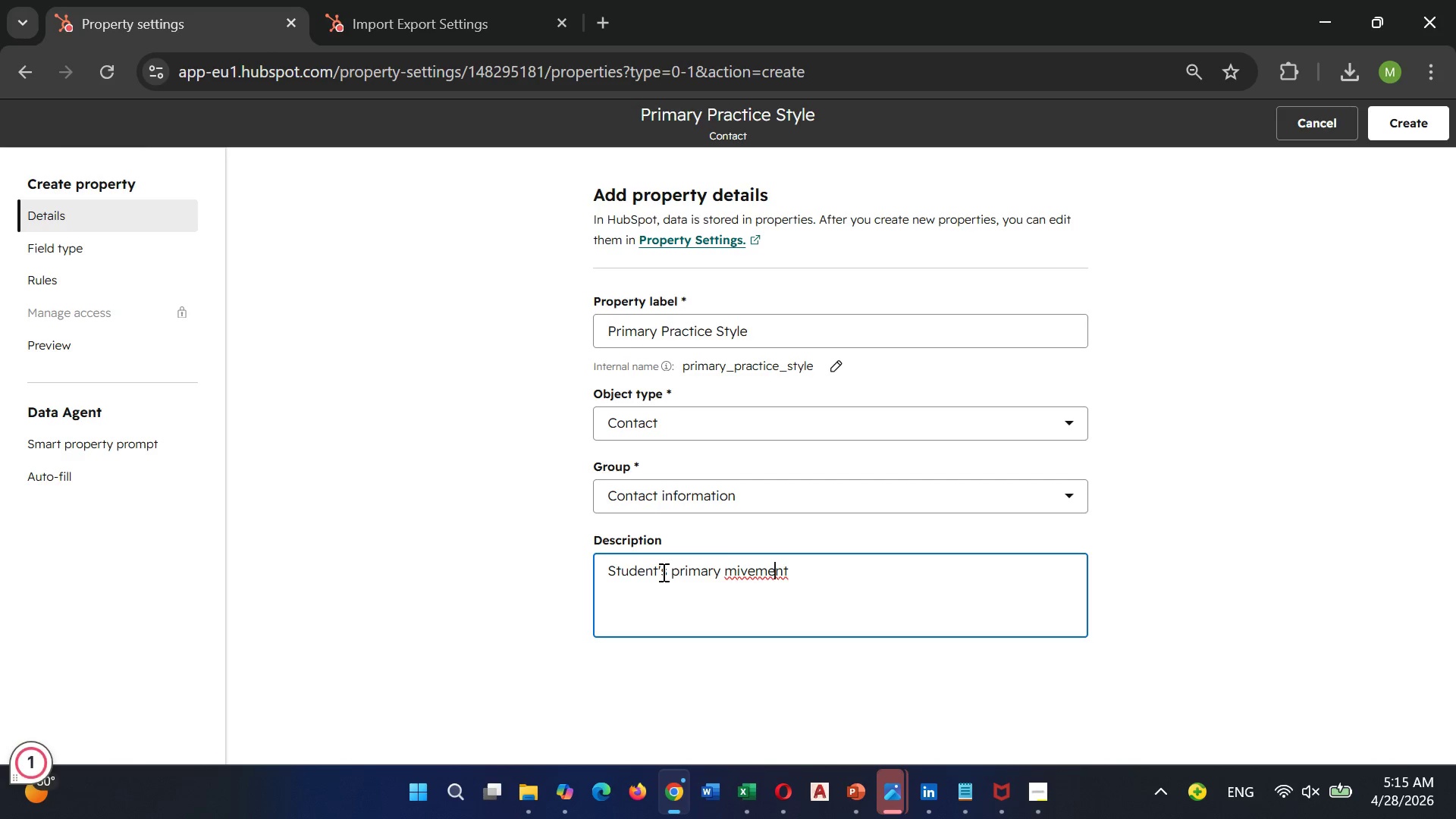 
key(ArrowLeft)
 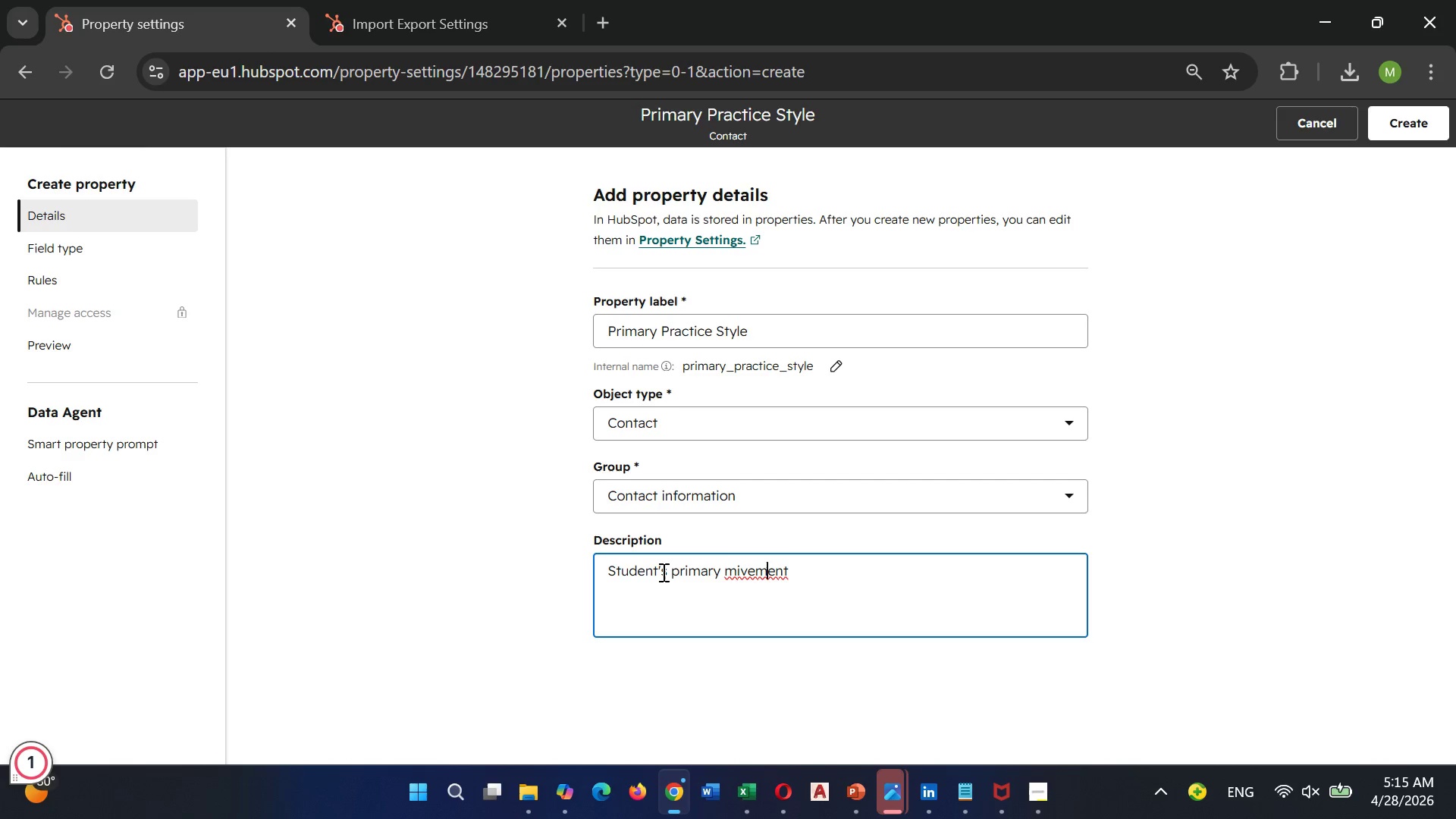 
key(ArrowLeft)
 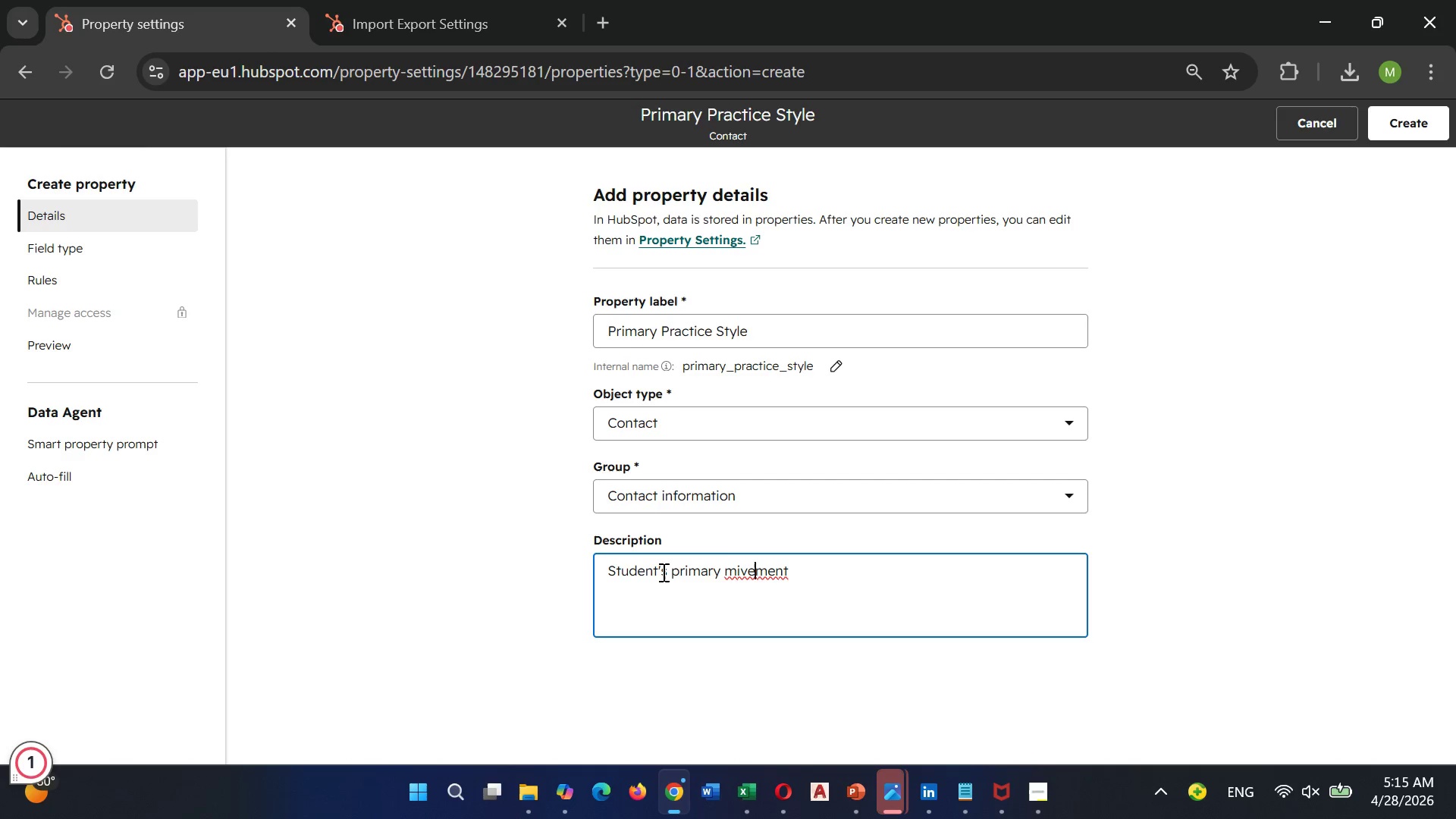 
key(ArrowLeft)
 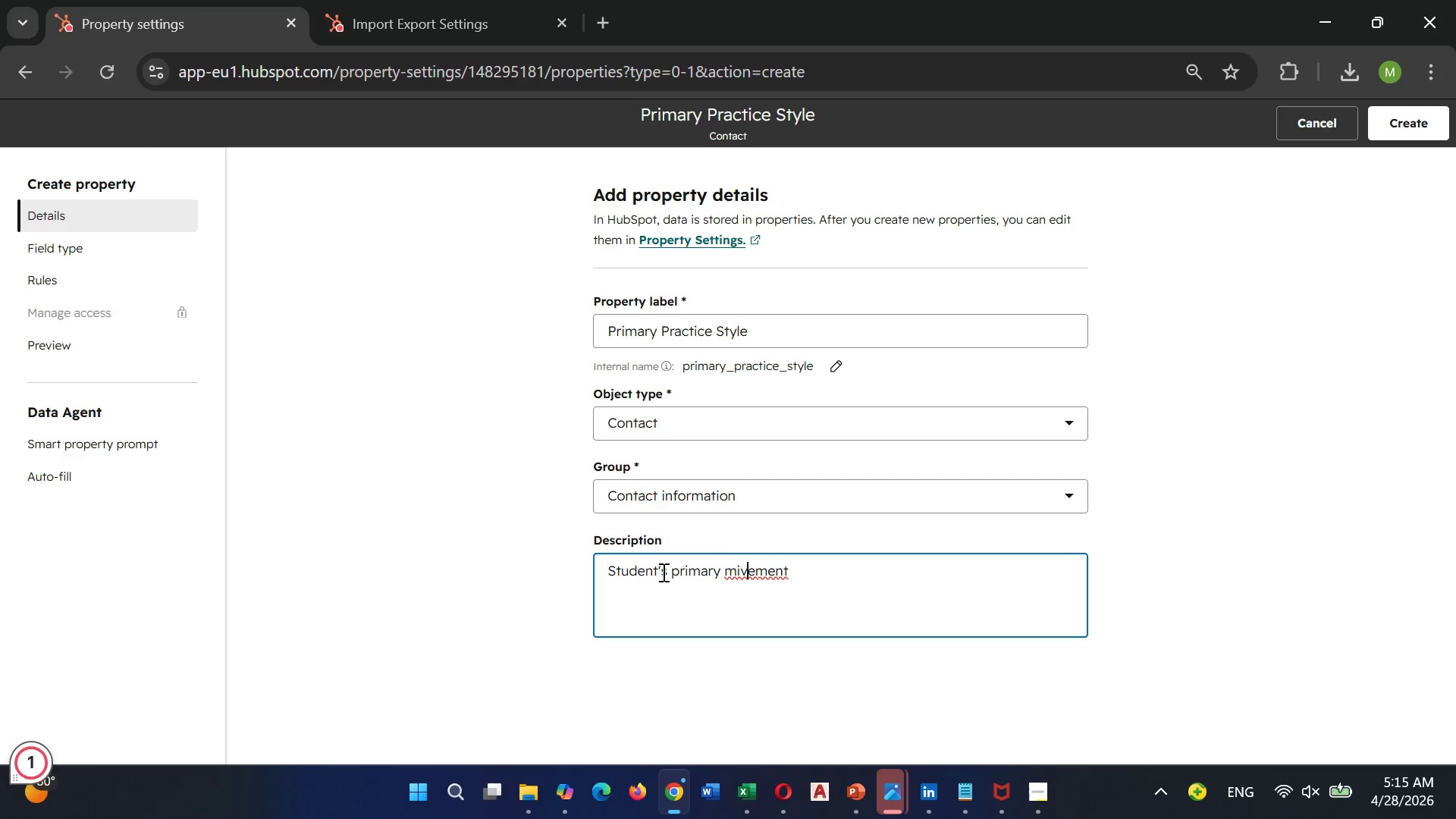 
key(ArrowLeft)
 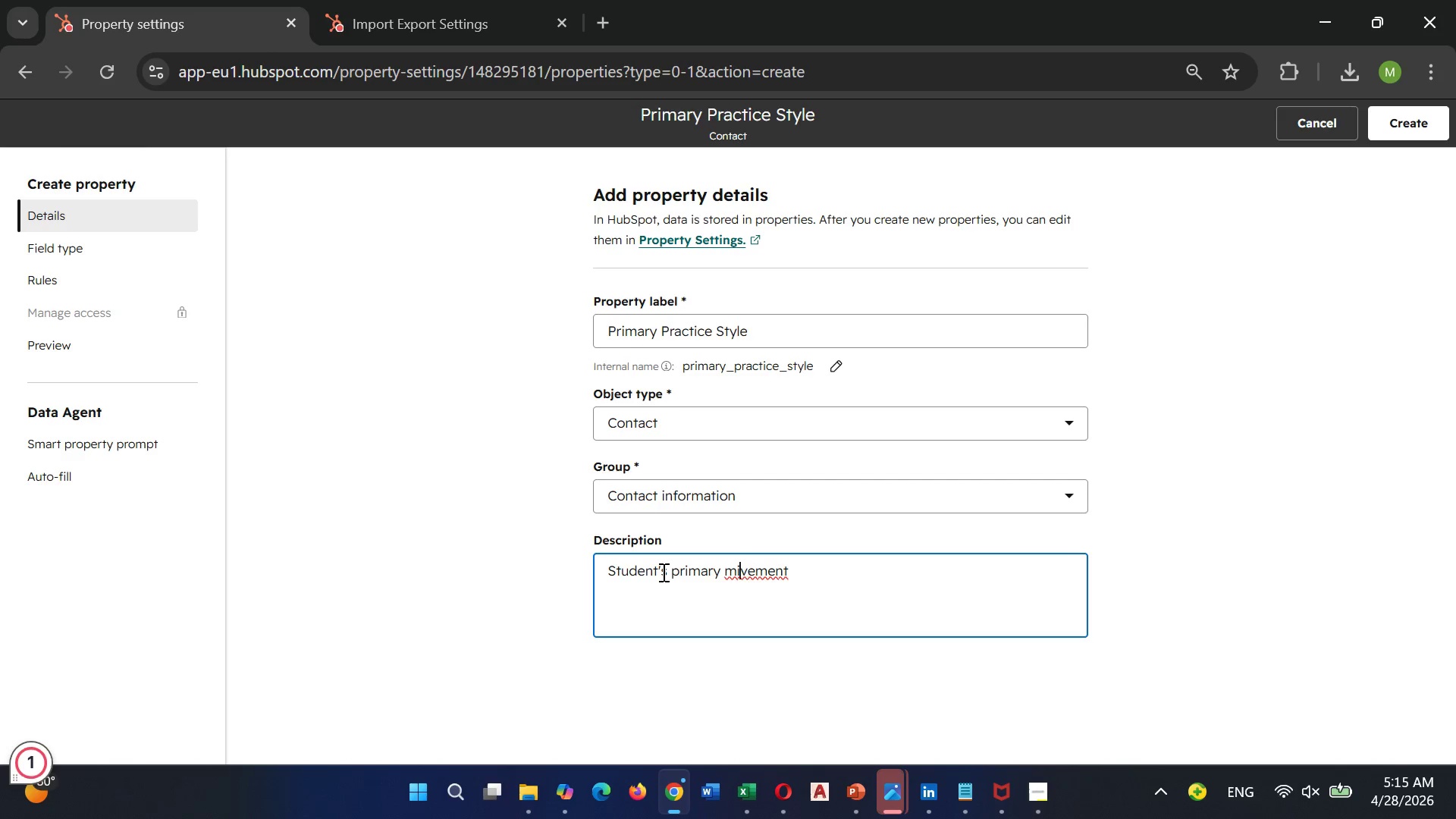 
key(ArrowLeft)
 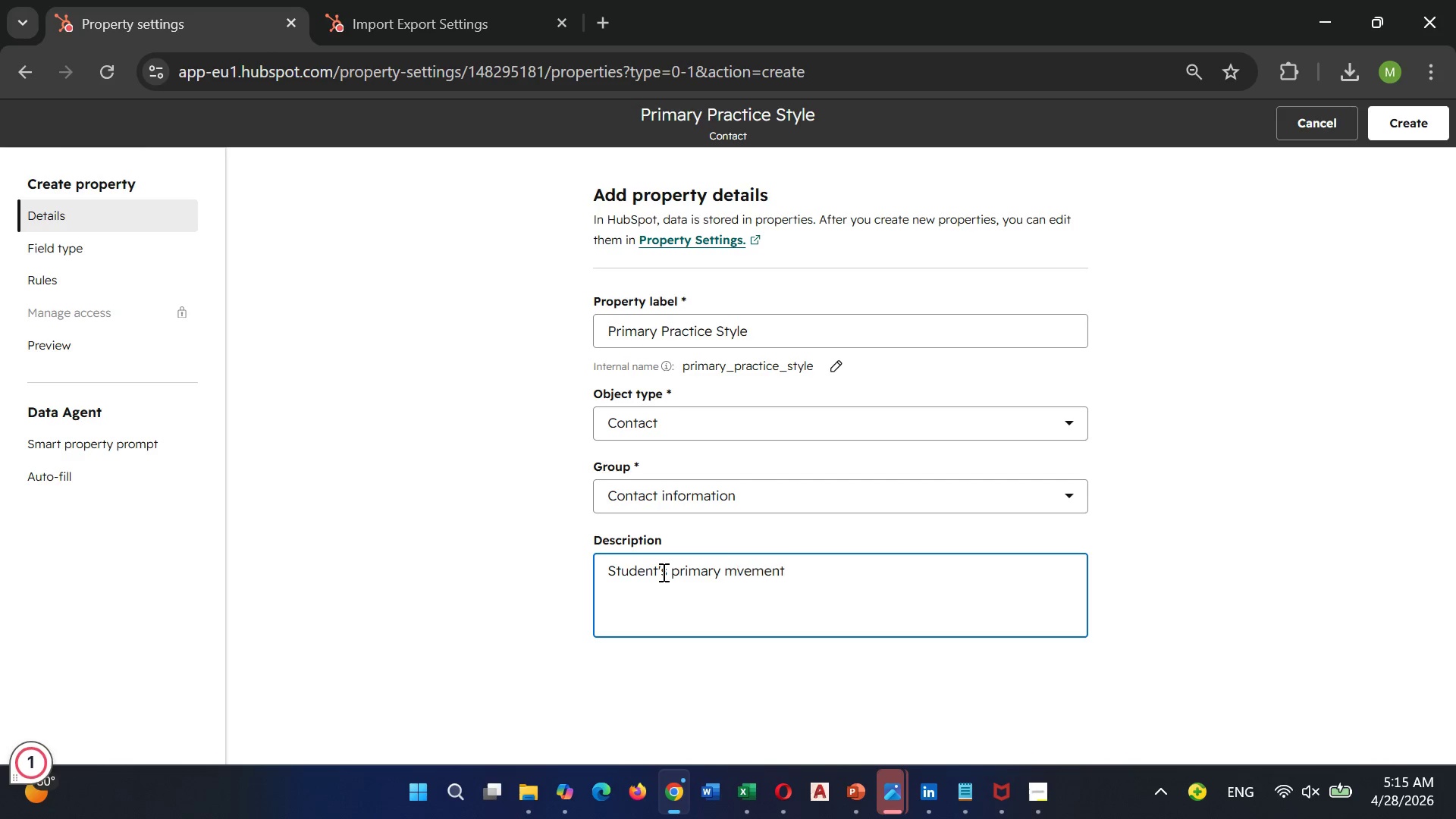 
key(Backspace)
type(o practice)
 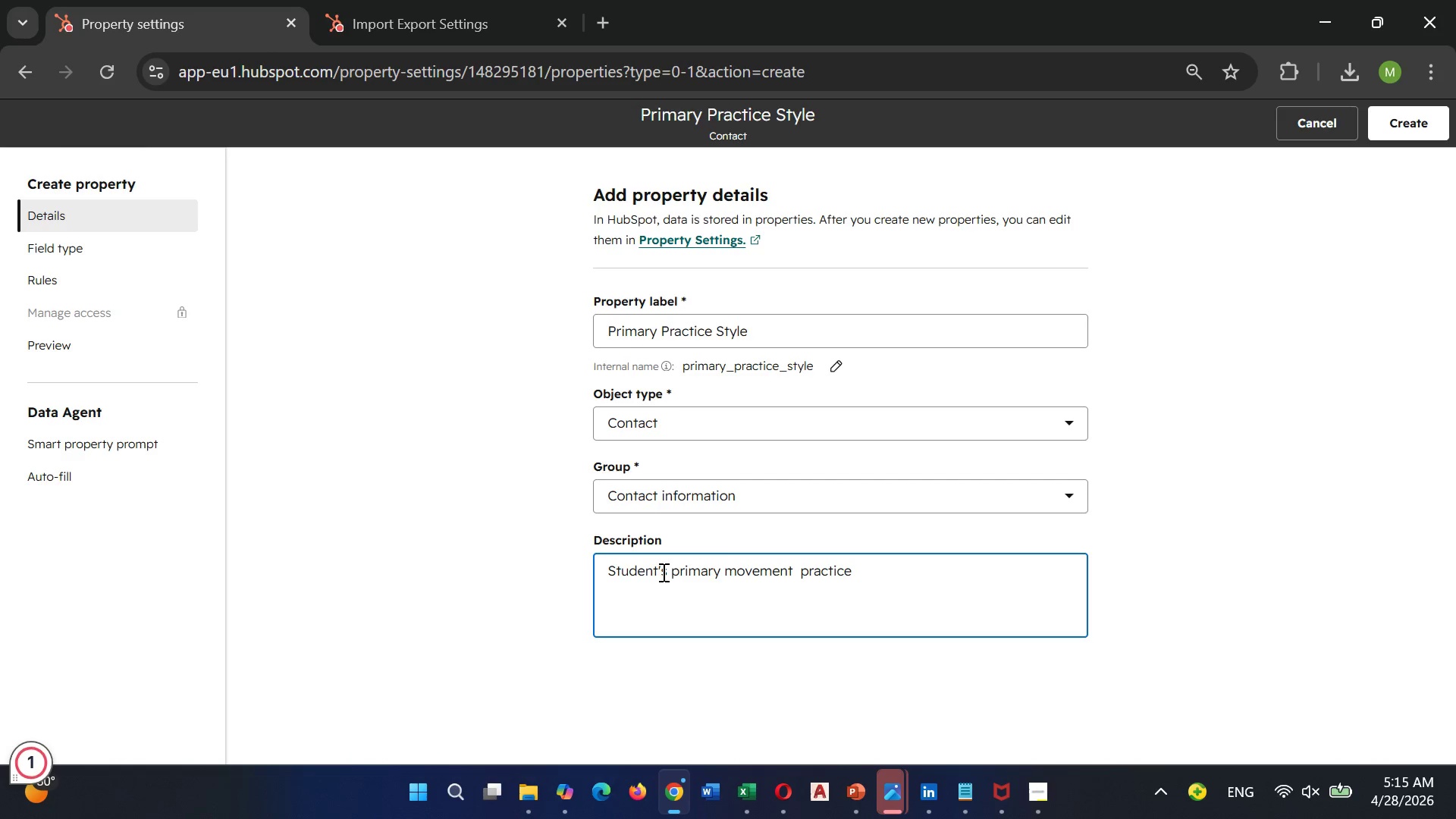 
hold_key(key=ArrowRight, duration=0.75)
 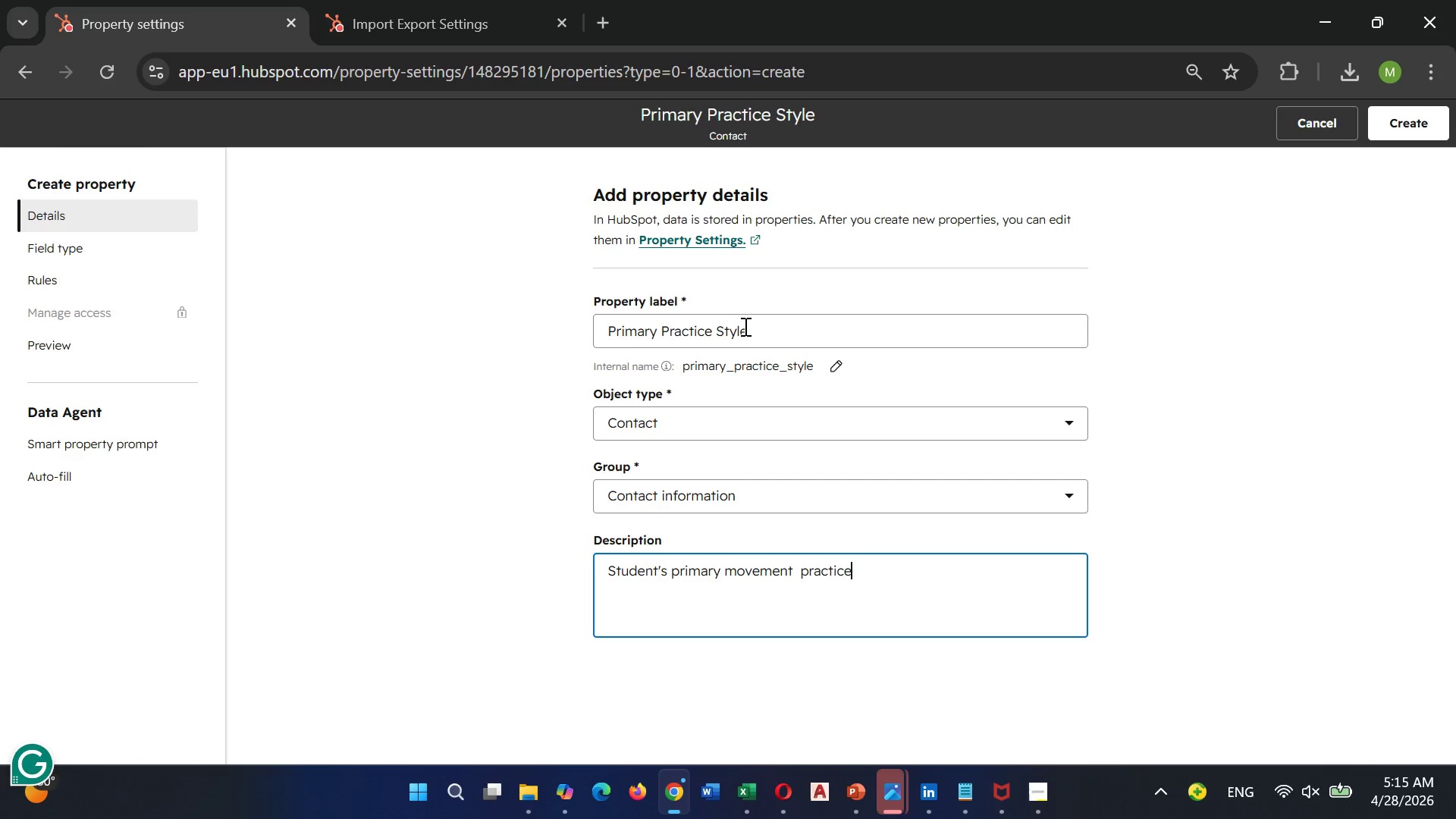 
wait(7.31)
 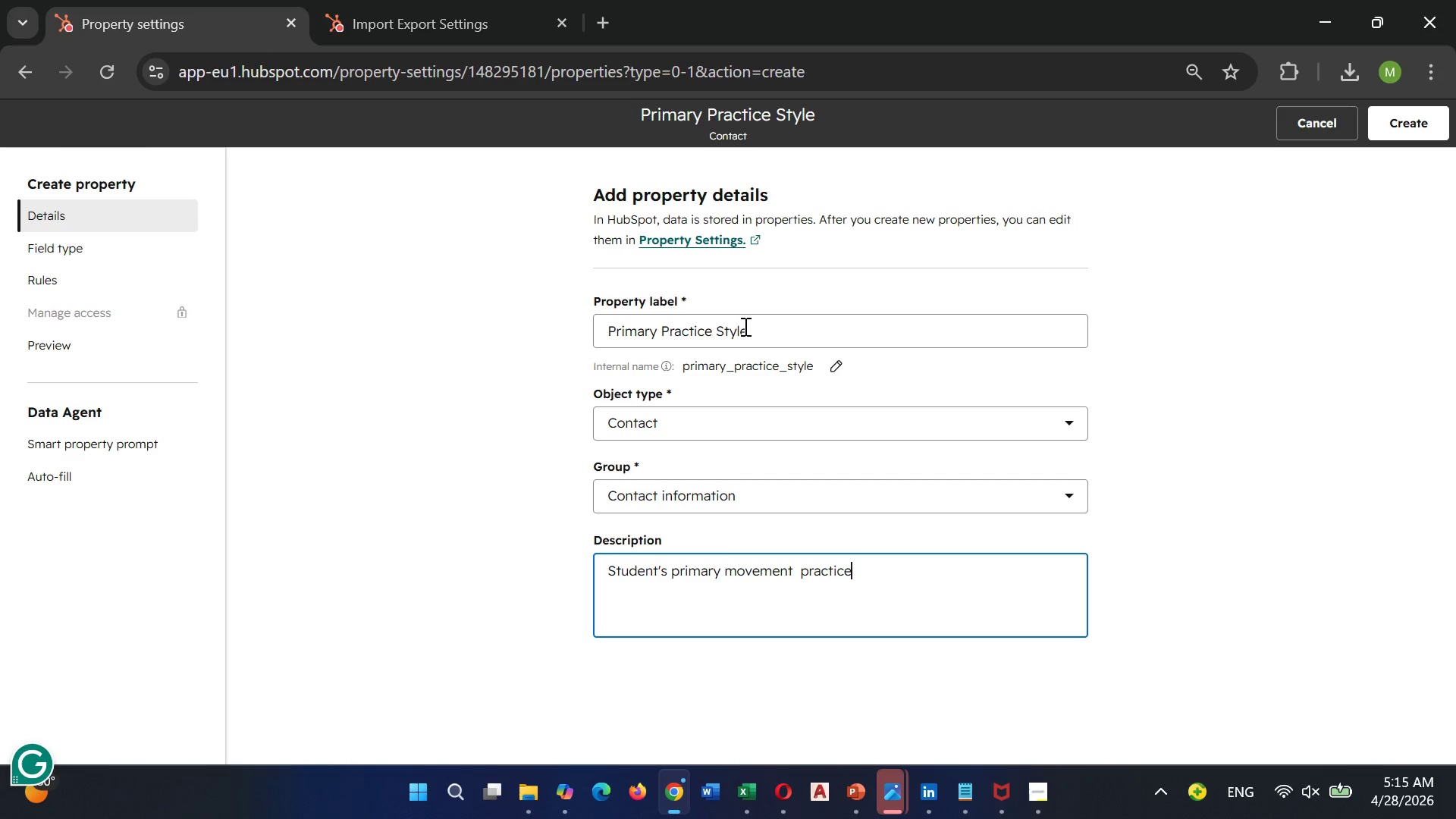 
left_click([799, 337])
 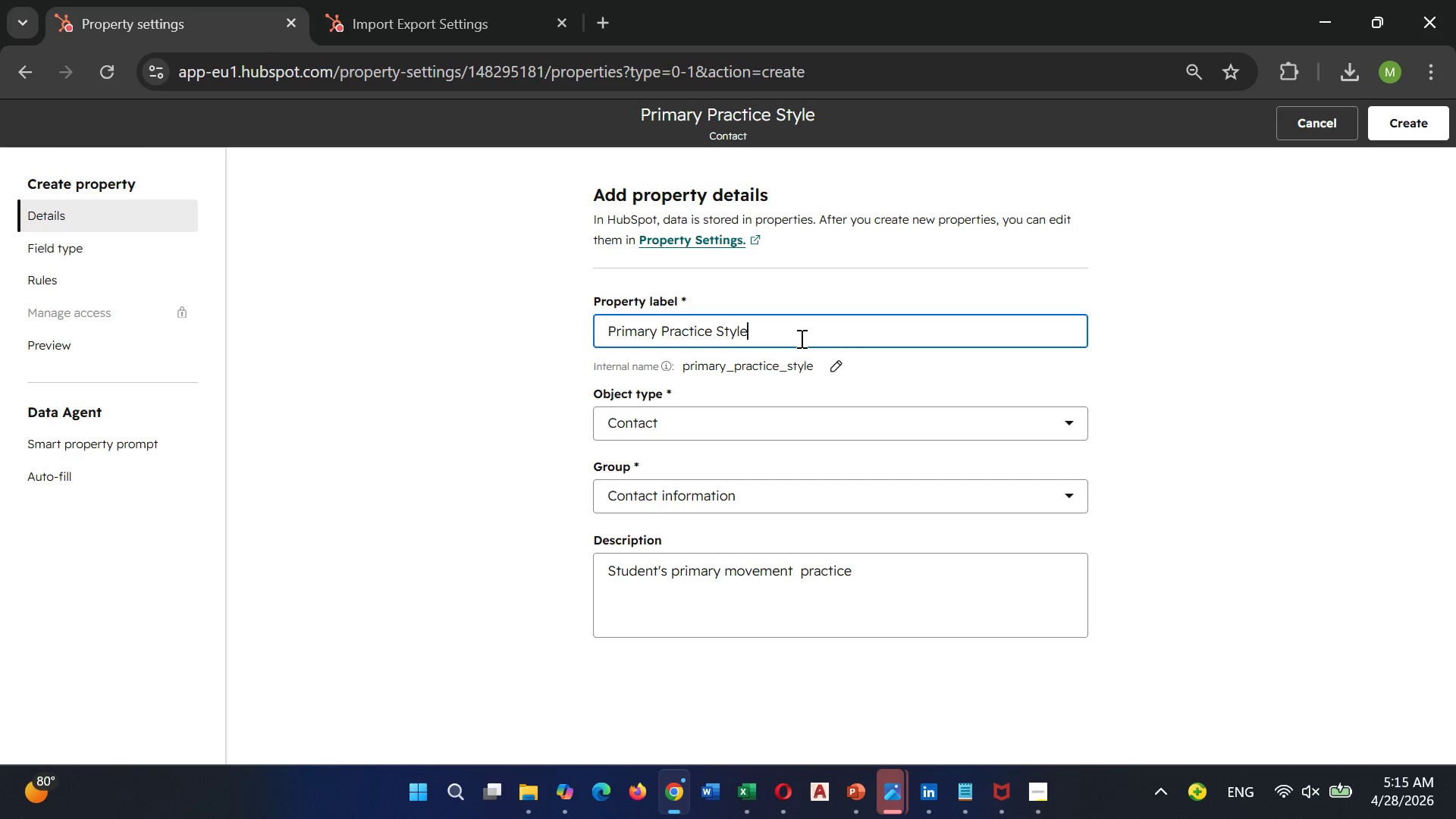 
wait(7.99)
 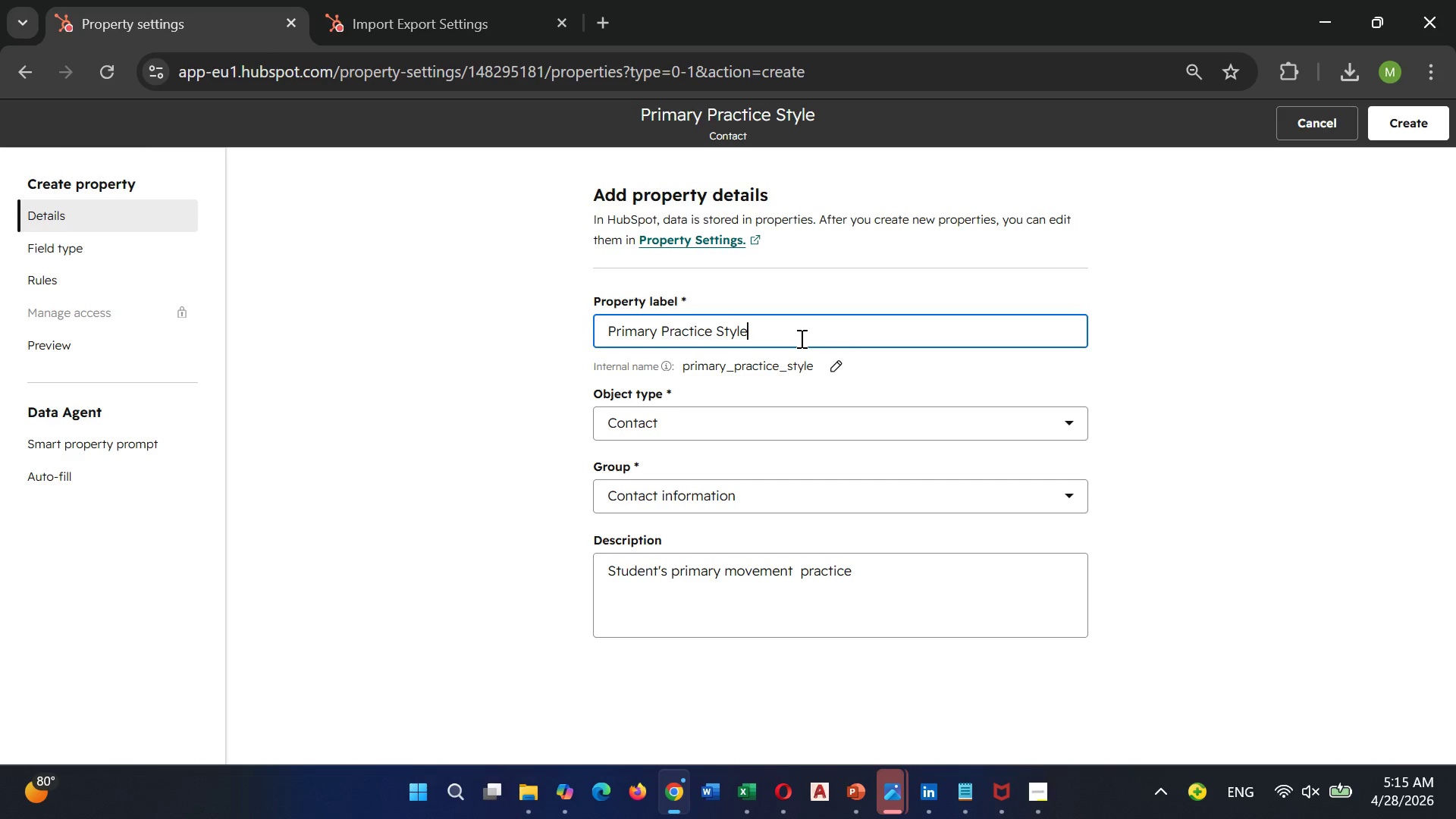 
left_click([77, 247])
 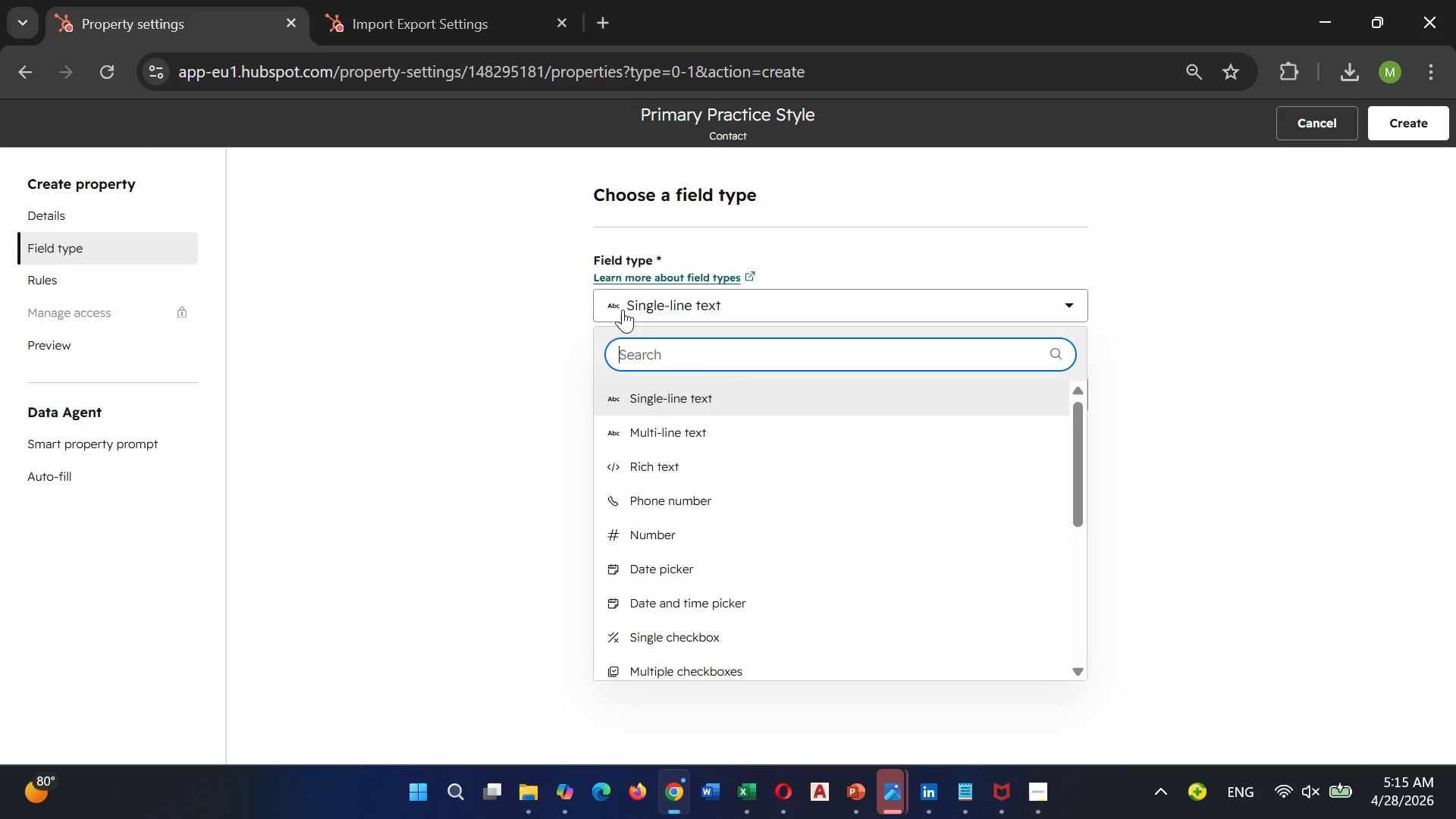 
scroll: coordinate [681, 513], scroll_direction: down, amount: 7.0
 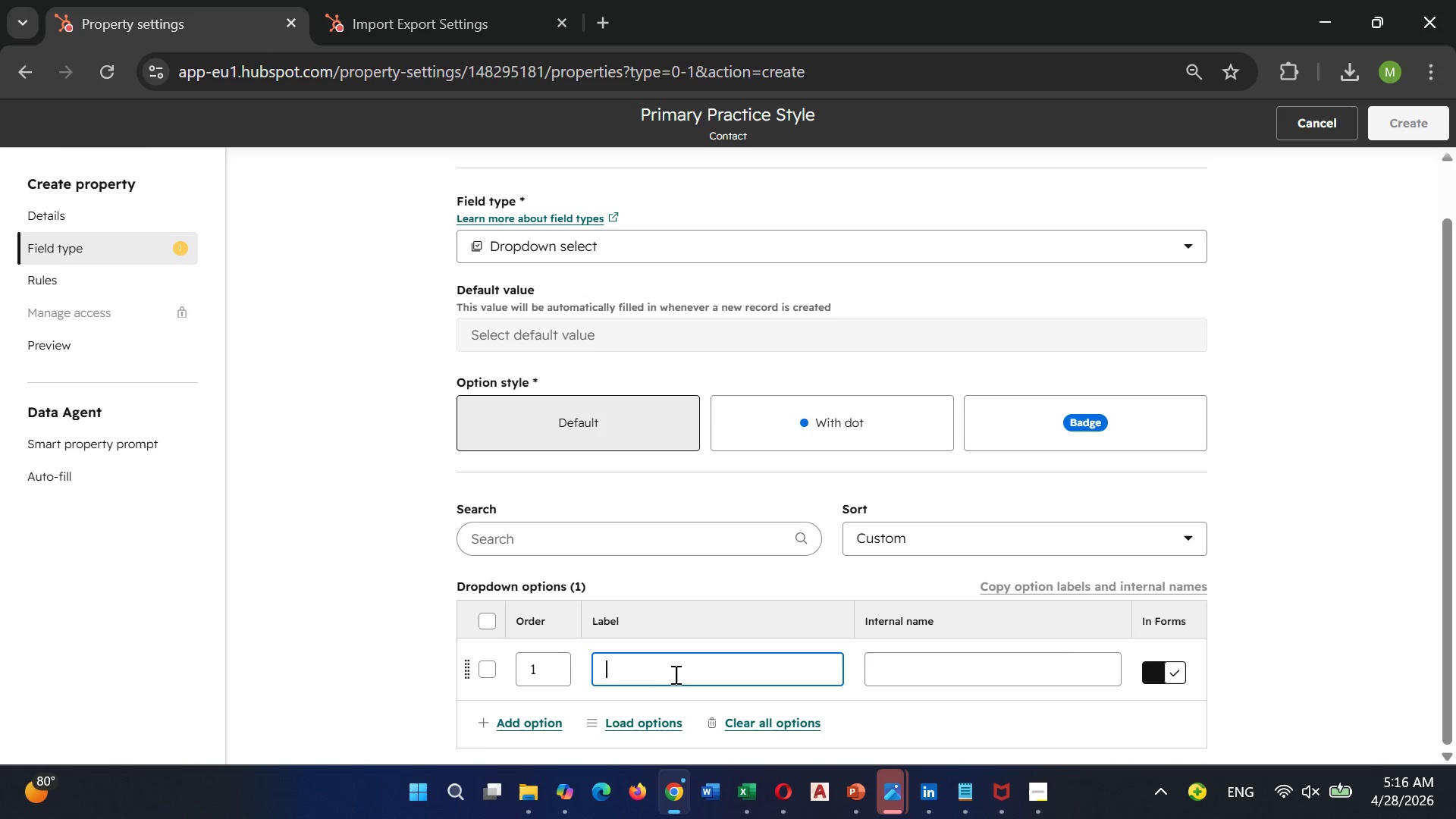 
left_click([674, 674])
 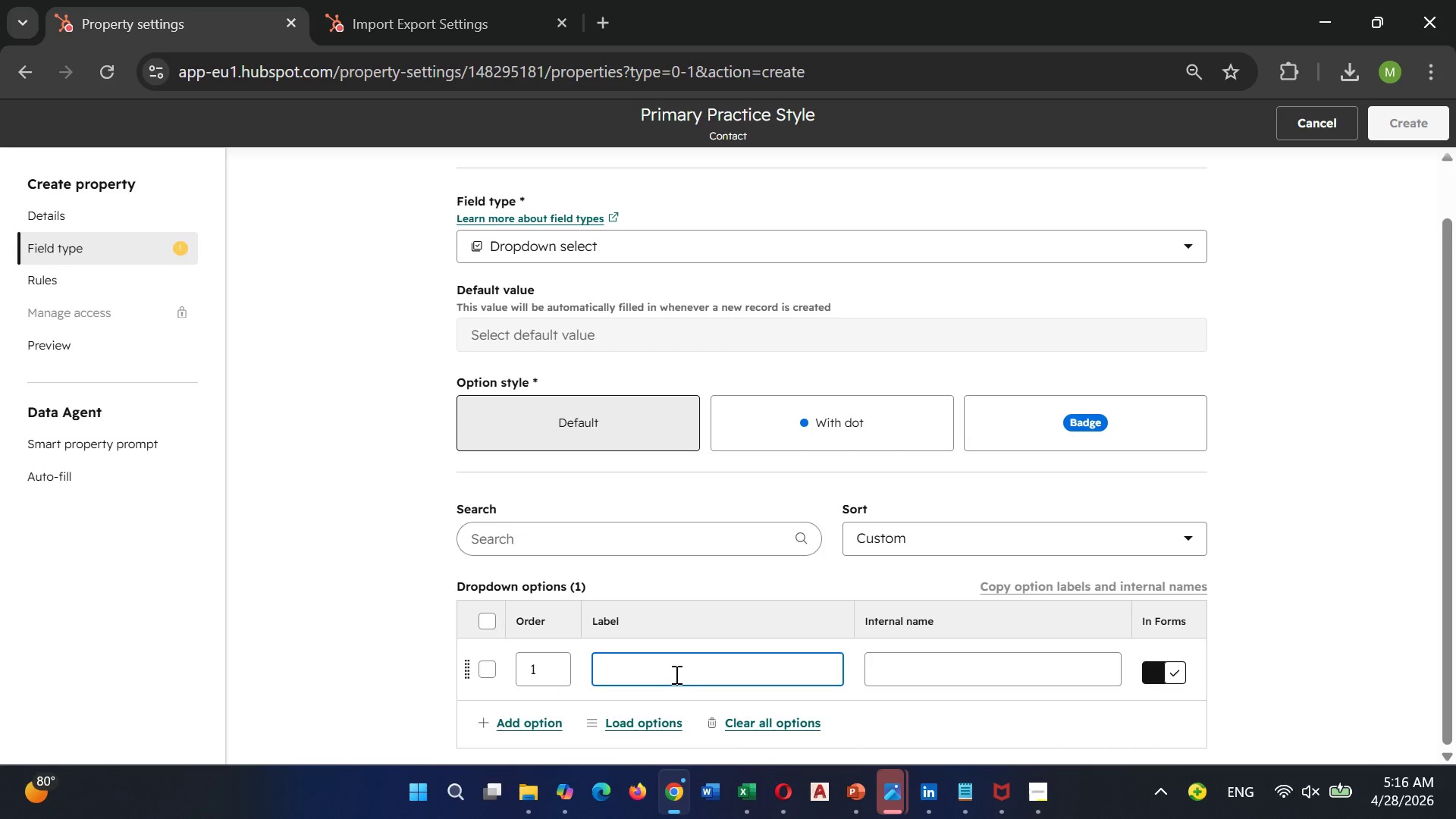 
wait(6.58)
 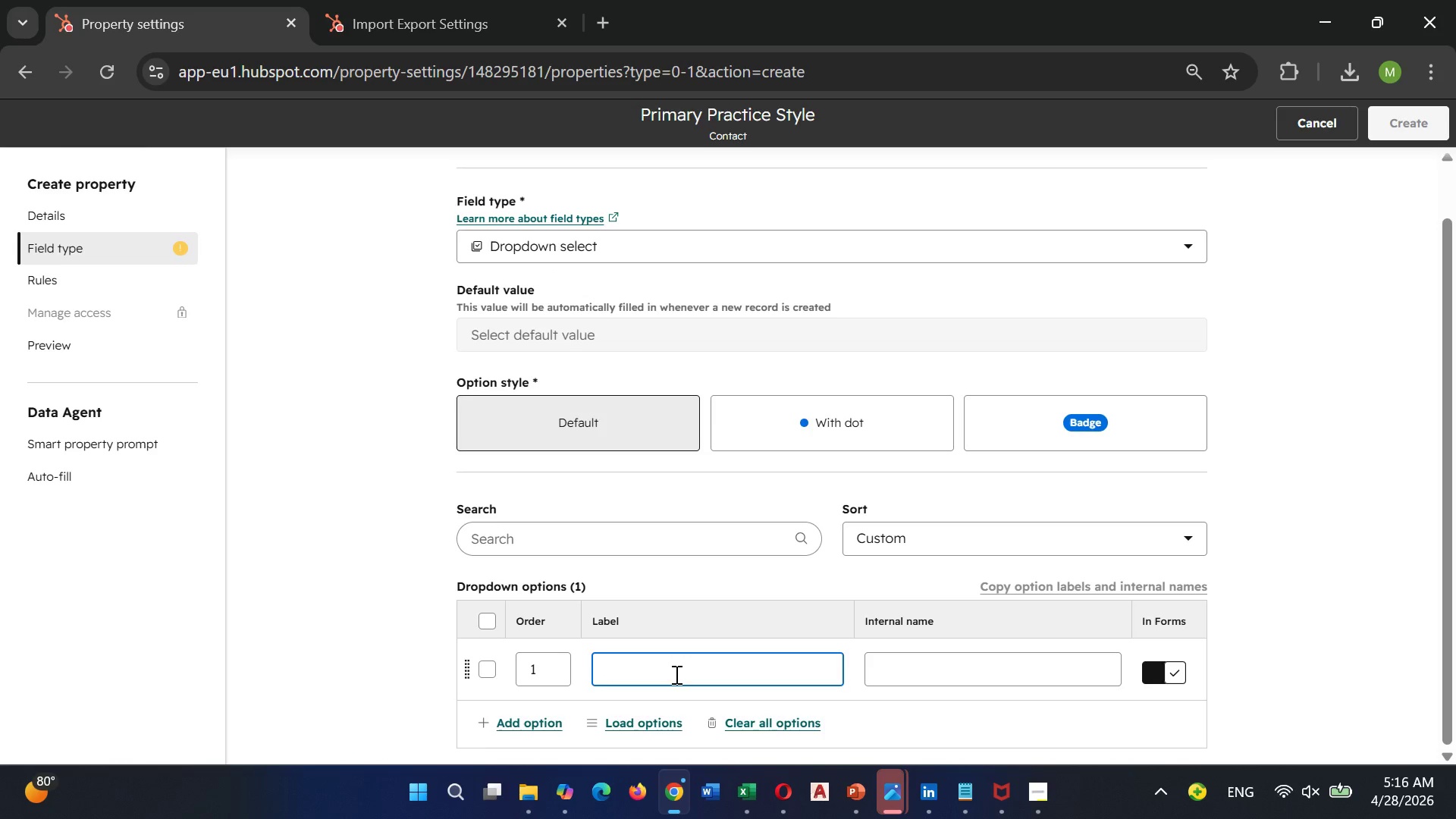 
type(Yoga)
 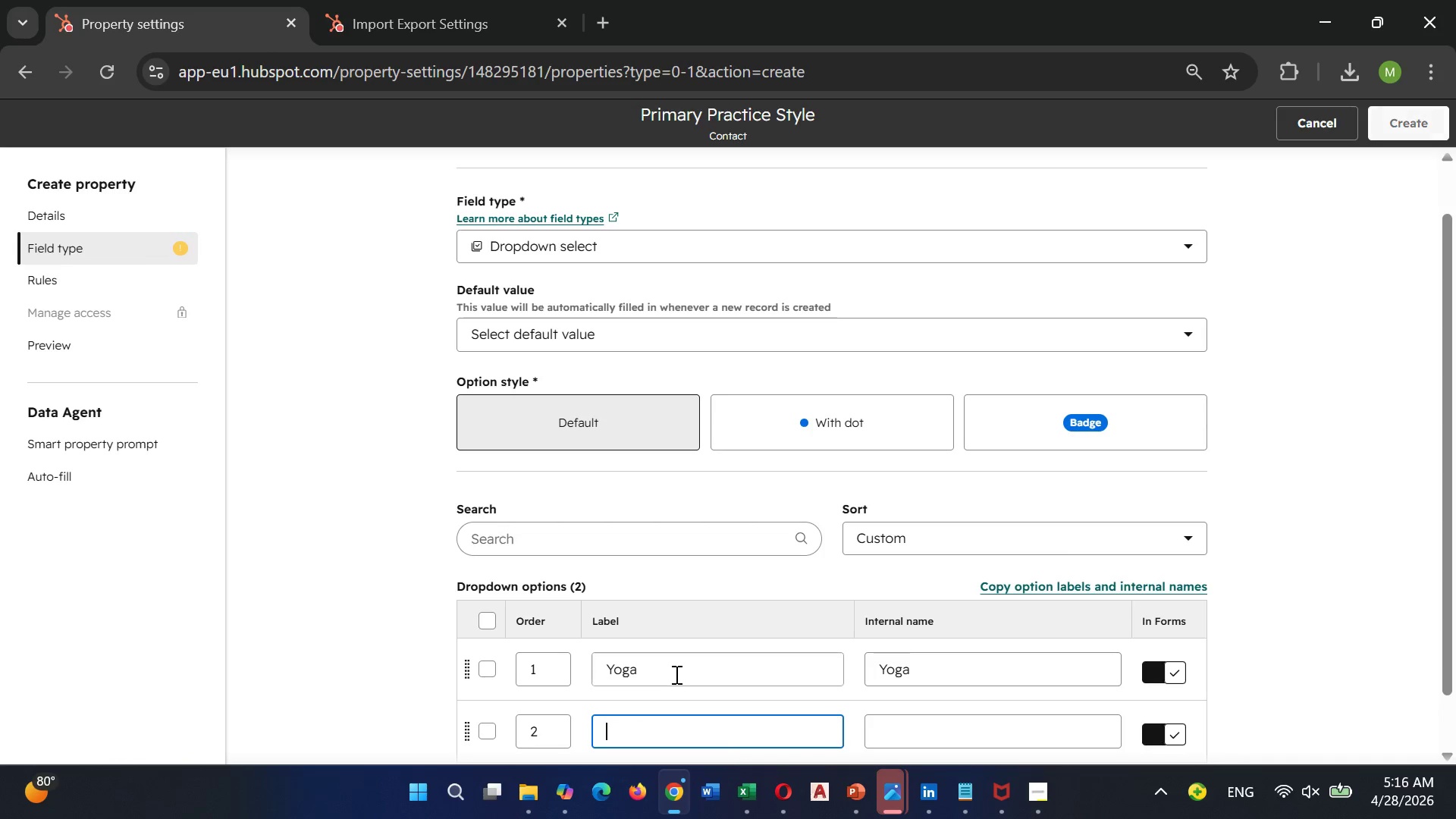 
key(Enter)
 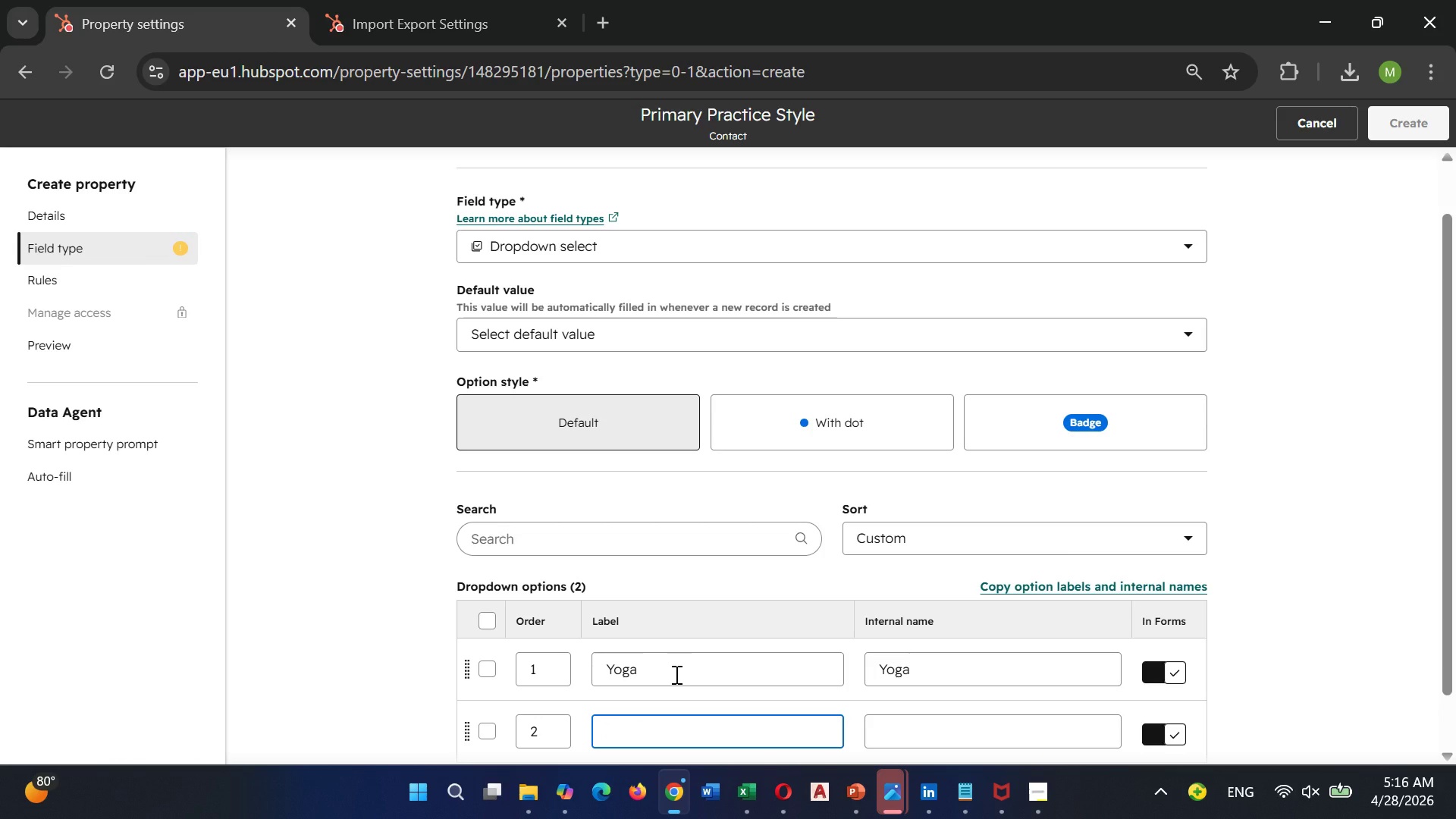 
type(Barre)
 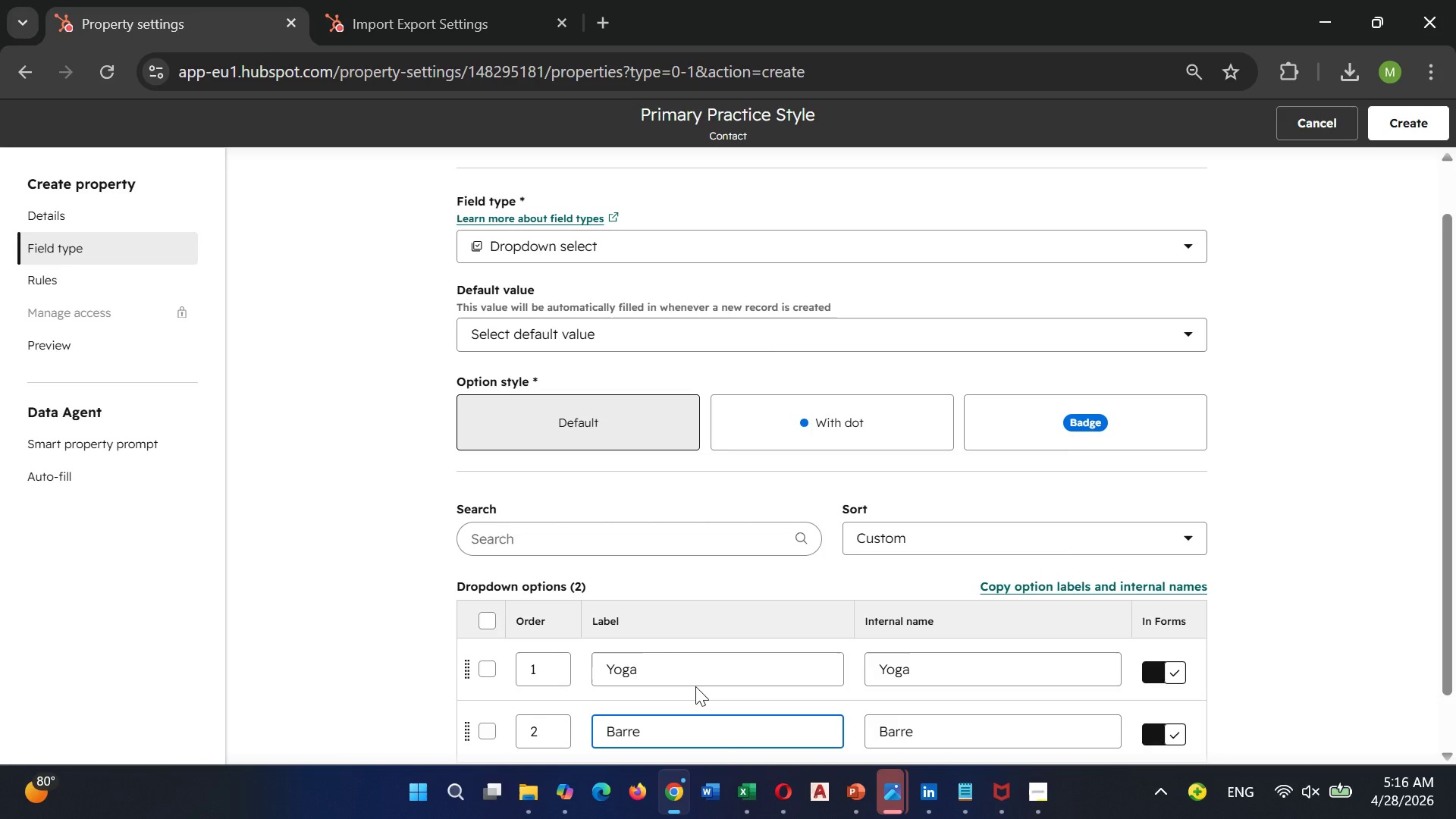 
key(Enter)
 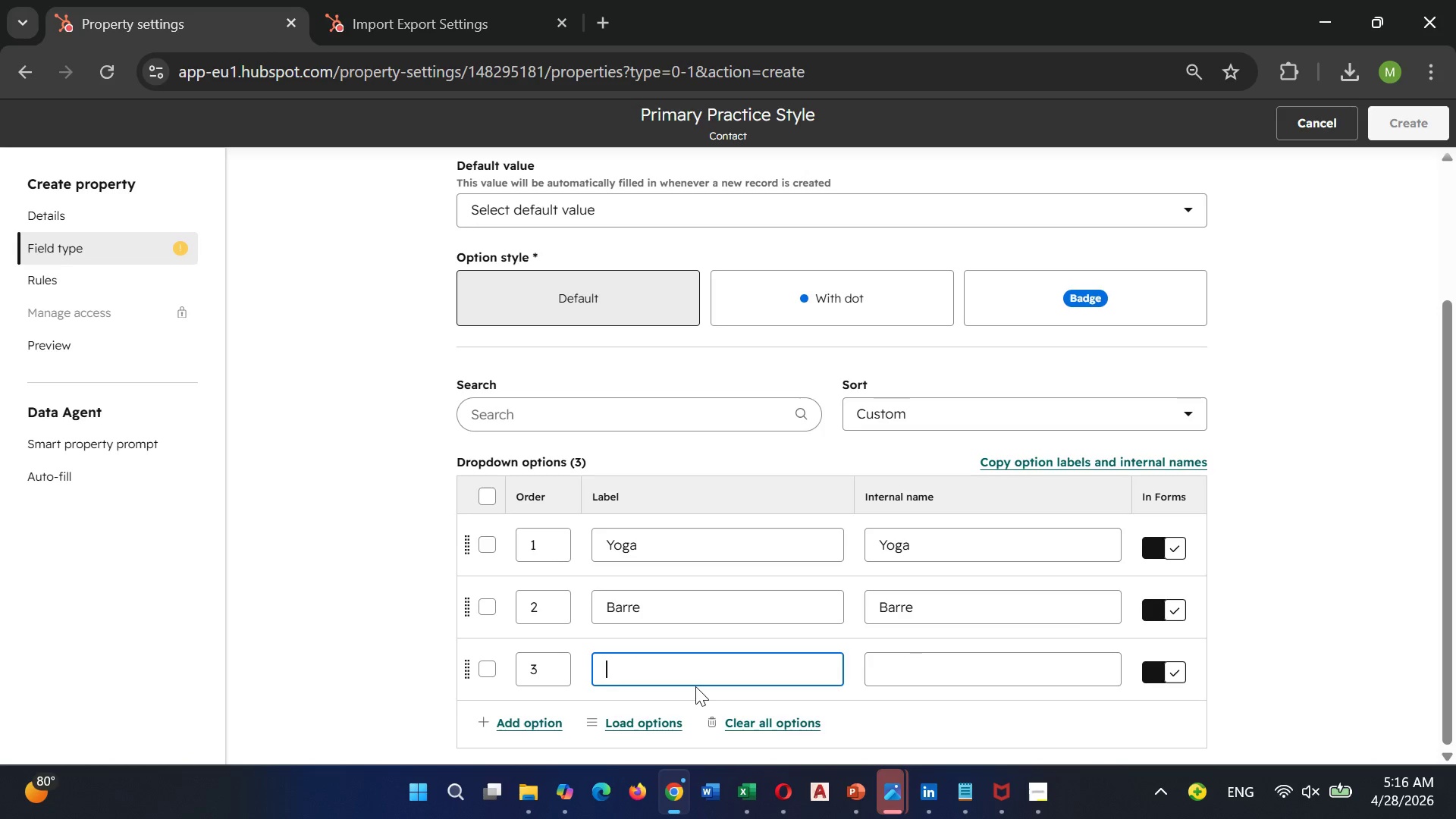 
type(Pilates)
 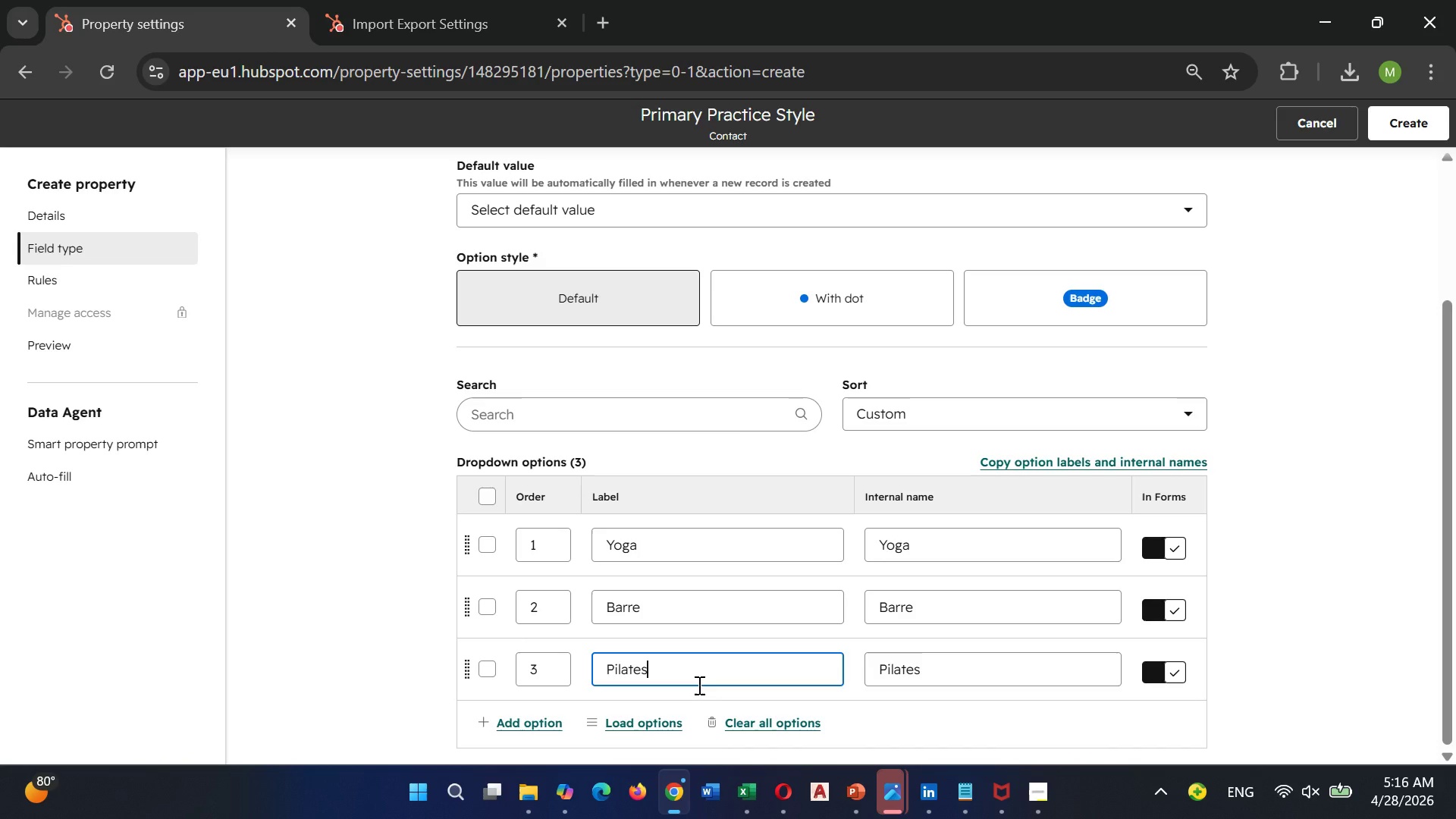 
wait(5.44)
 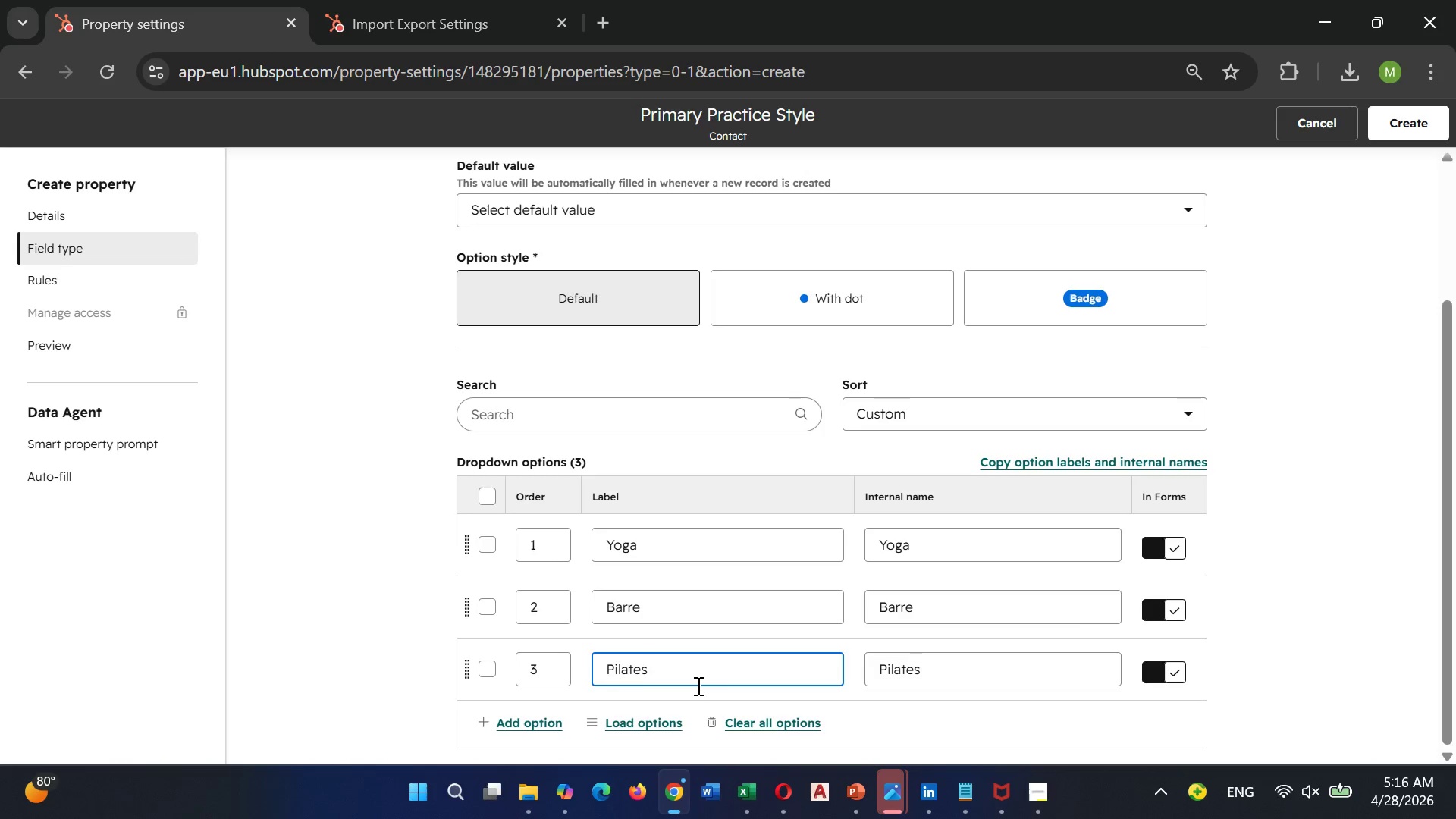 
key(Enter)
 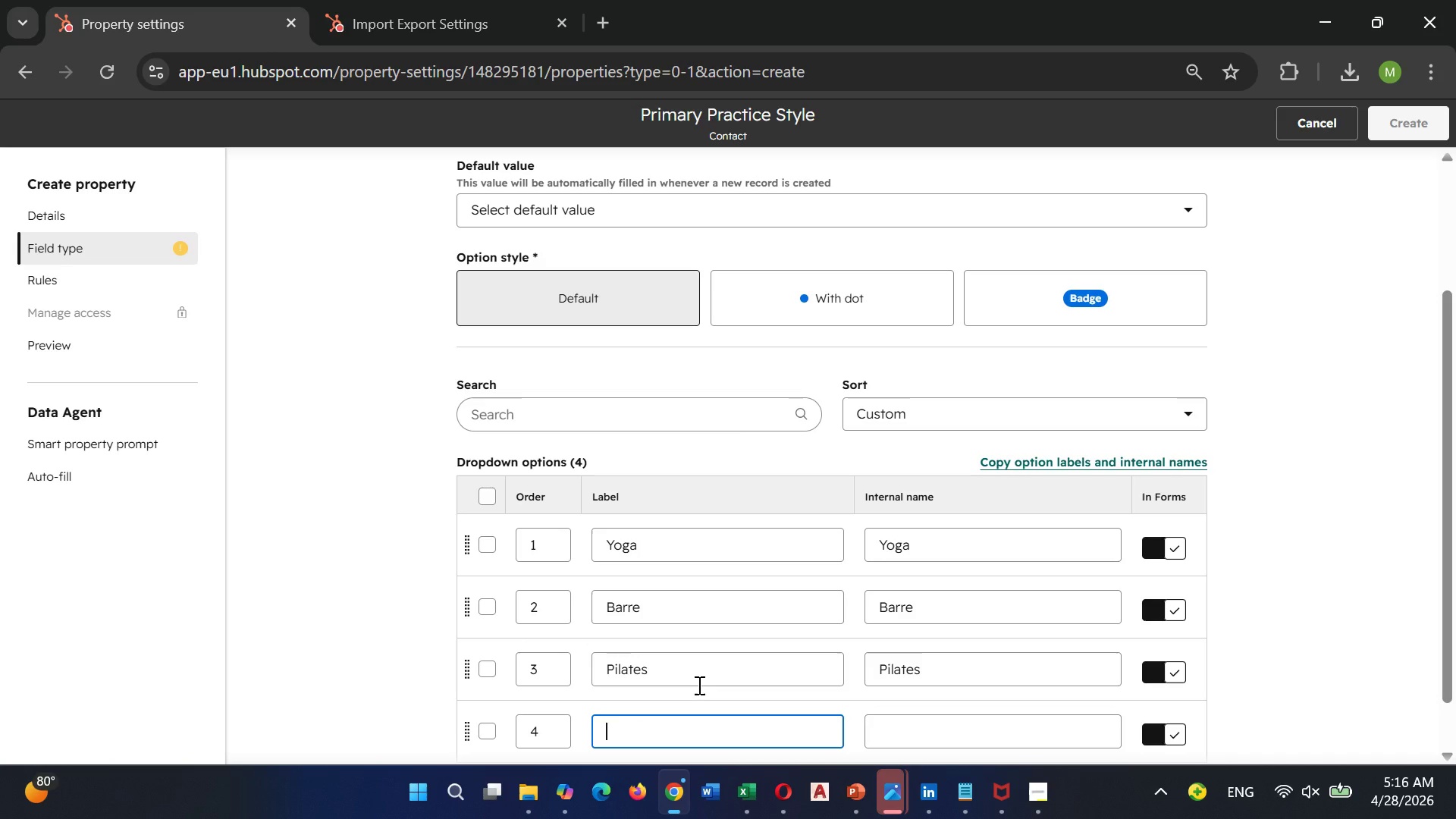 
type(Mixed/Other)
 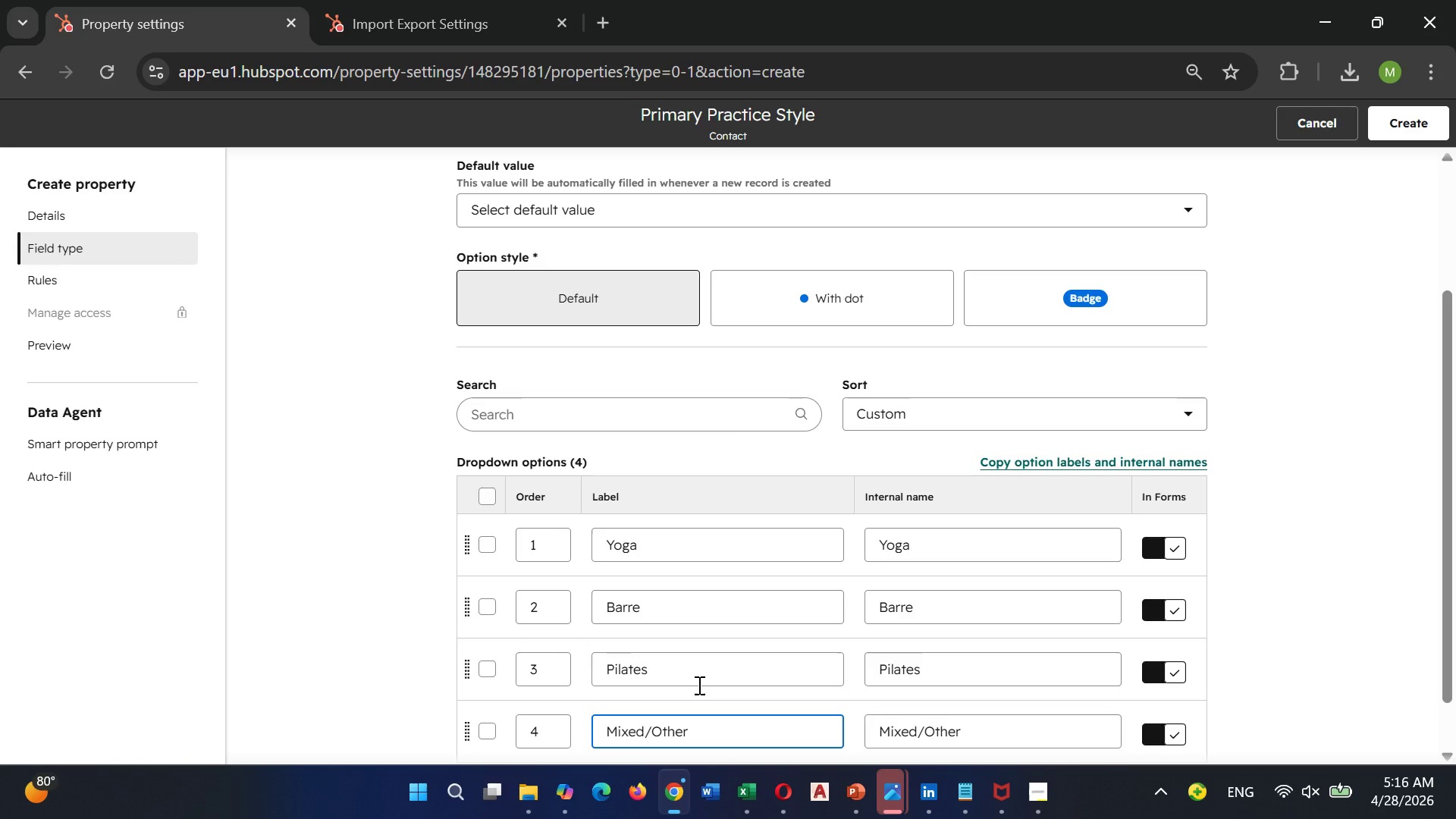 
scroll: coordinate [742, 661], scroll_direction: down, amount: 6.0
 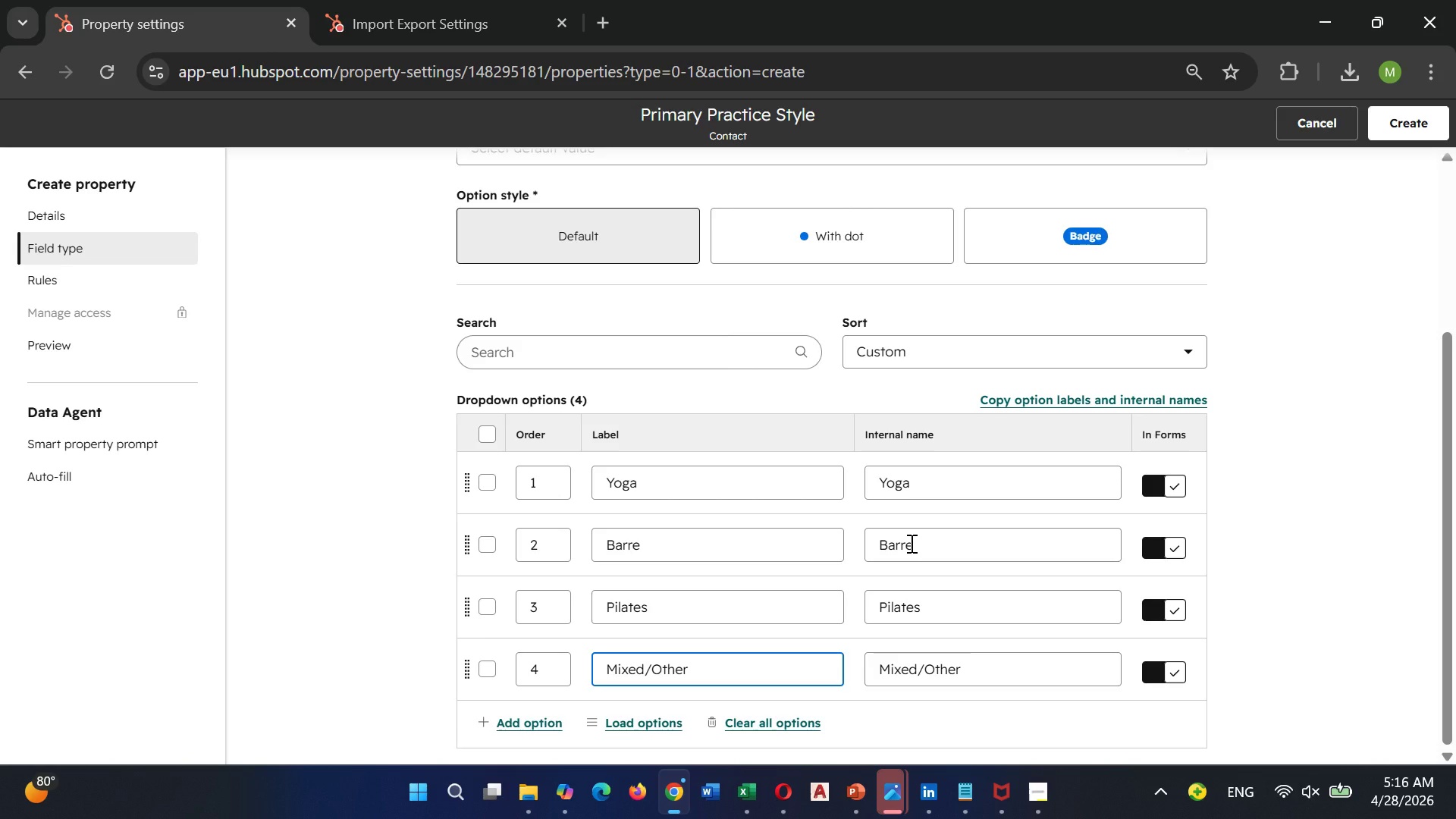 
scroll: coordinate [910, 543], scroll_direction: up, amount: 6.0
 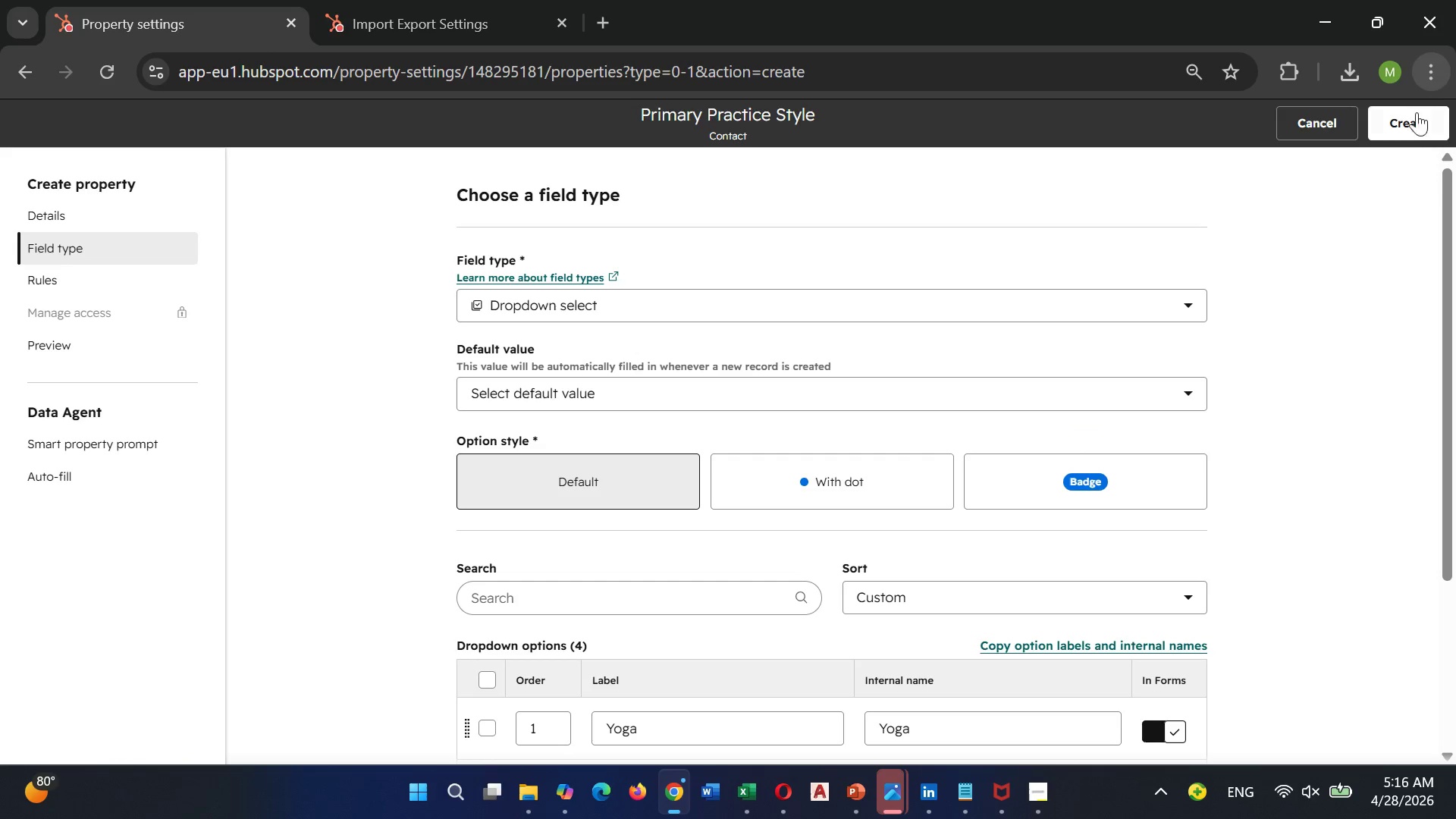 
left_click([1414, 122])
 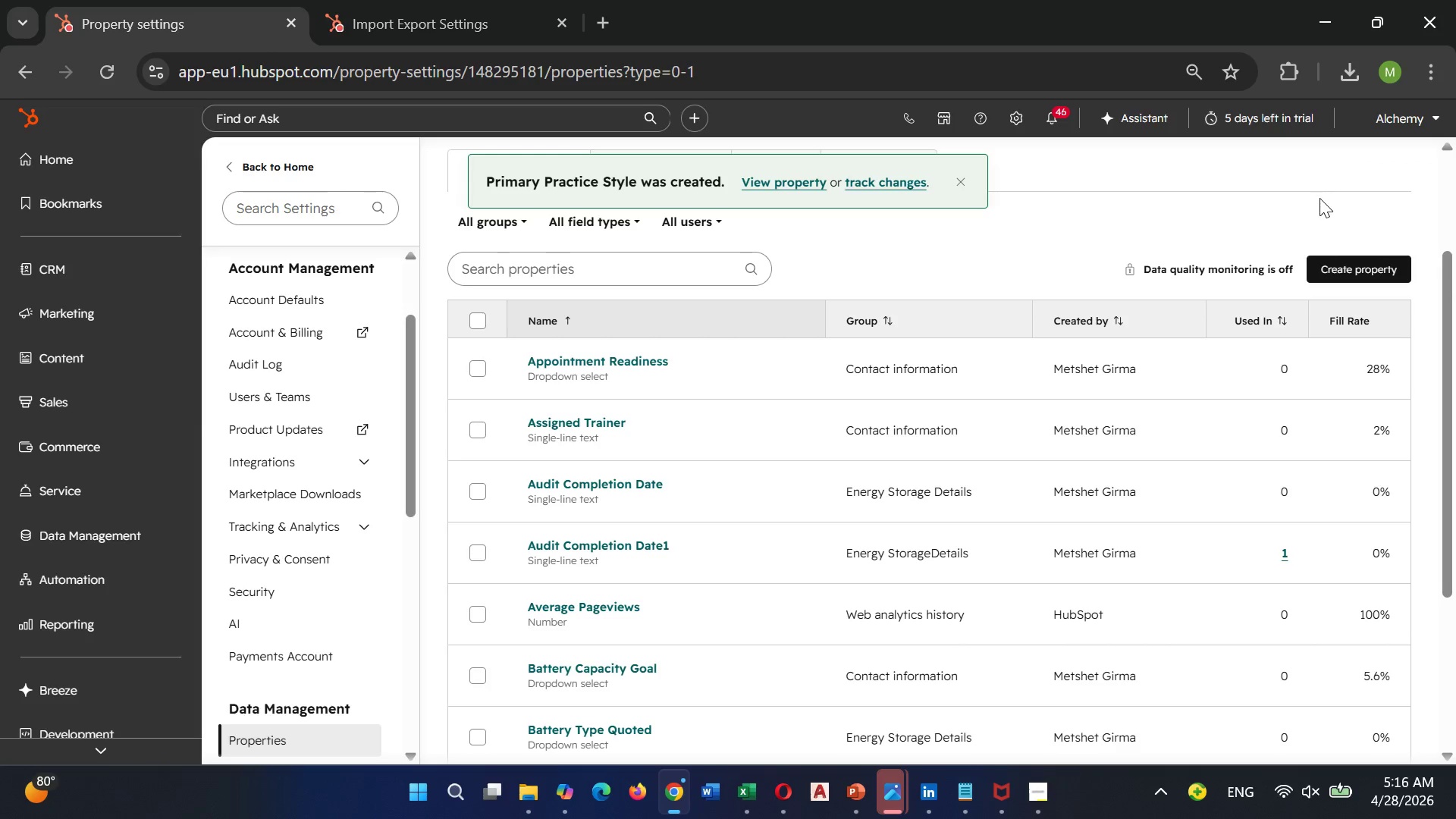 
left_click([1329, 259])
 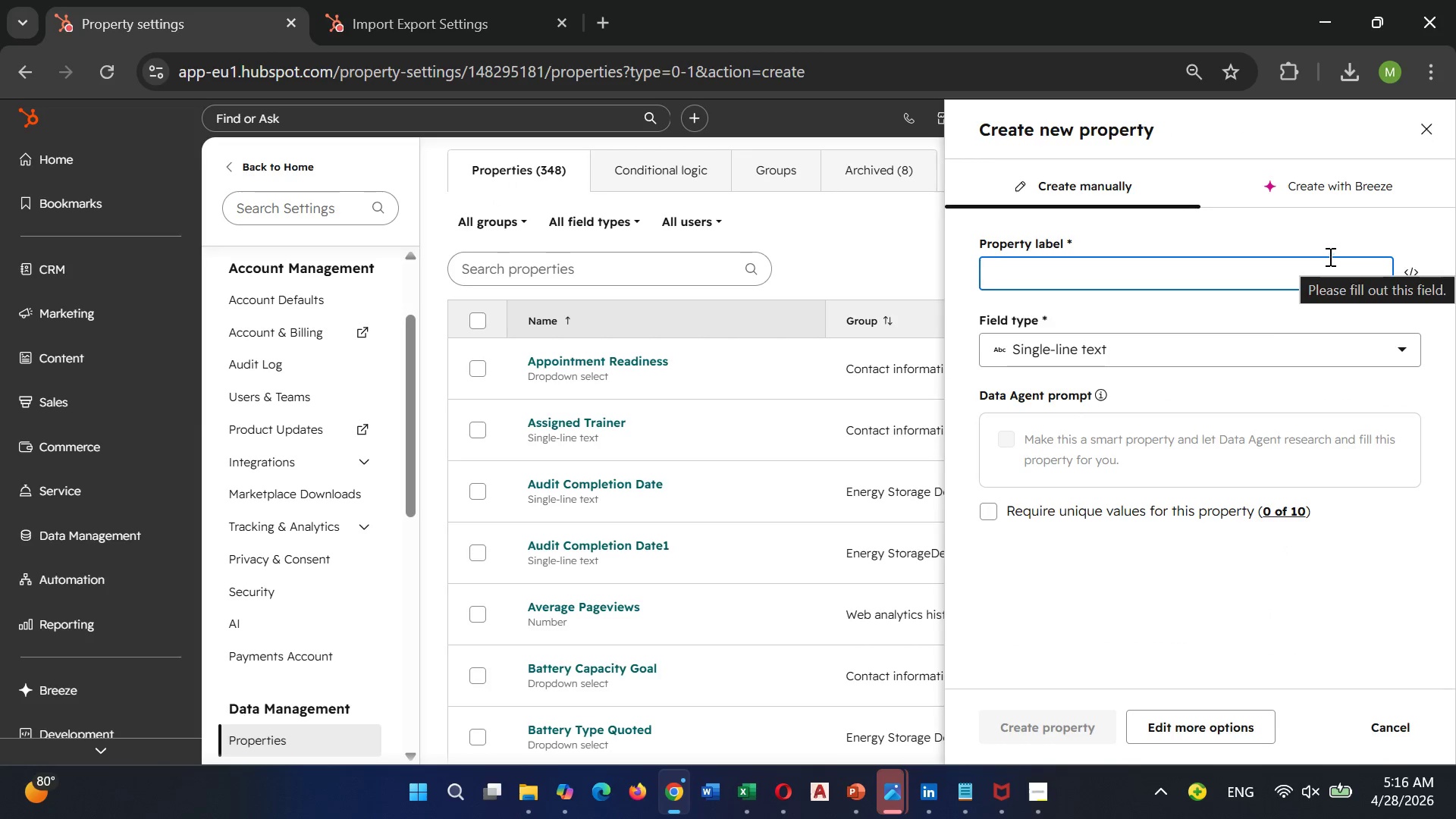 
left_click([1200, 730])
 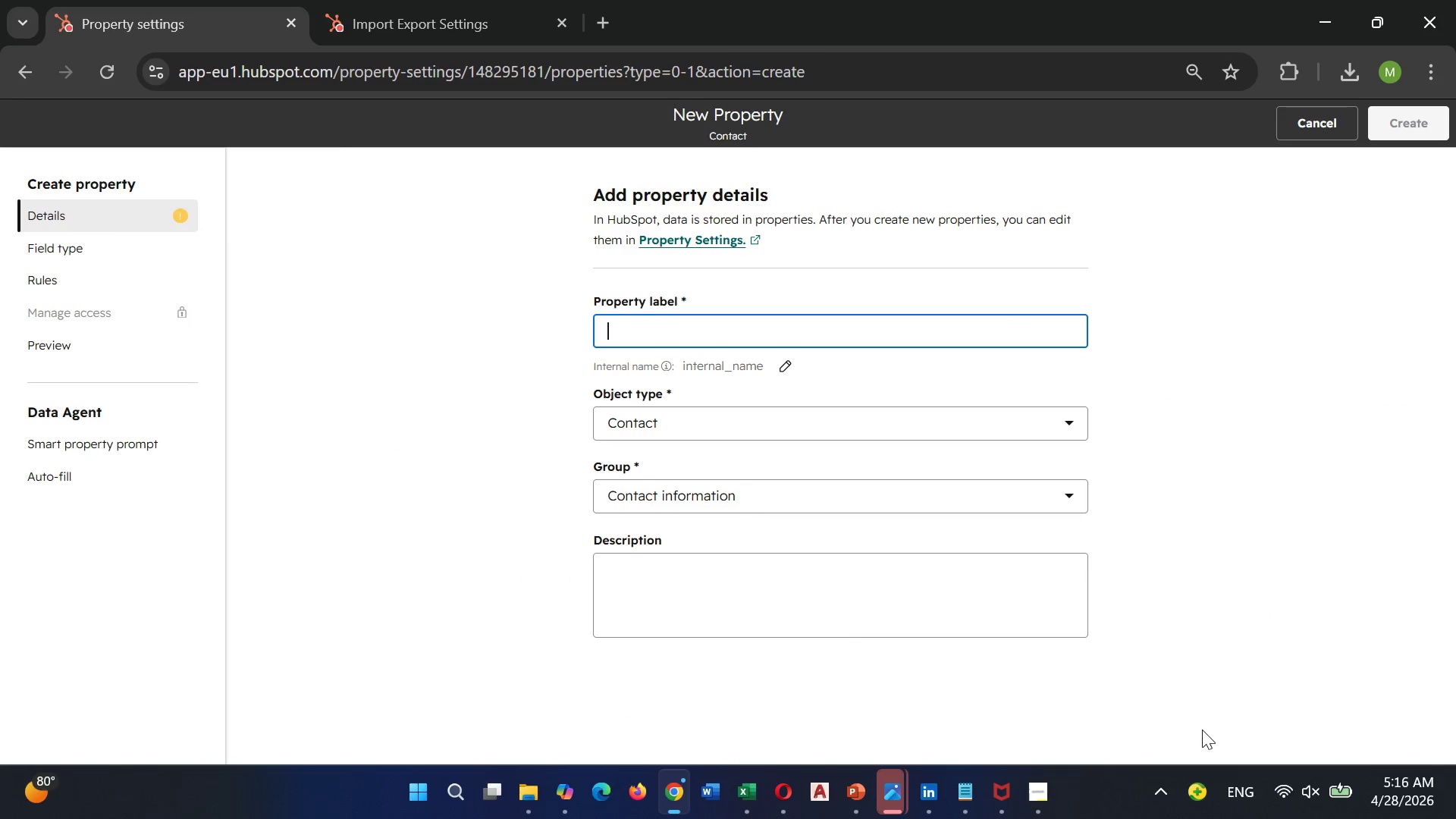 
type(Certification Goal)
 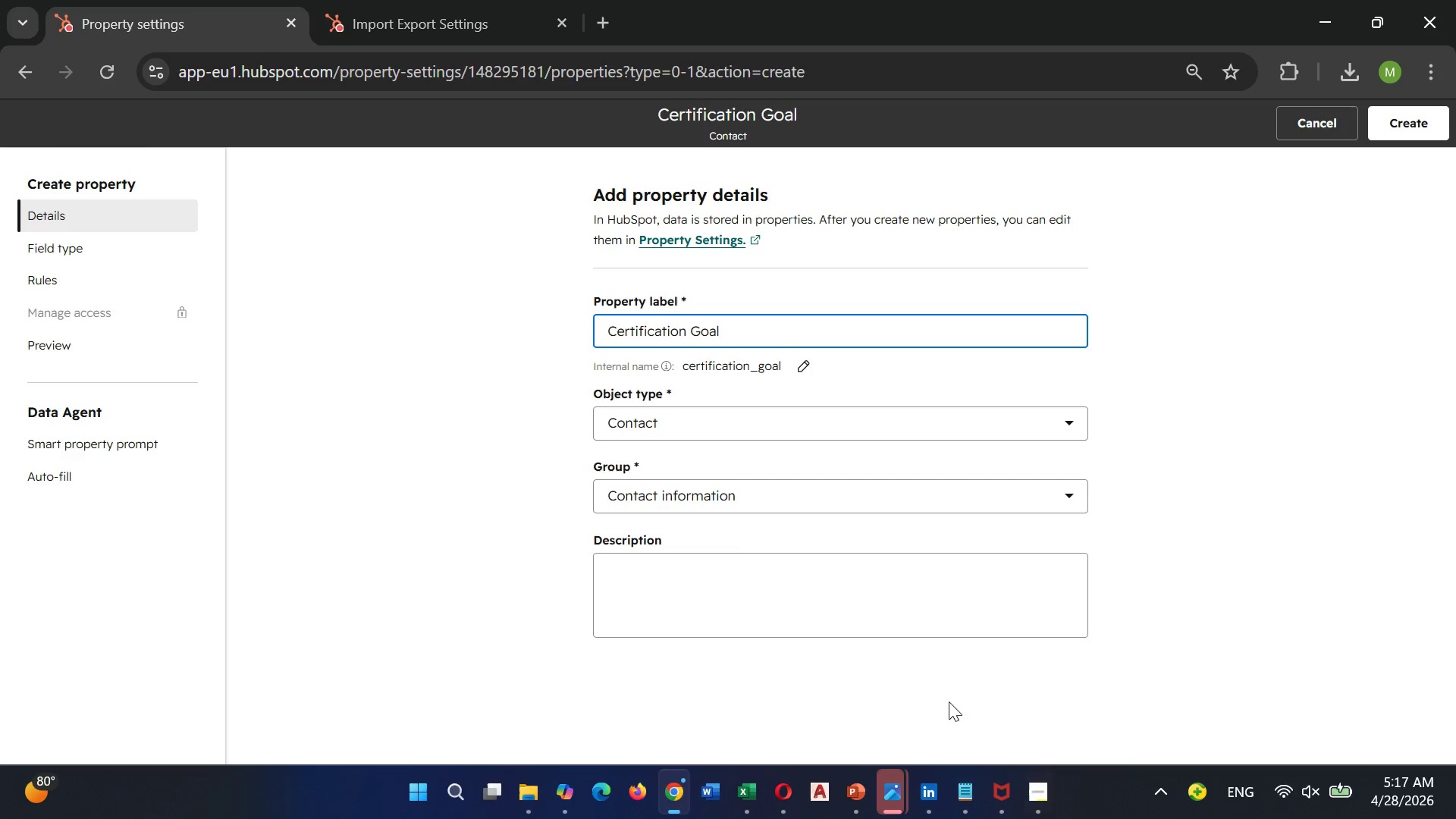 
left_click([705, 578])
 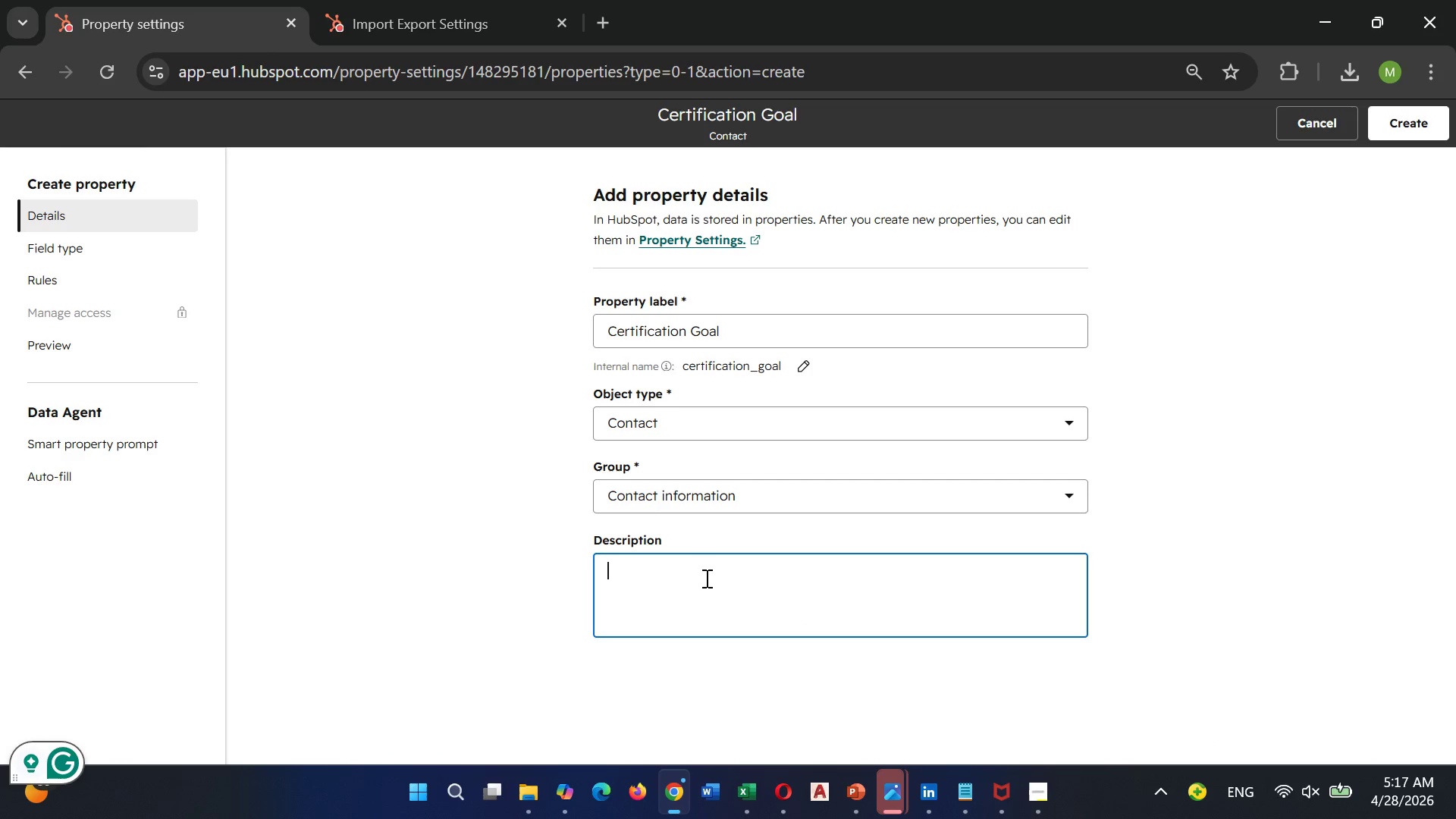 
type(Student's intention for certification)
 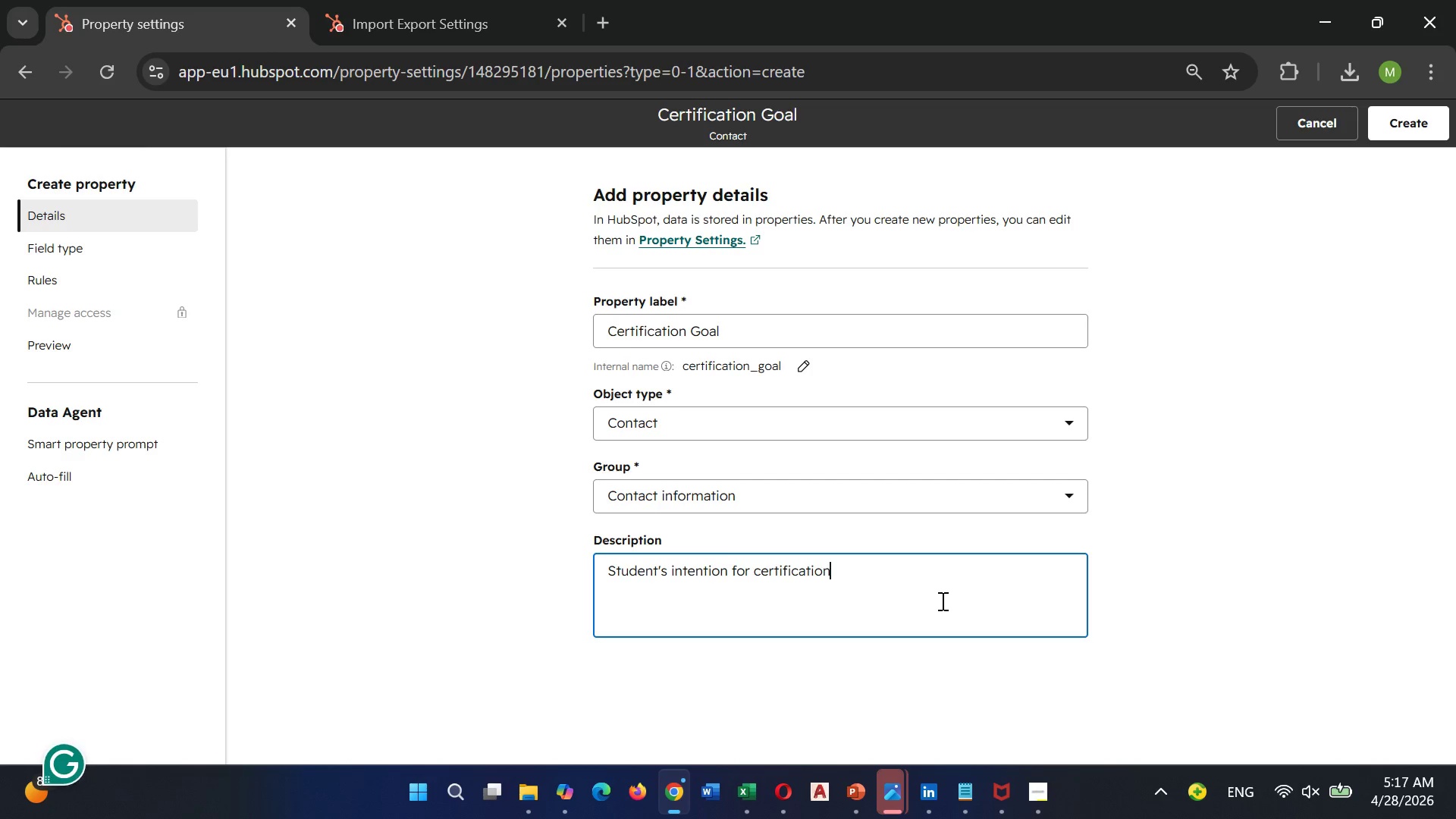 
scroll: coordinate [941, 602], scroll_direction: up, amount: 1.0
 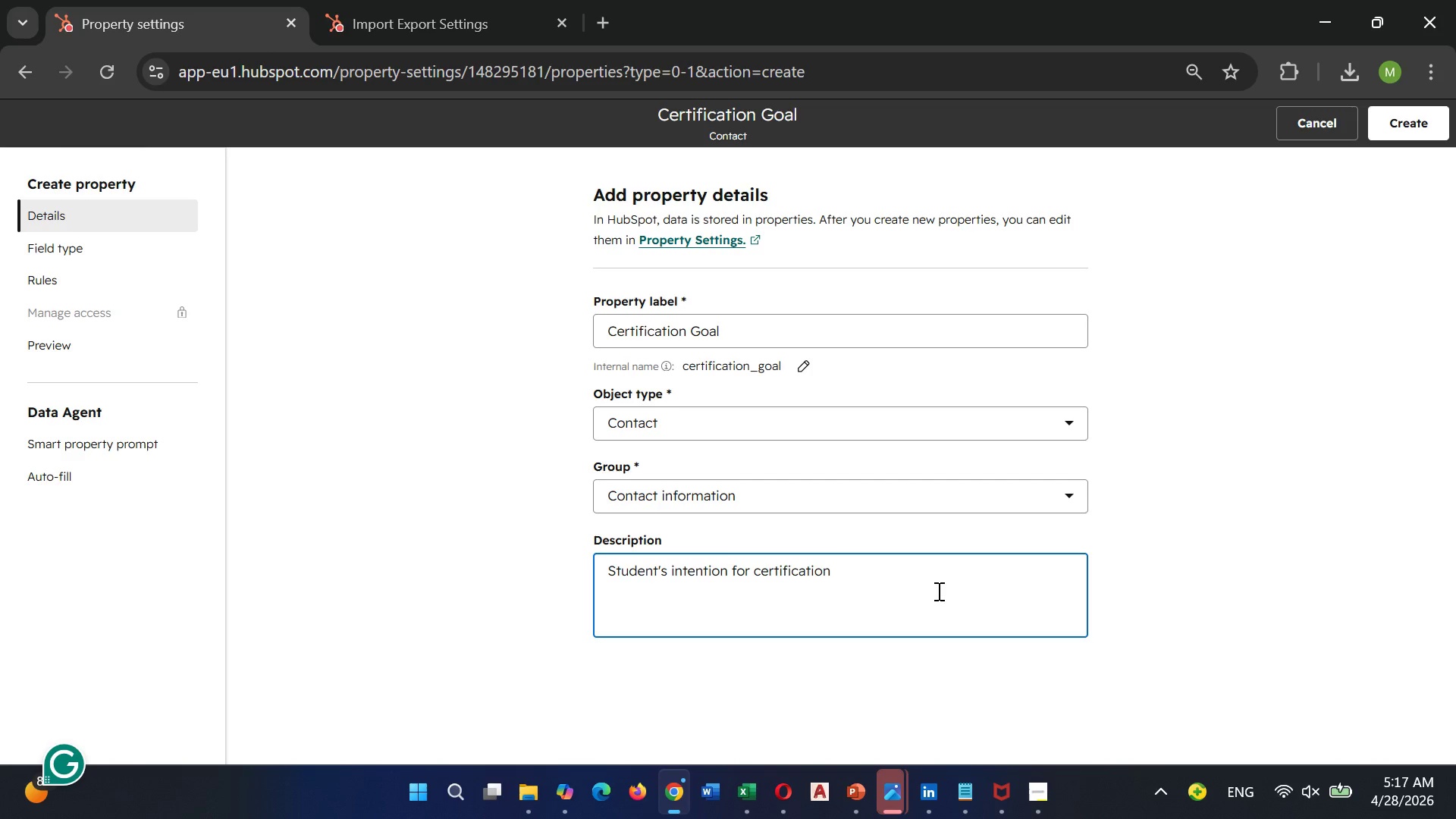 
wait(7.21)
 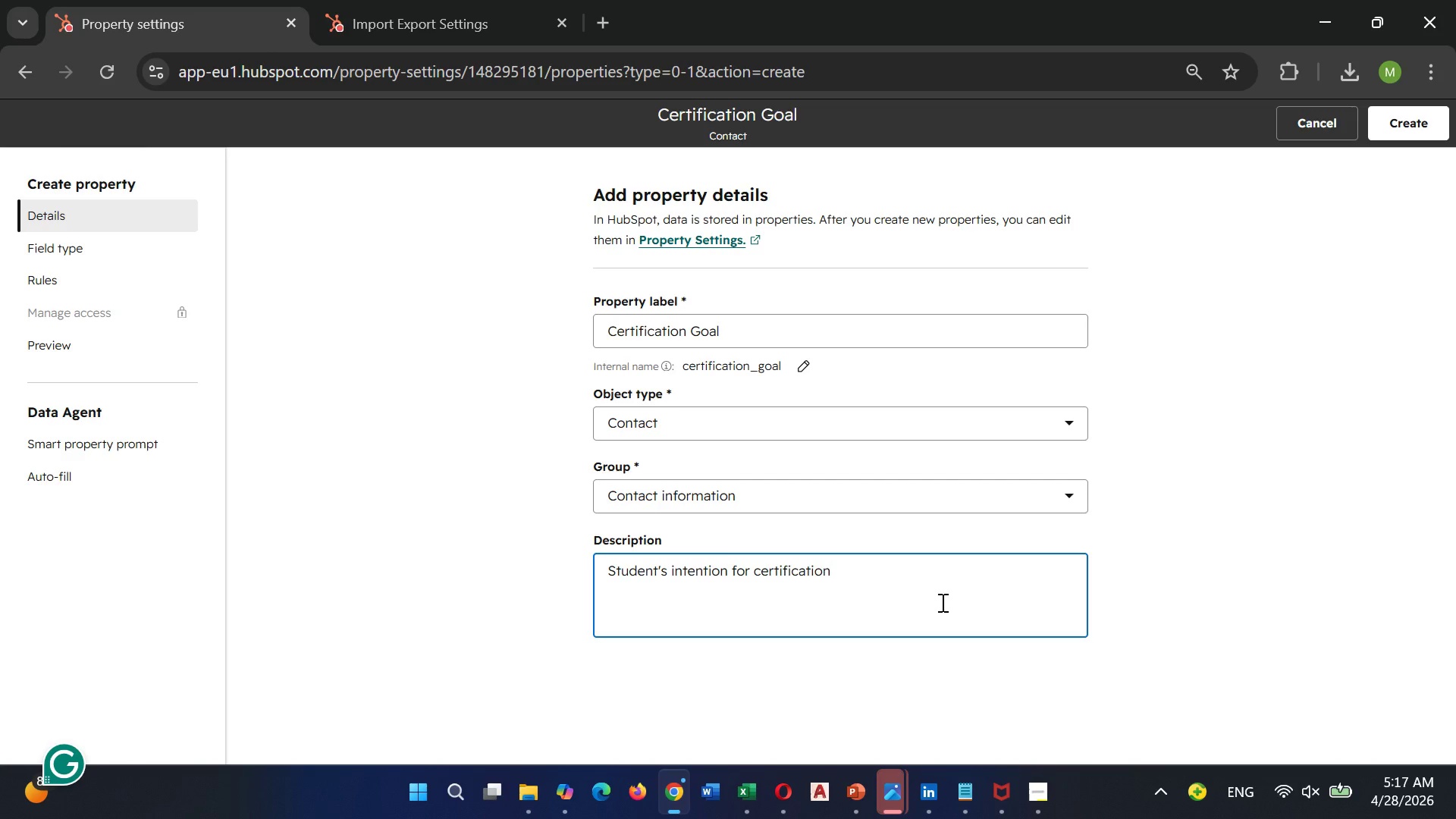 
scroll: coordinate [937, 590], scroll_direction: down, amount: 1.0
 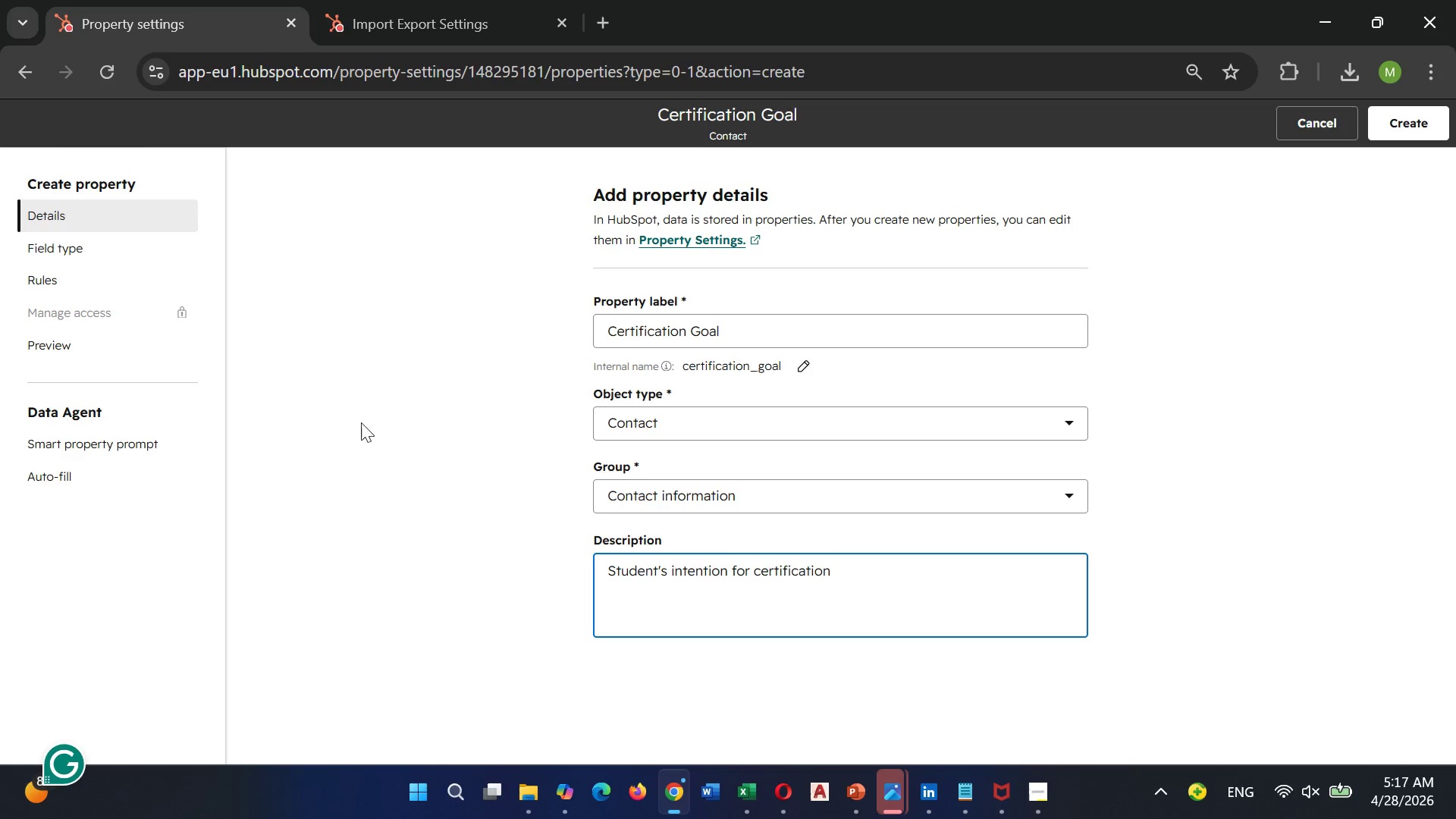 
left_click([93, 256])
 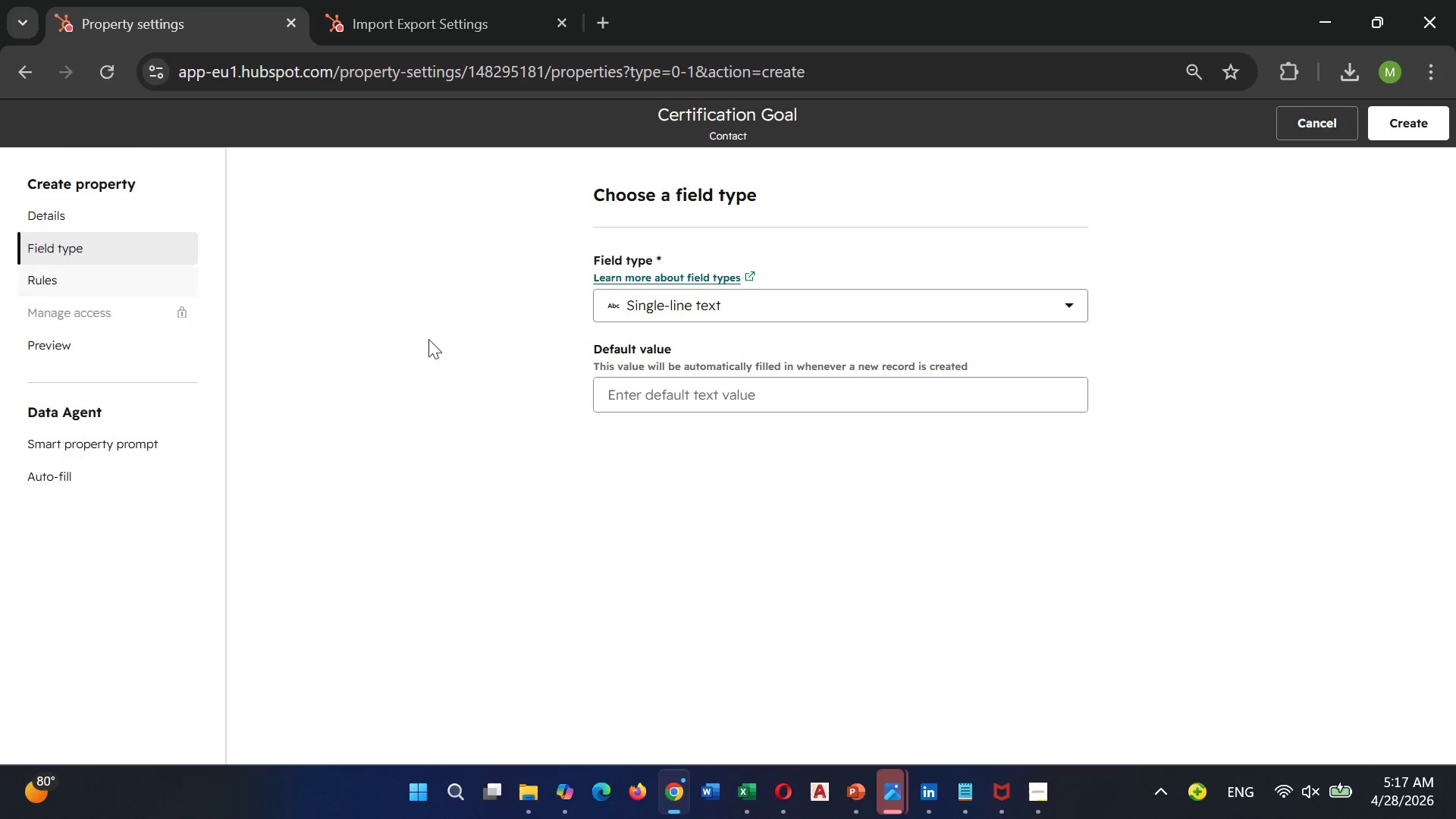 
left_click([667, 299])
 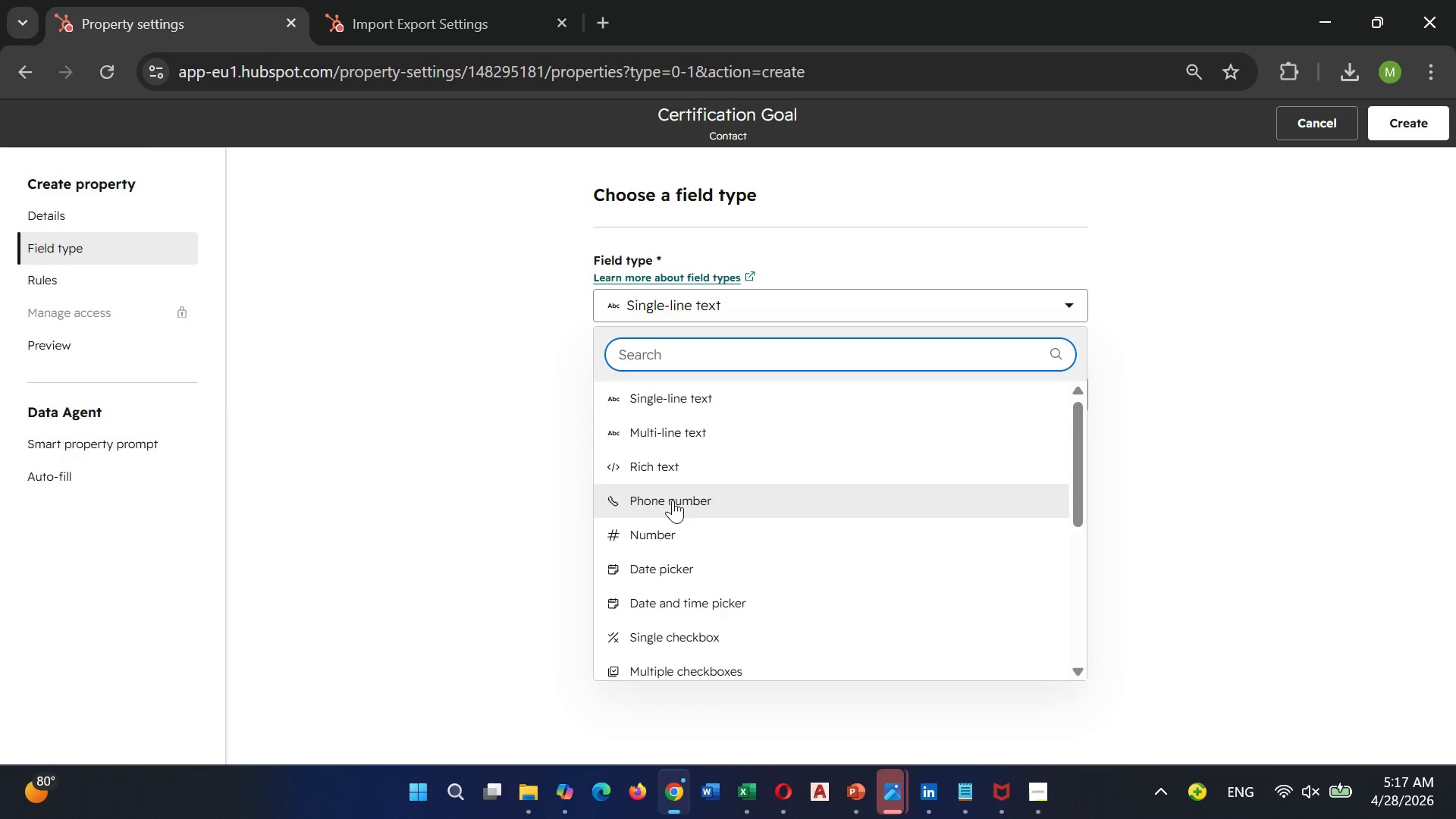 
scroll: coordinate [688, 614], scroll_direction: down, amount: 3.0
 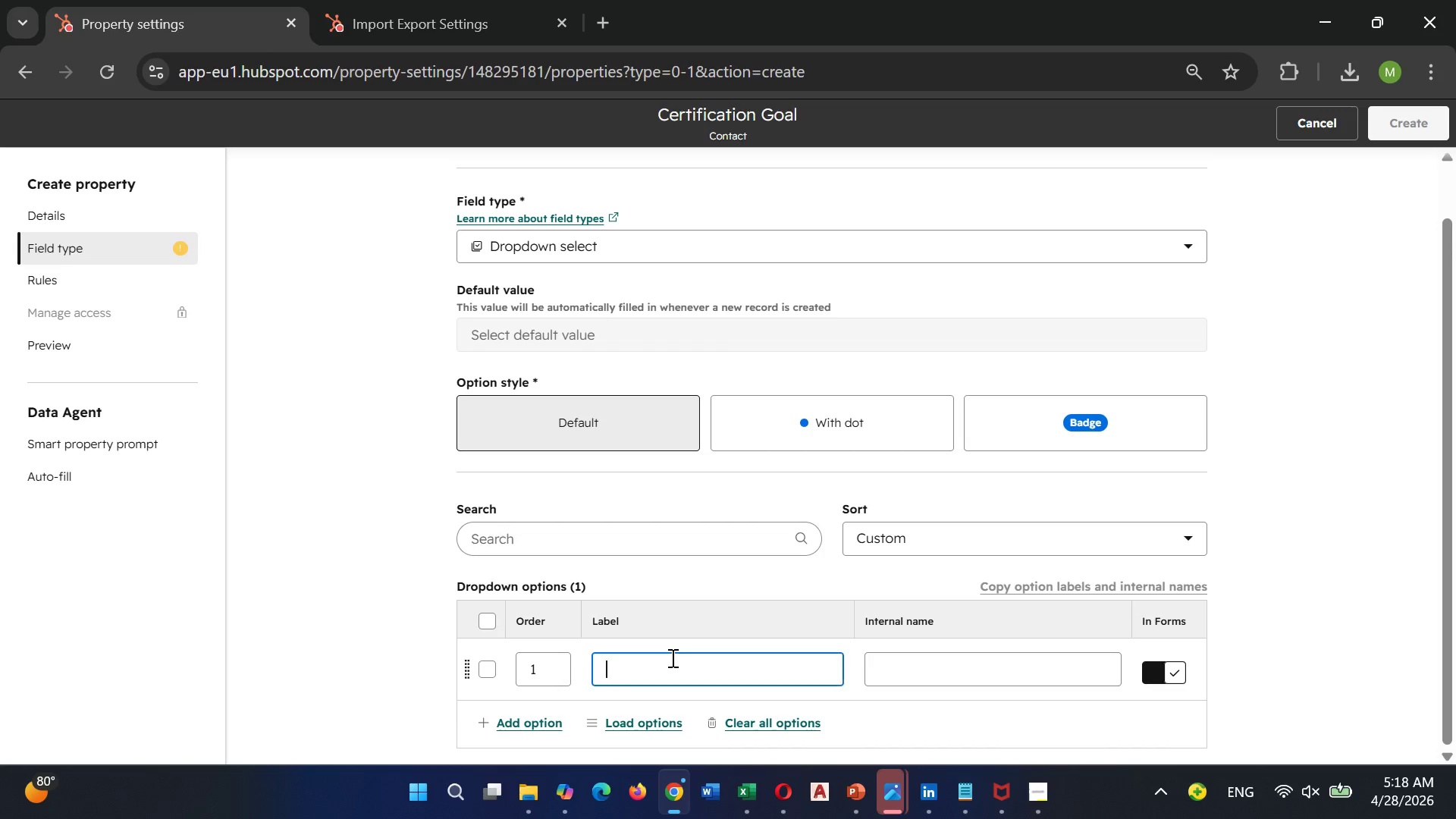 
left_click([671, 657])
 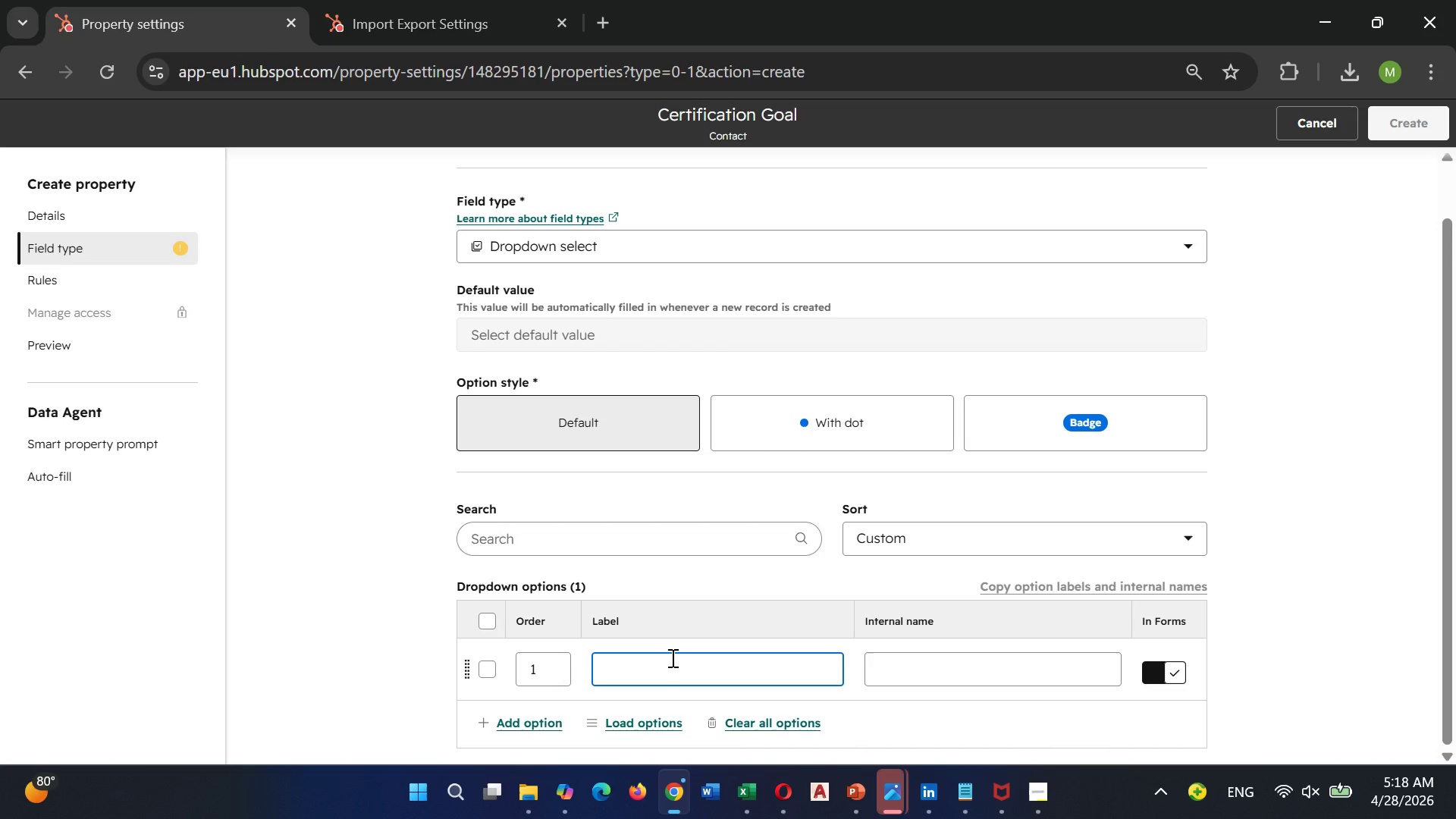 
type(Teach full-time)
 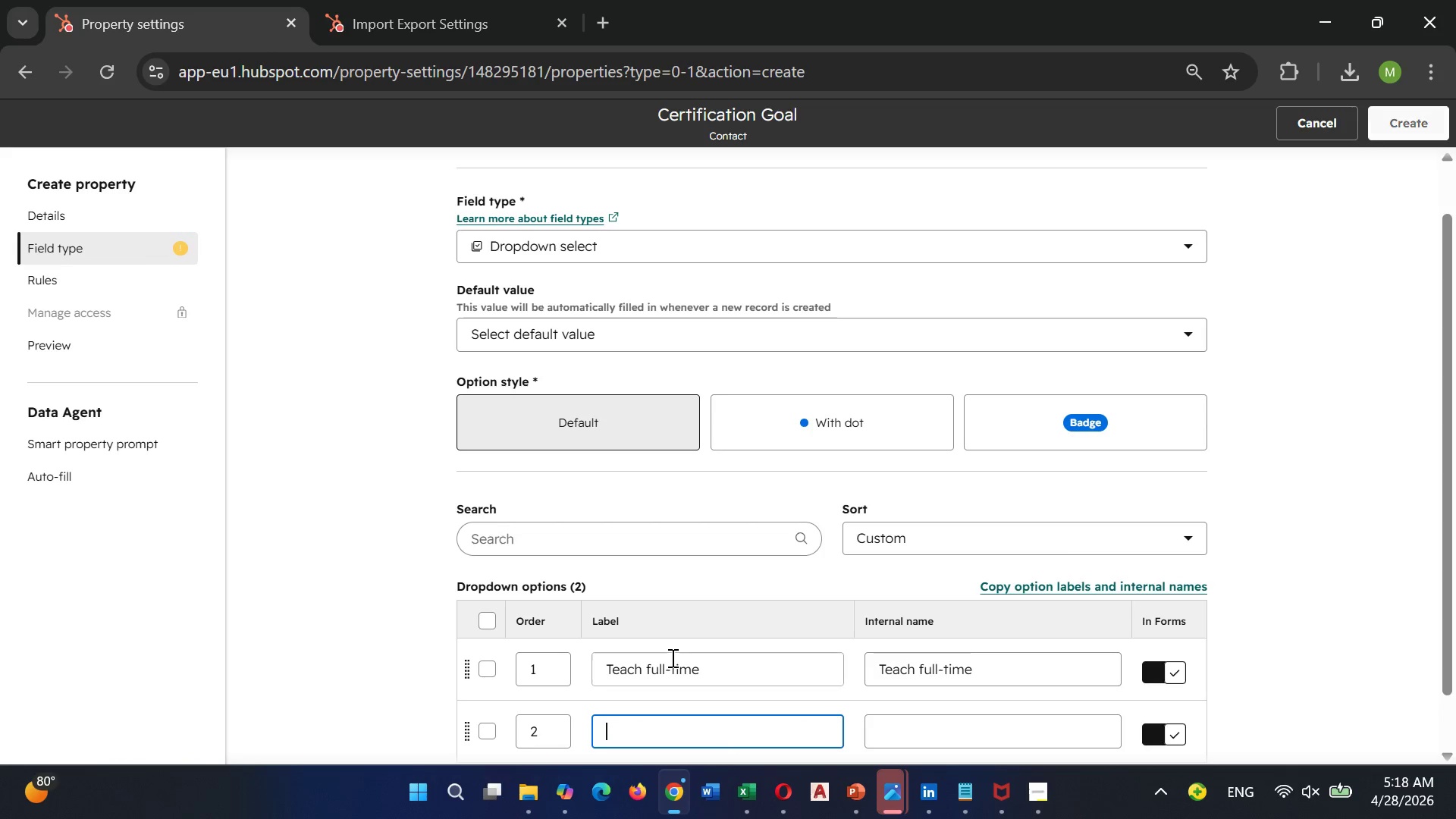 
key(Enter)
 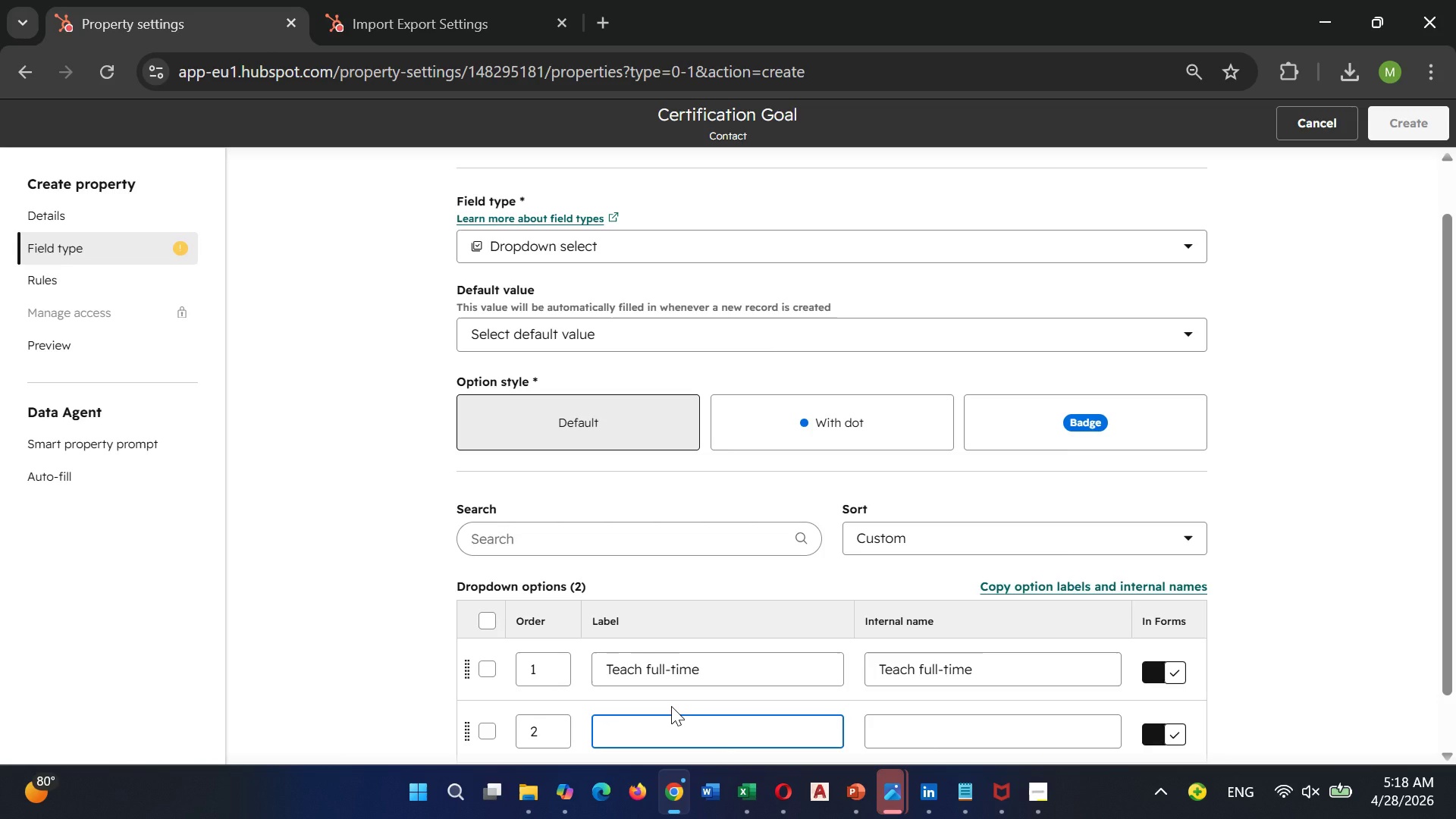 
type(Teach part-time)
 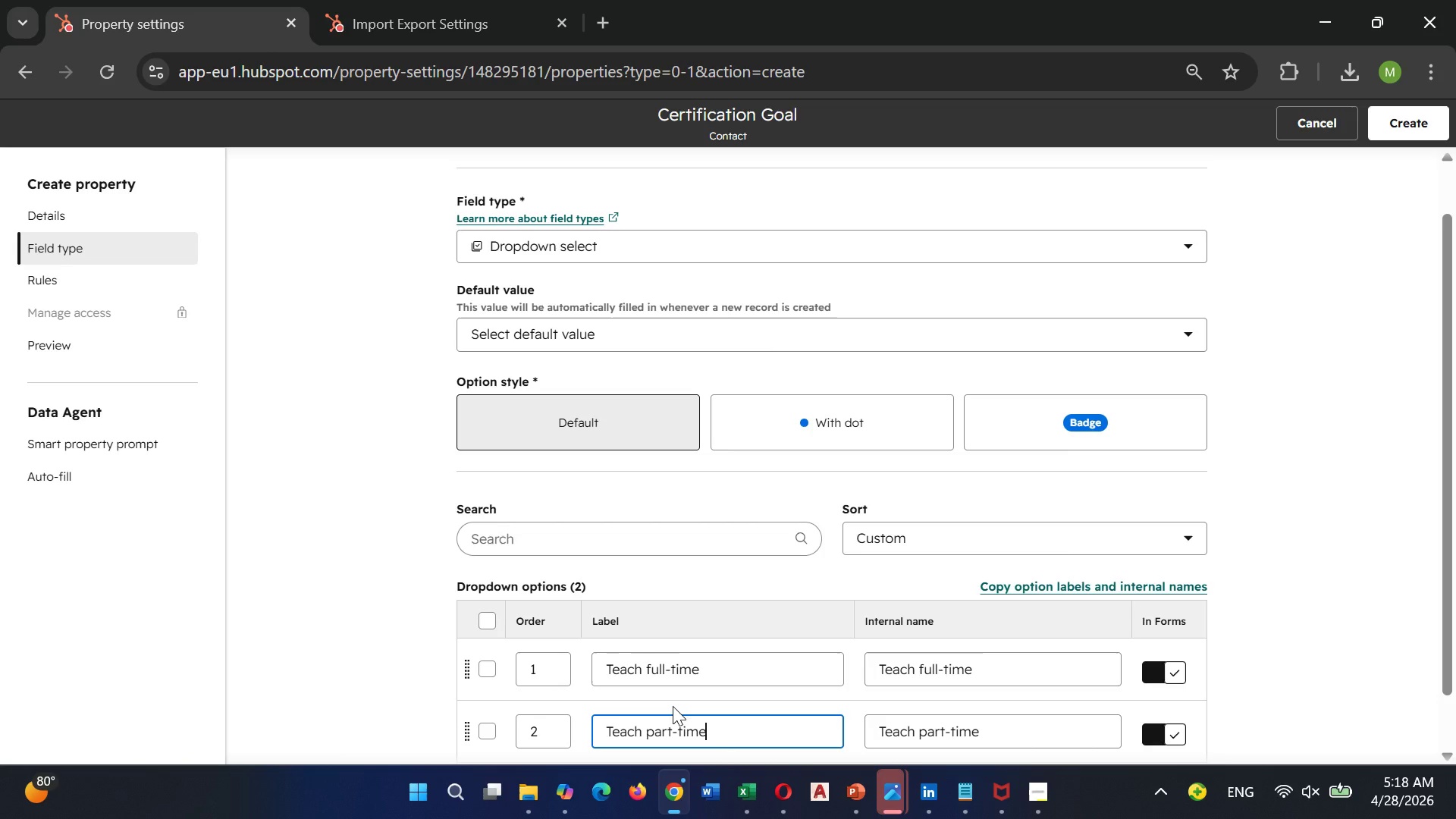 
key(Enter)
 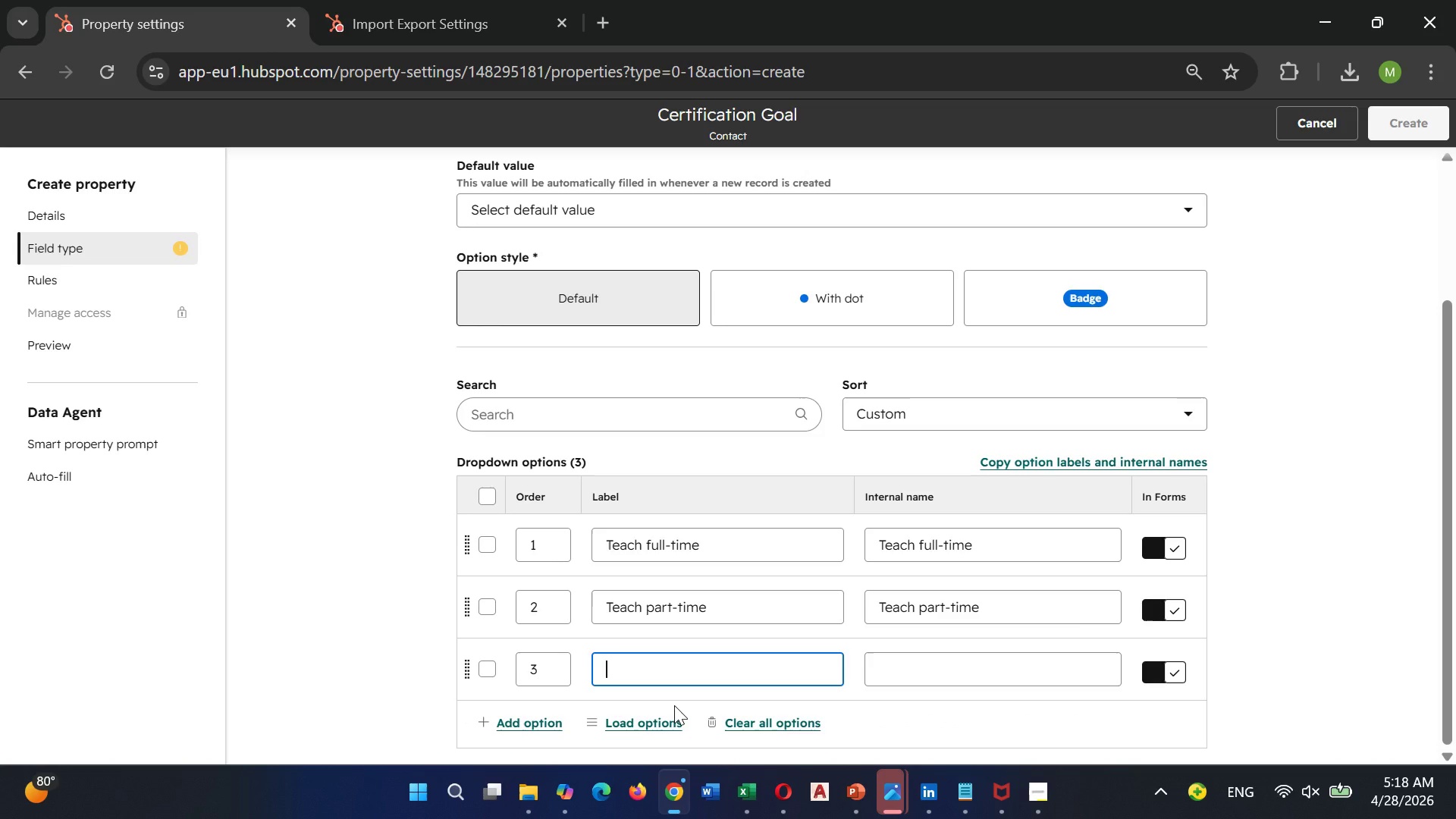 
type(personal growth)
 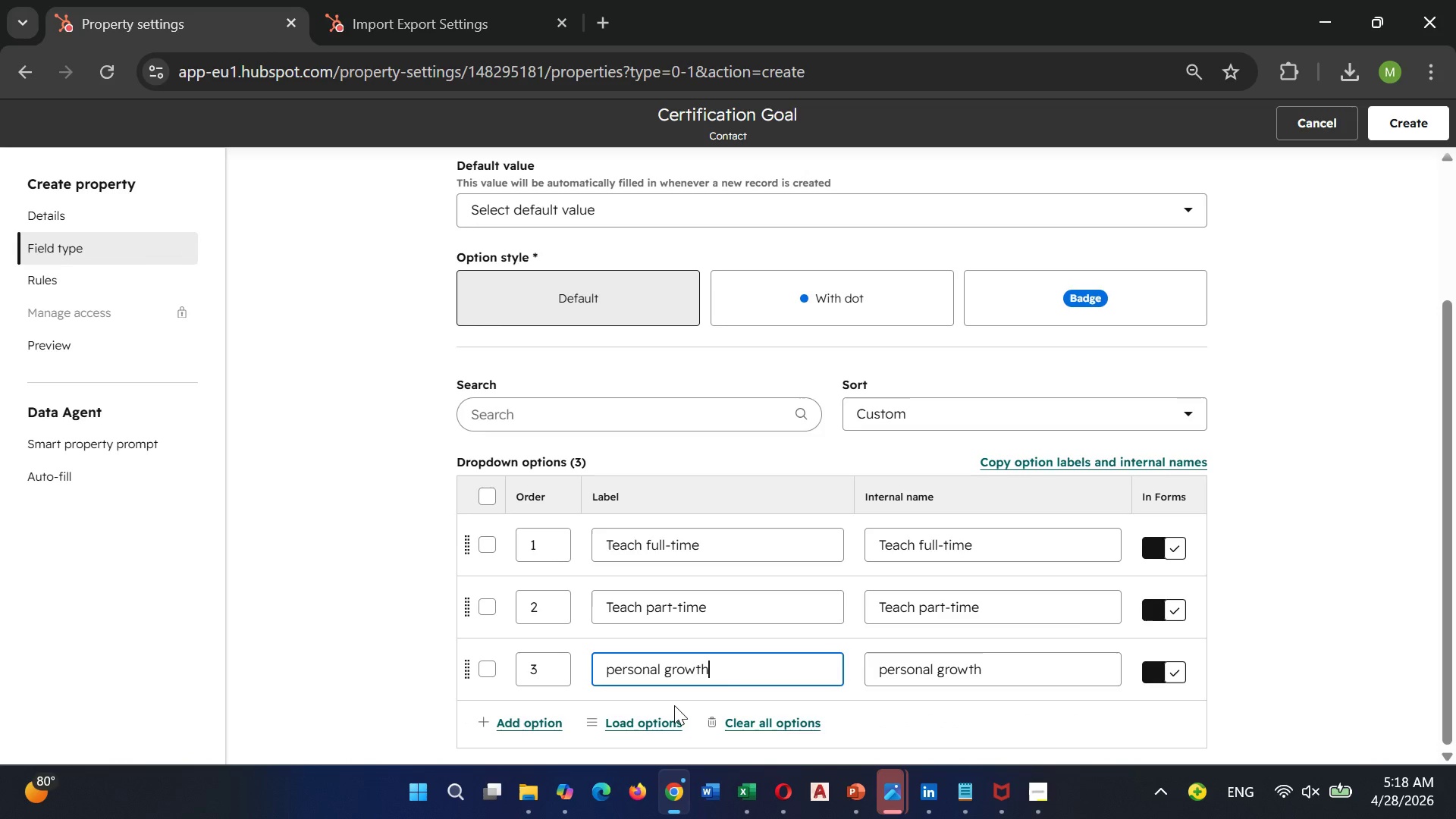 
key(Enter)
 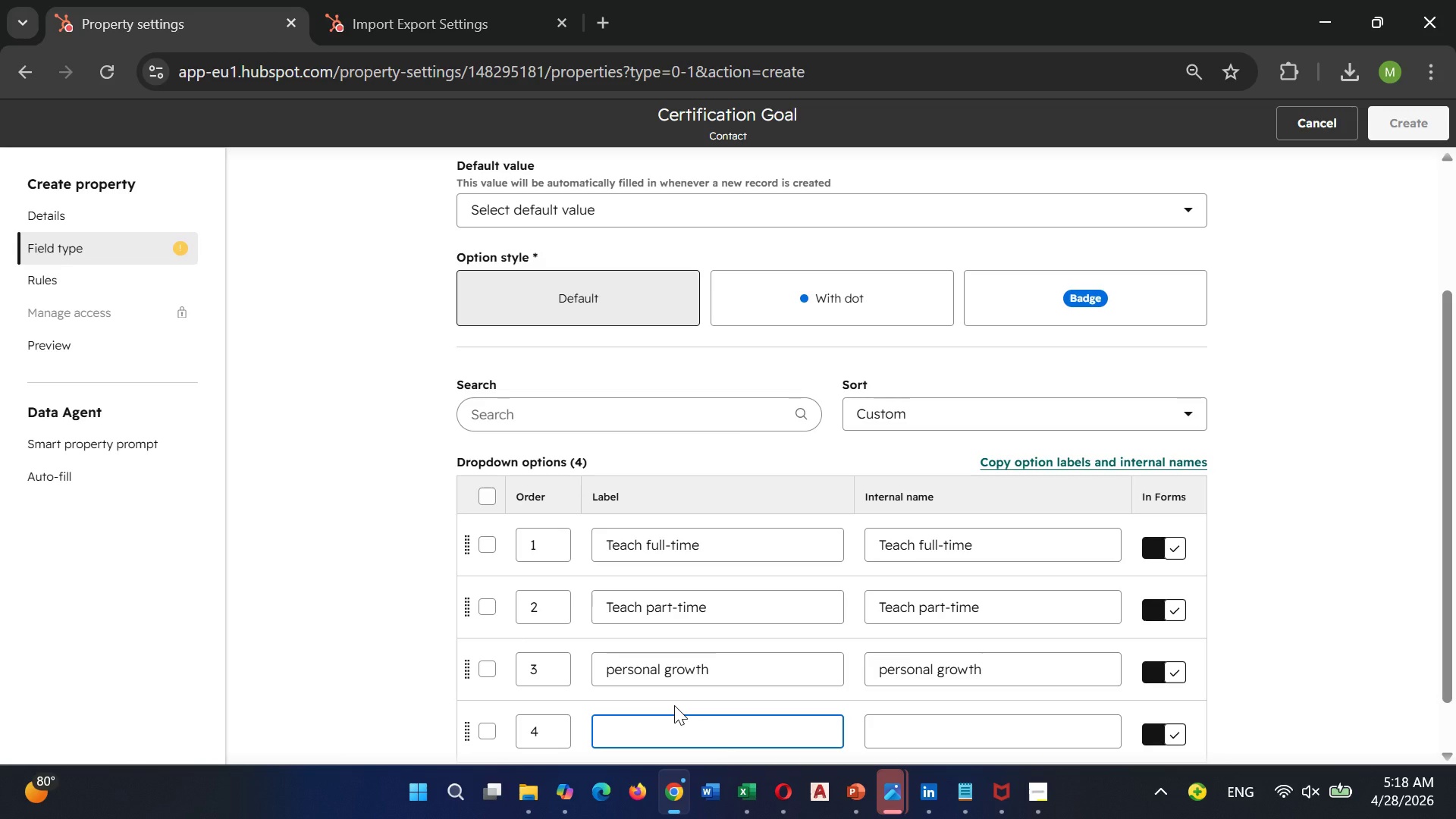 
type(Supplement existing practice)
 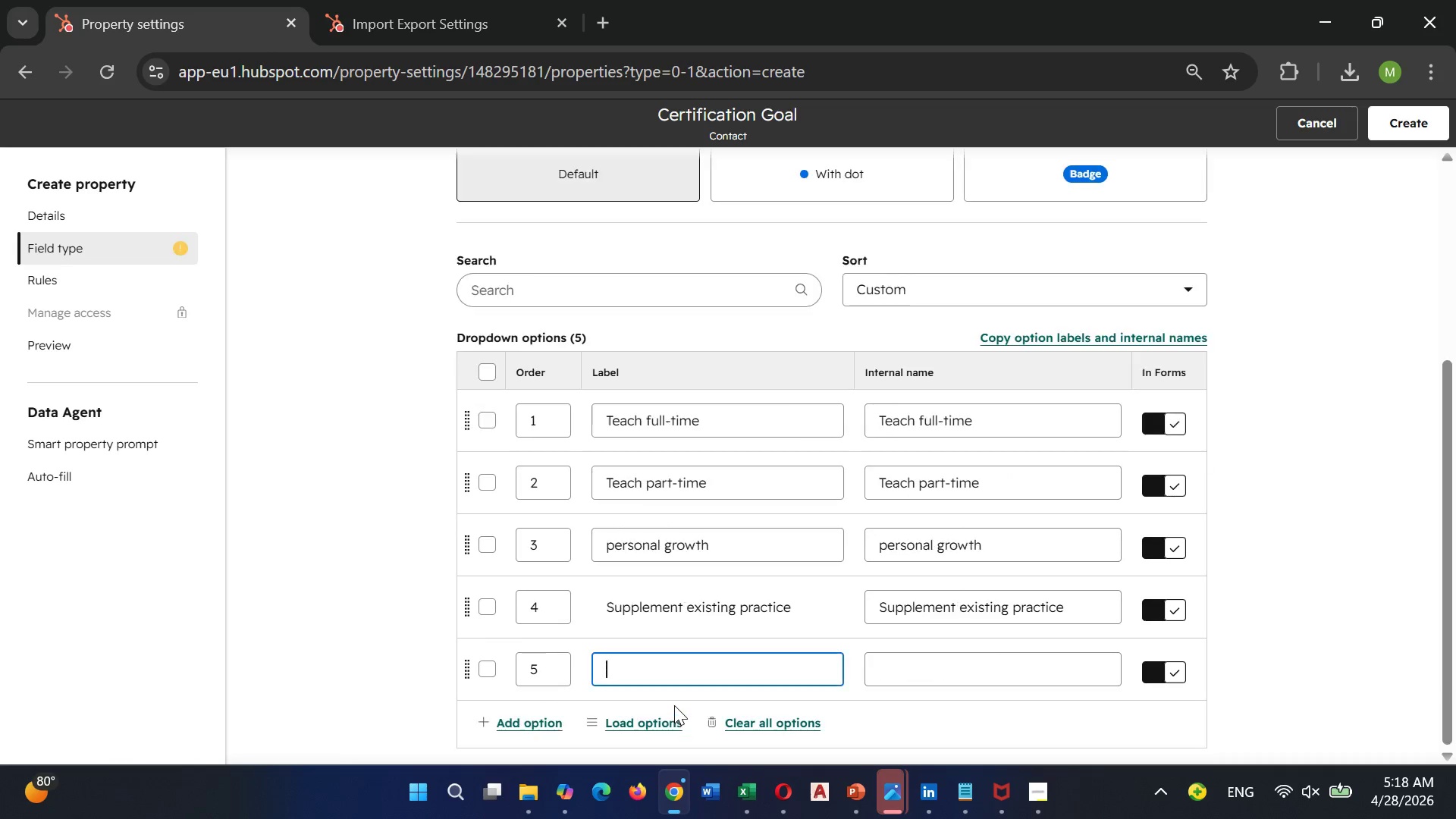 
key(Enter)
 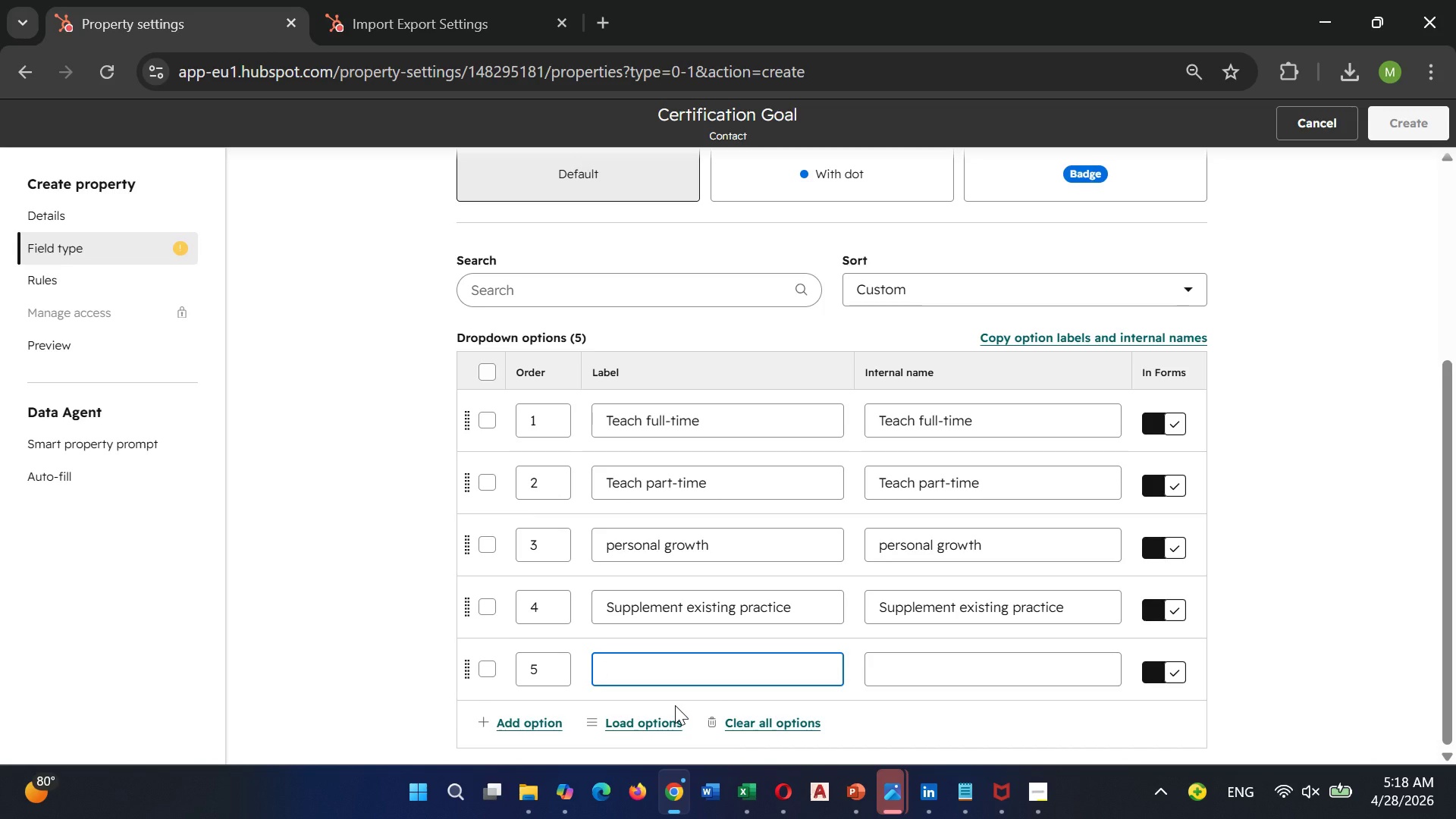 
type(Other)
 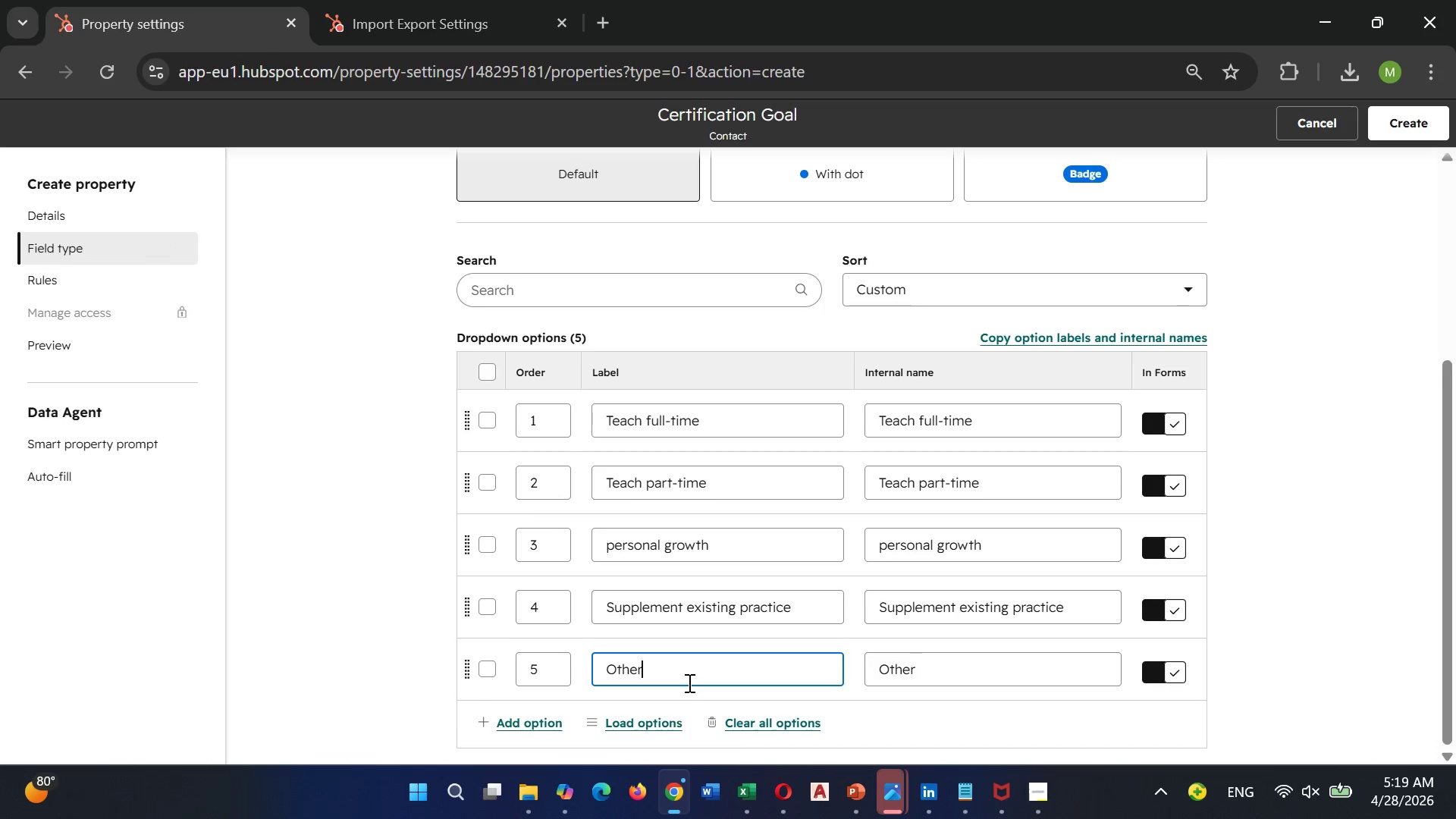 
scroll: coordinate [692, 681], scroll_direction: down, amount: 1.0
 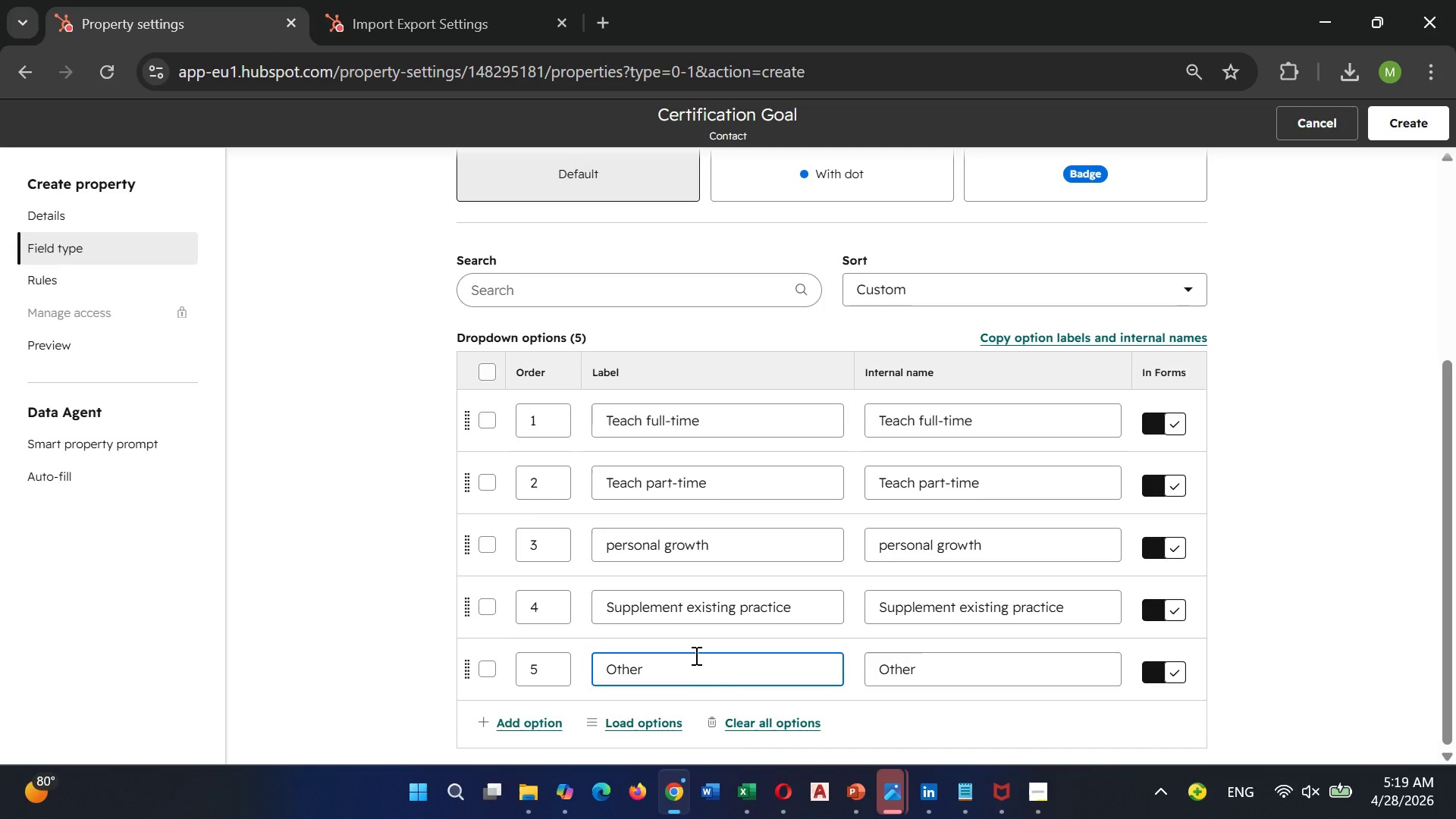 
wait(5.96)
 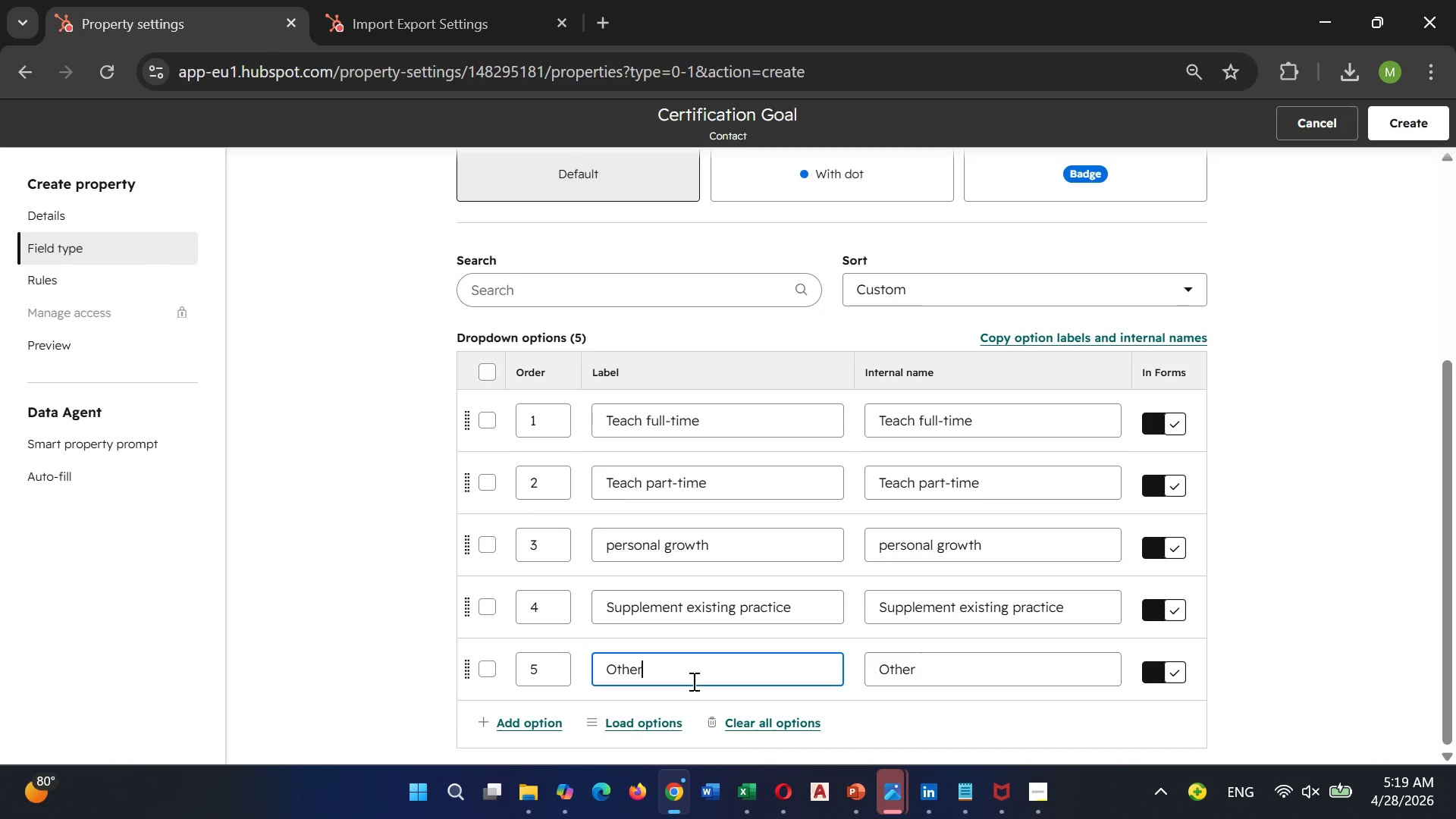 
scroll: coordinate [689, 673], scroll_direction: up, amount: 5.0
 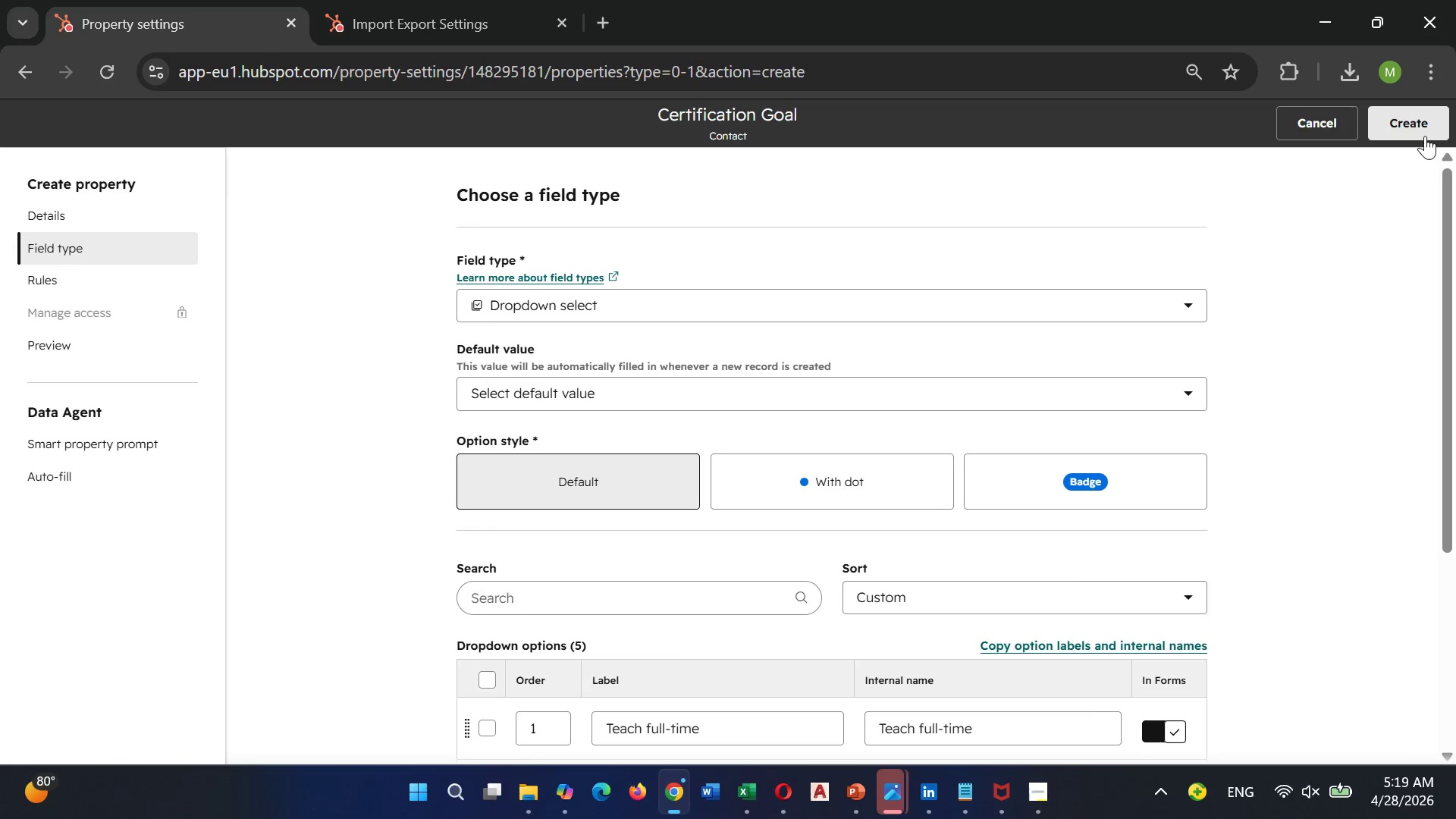 
left_click([1425, 136])
 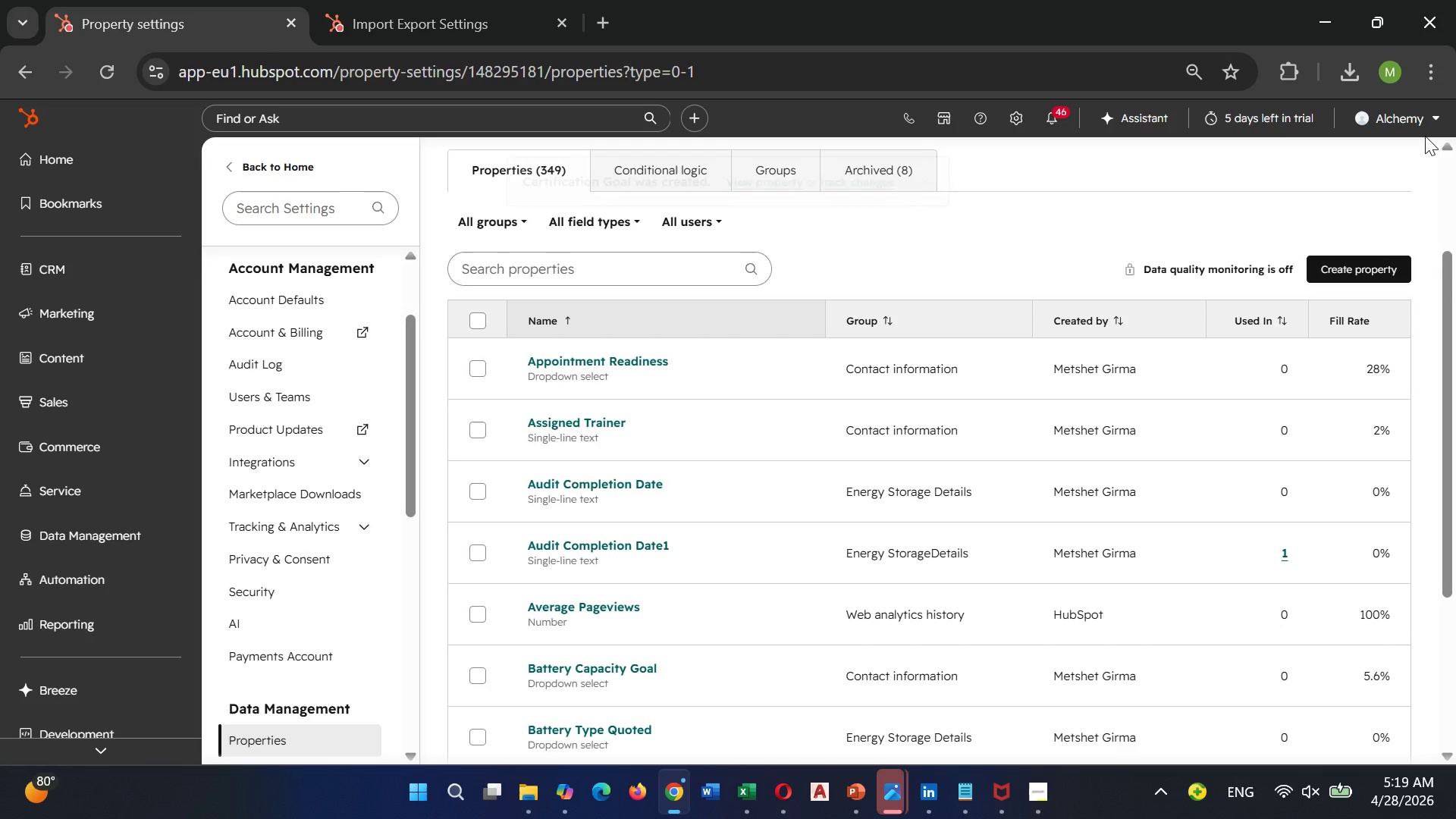 
wait(10.8)
 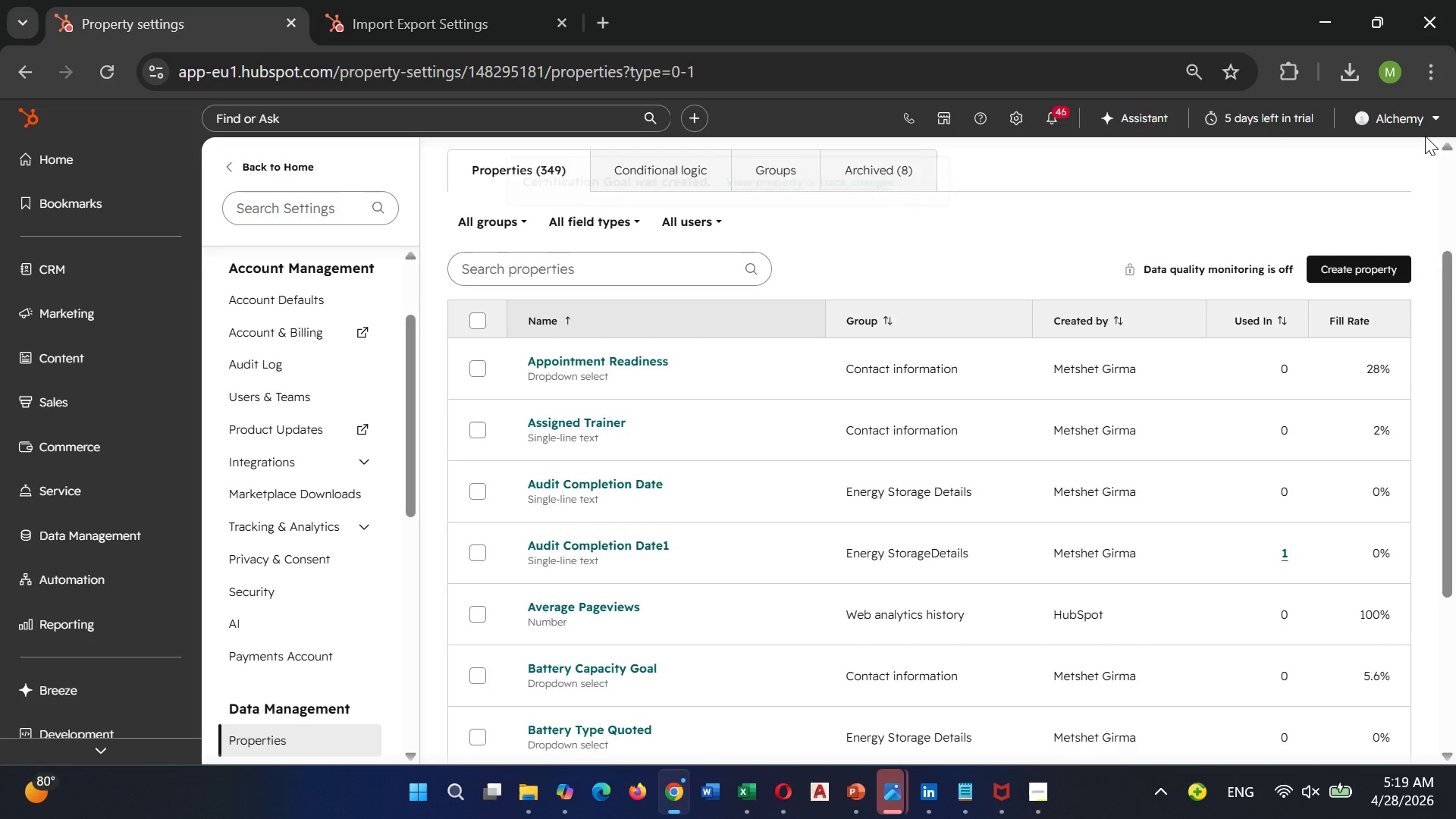 
scroll: coordinate [1329, 354], scroll_direction: down, amount: 1.0
 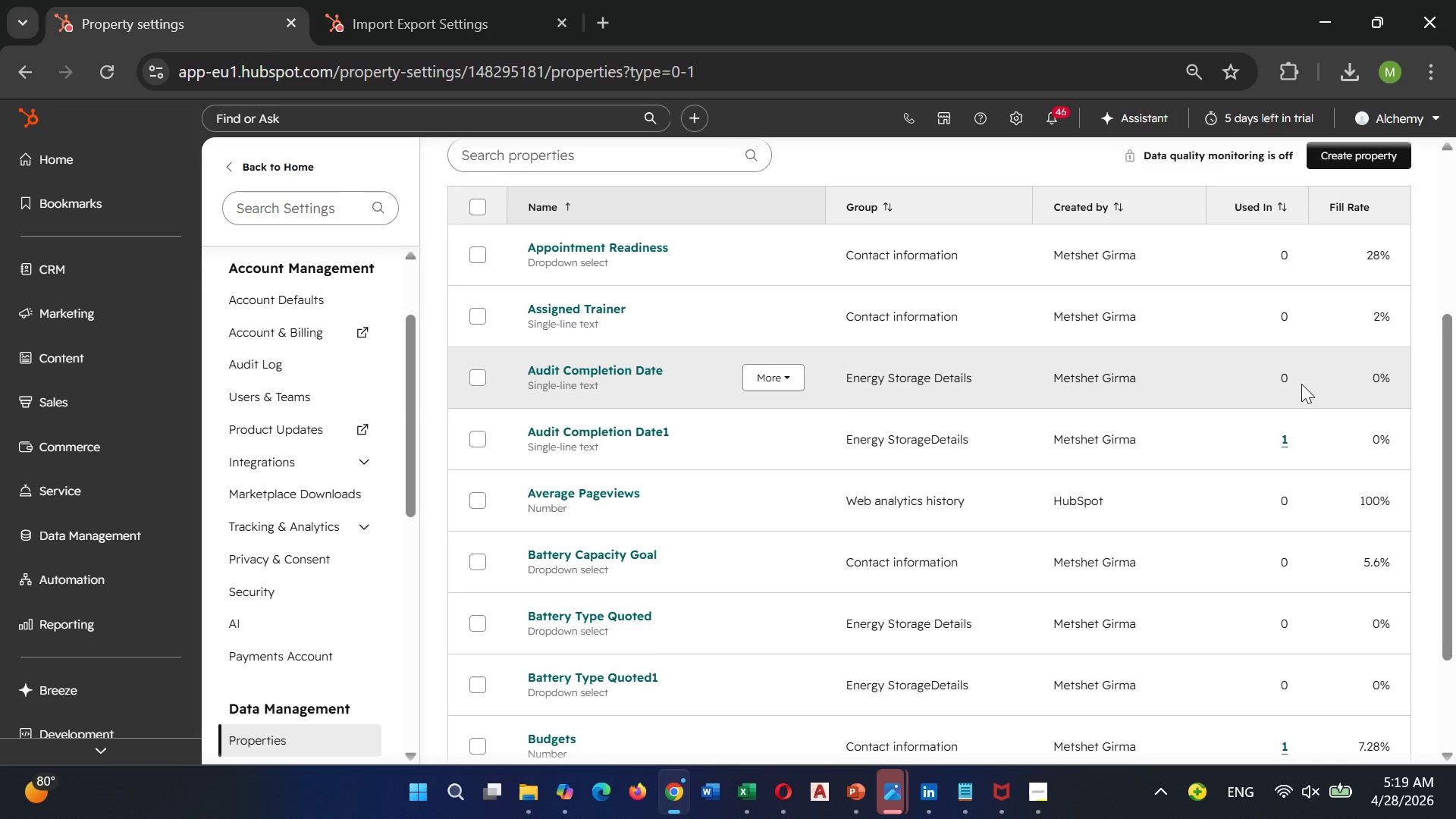 
scroll: coordinate [1301, 381], scroll_direction: up, amount: 5.0
 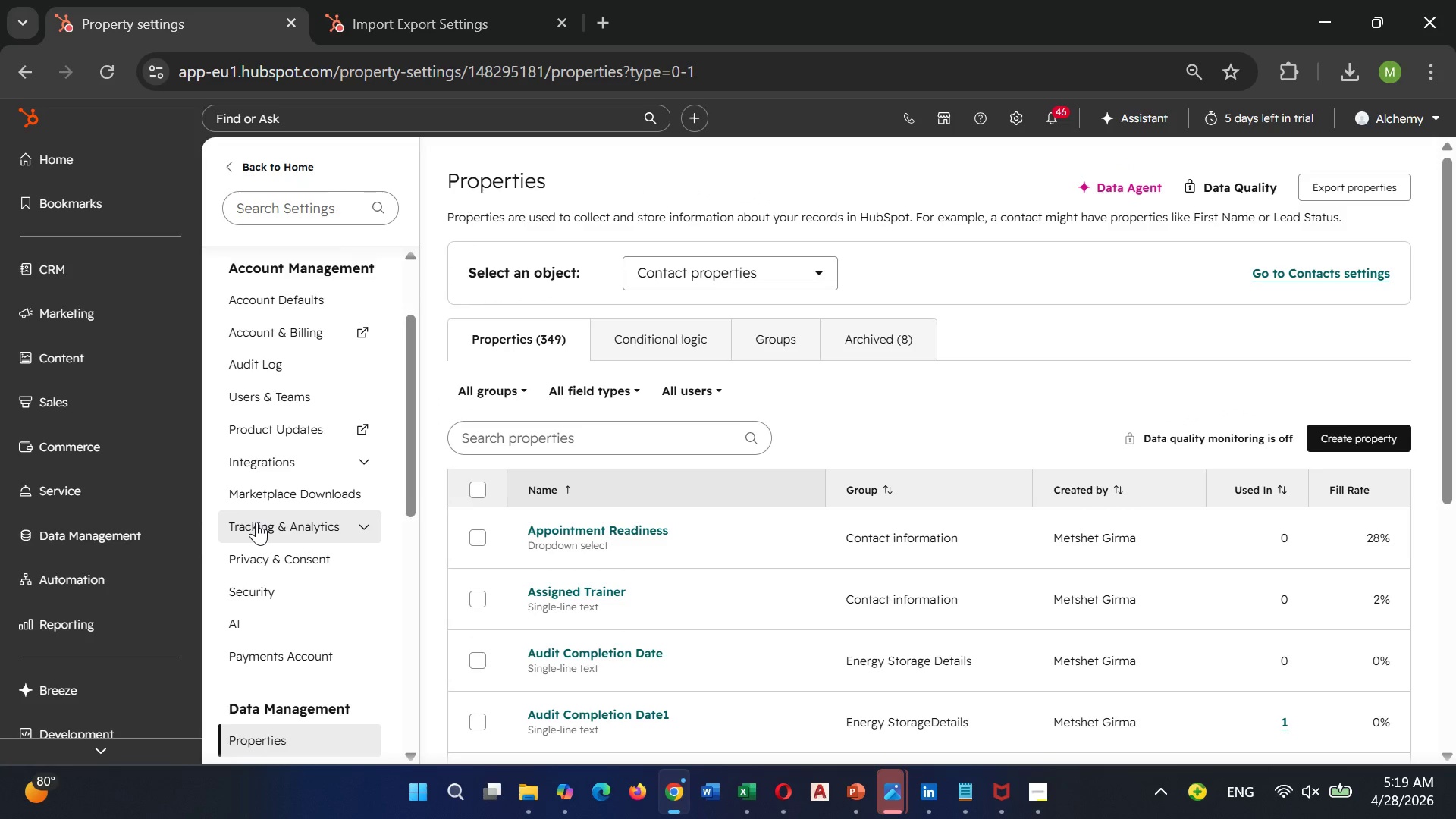 
scroll: coordinate [256, 519], scroll_direction: down, amount: 5.0
 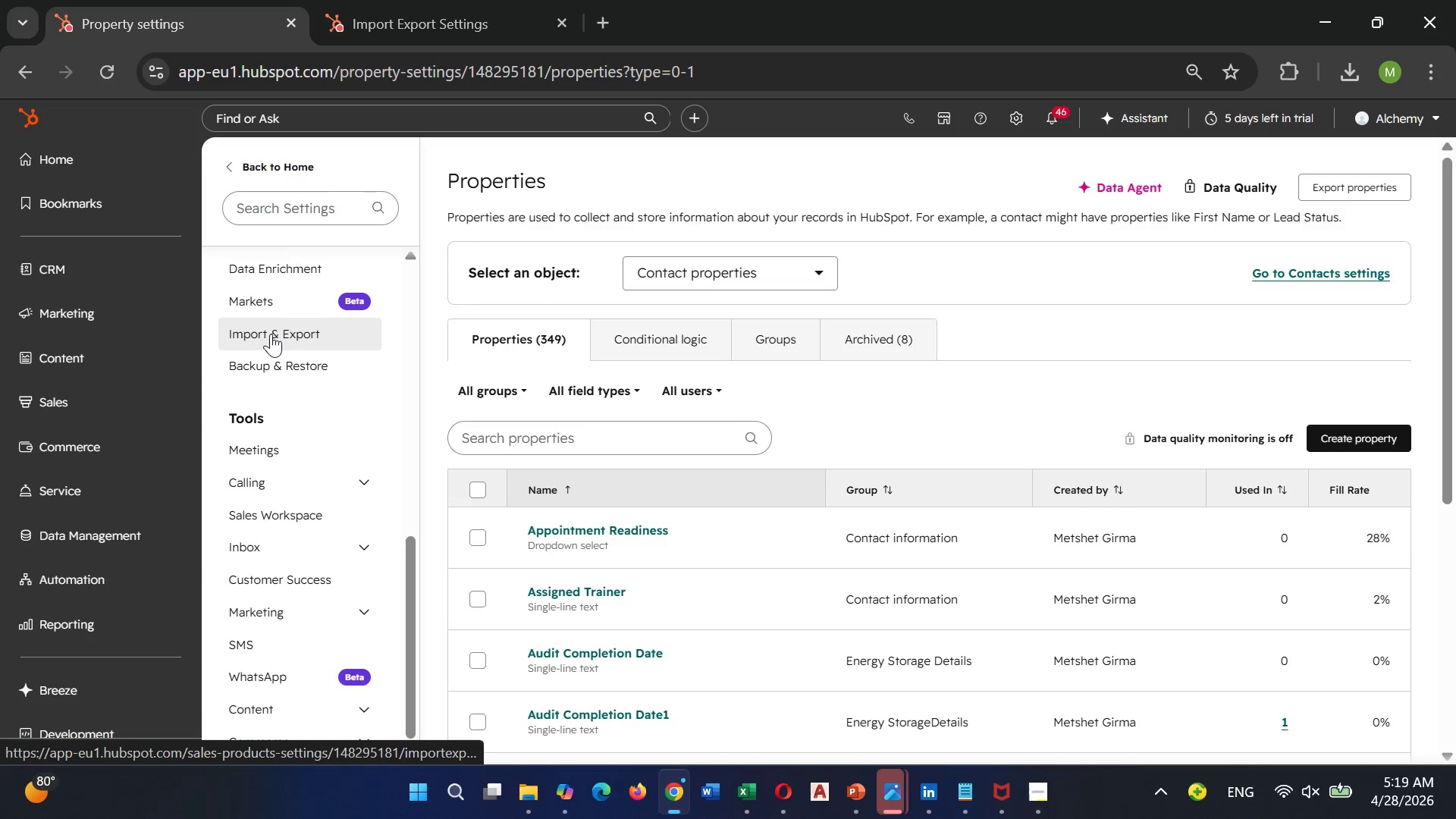 
left_click([271, 334])
 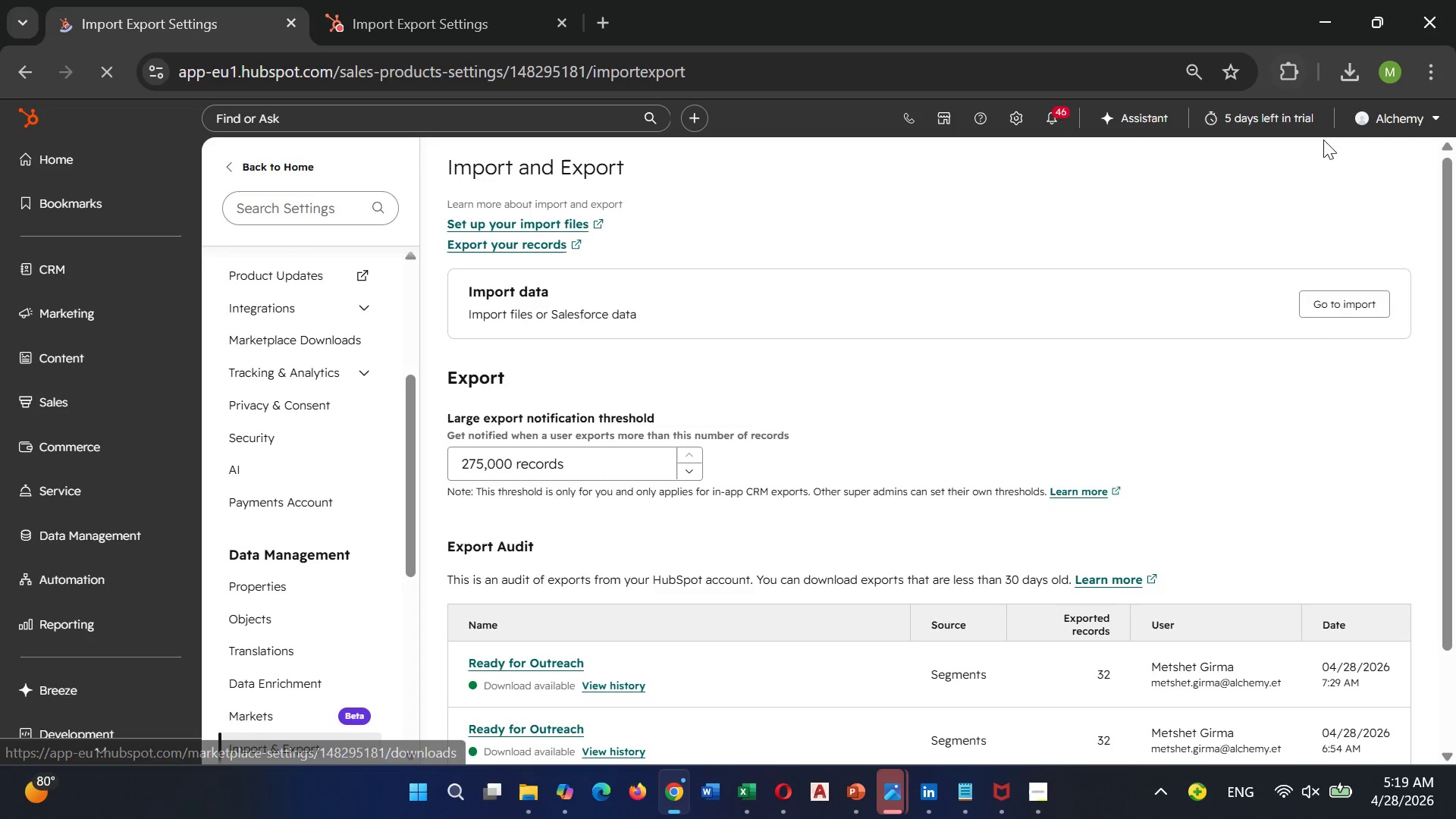 
left_click([1335, 302])
 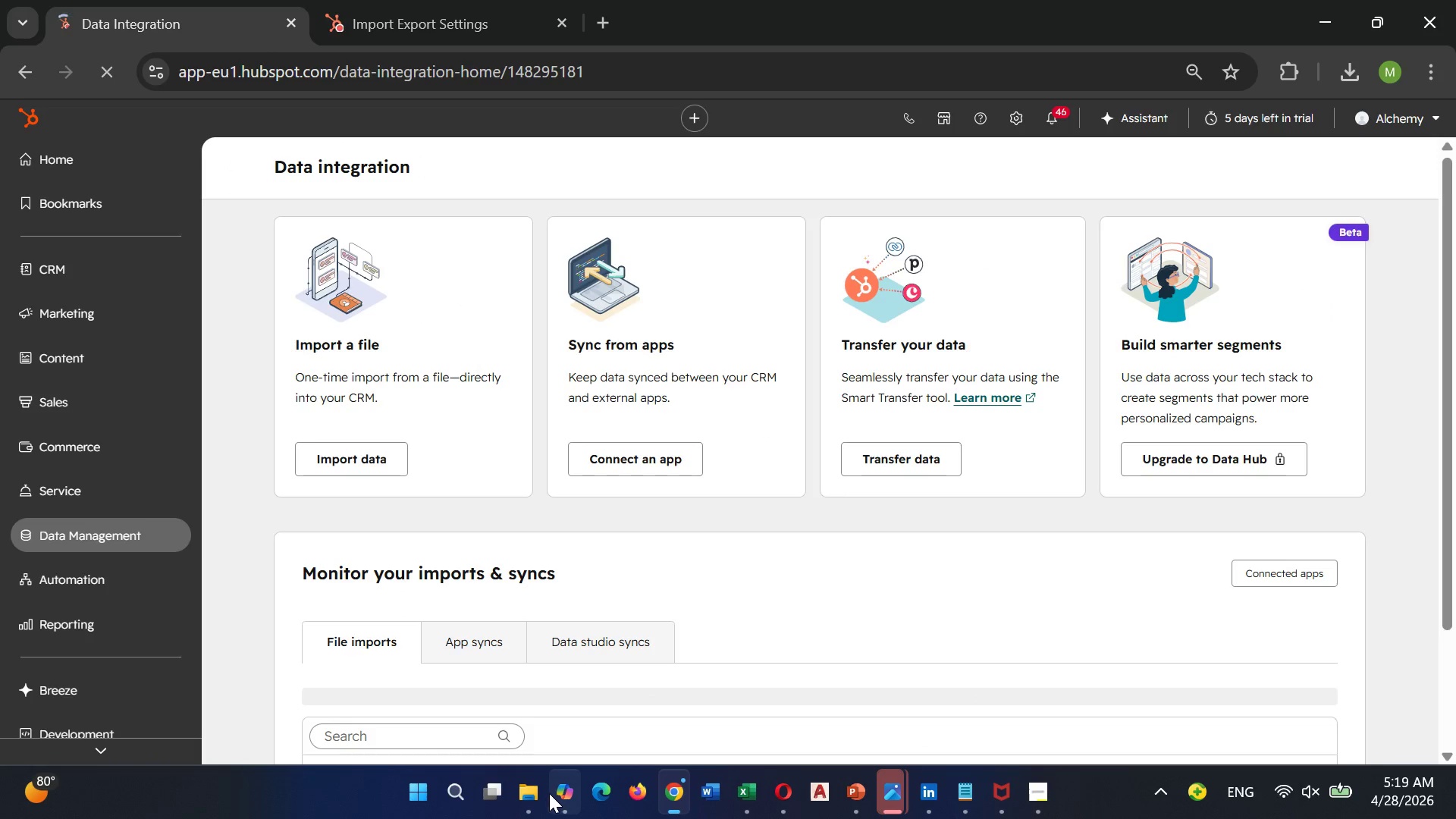 
wait(5.5)
 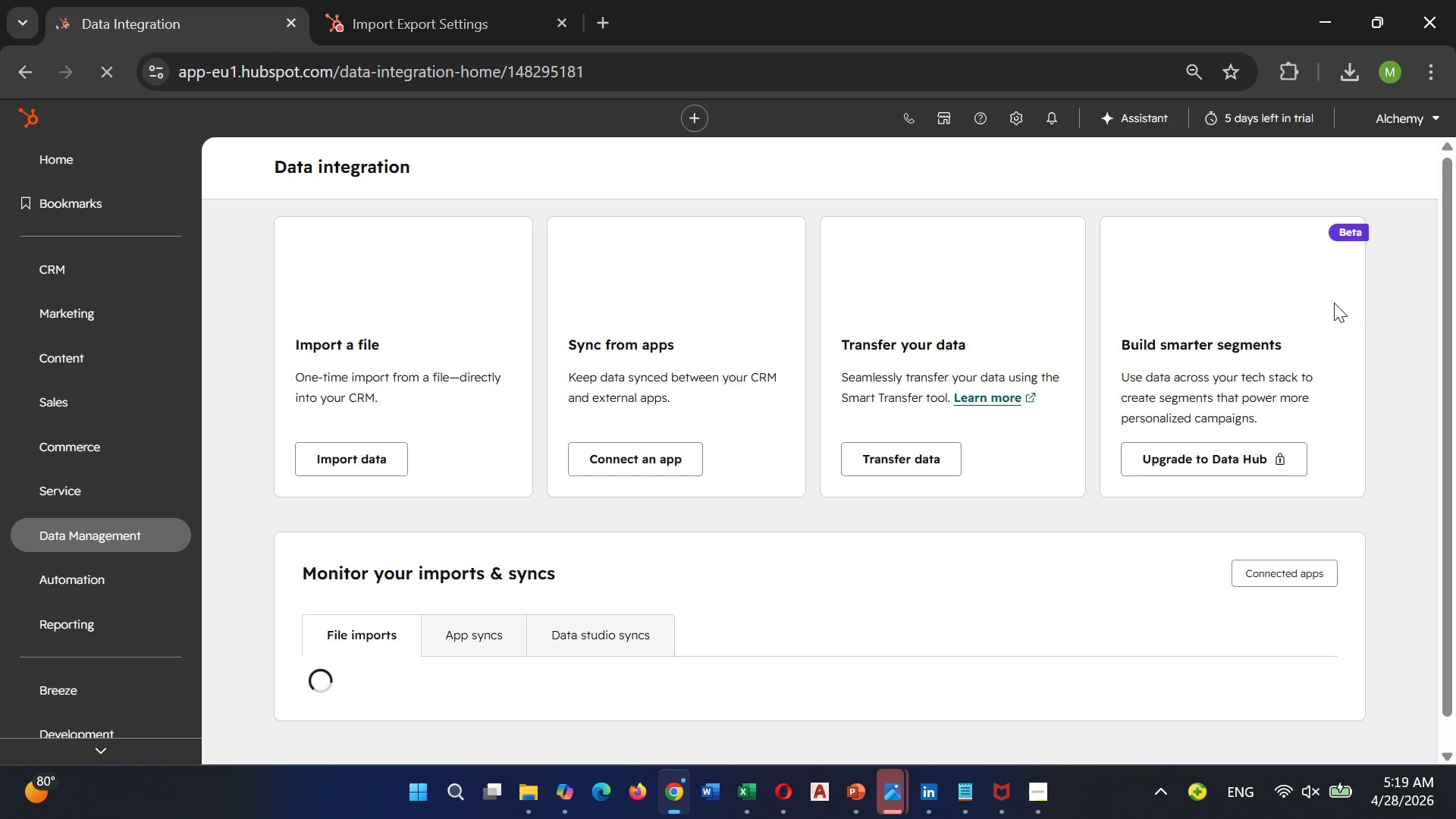 
left_click([542, 689])
 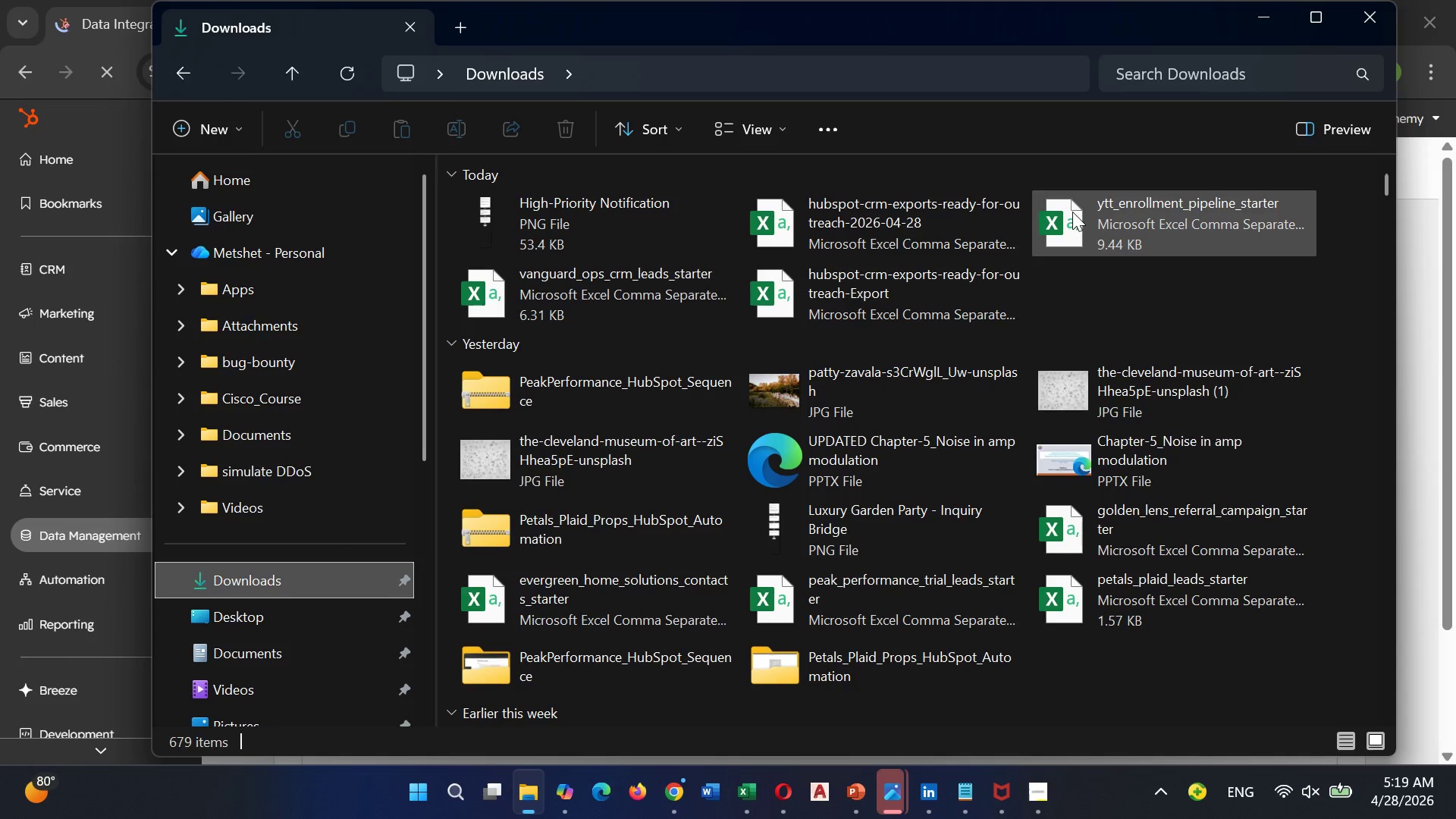 
left_click([1072, 212])
 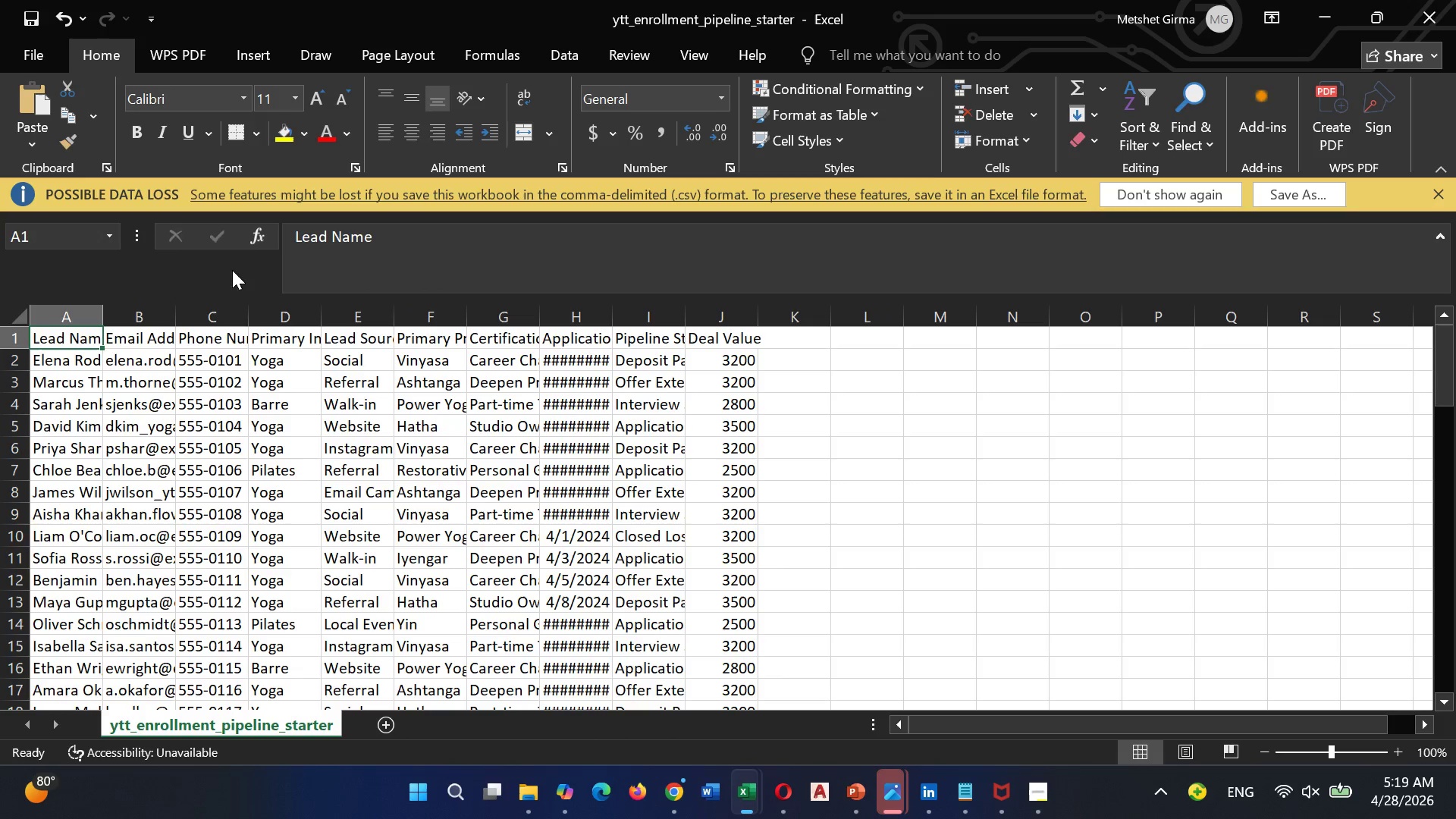 
wait(6.75)
 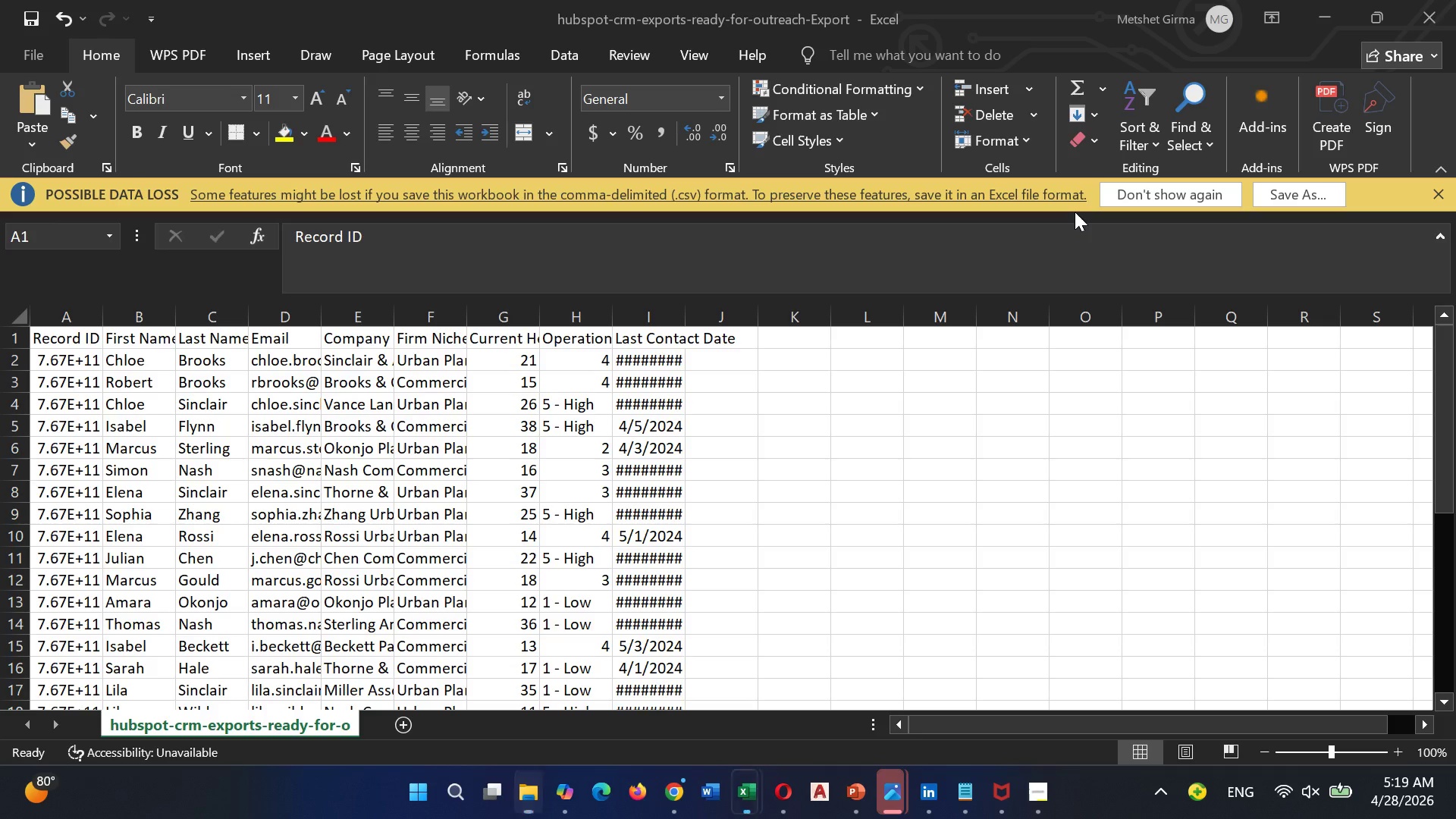 
left_click_drag(start_coordinate=[101, 318], to_coordinate=[132, 339])
 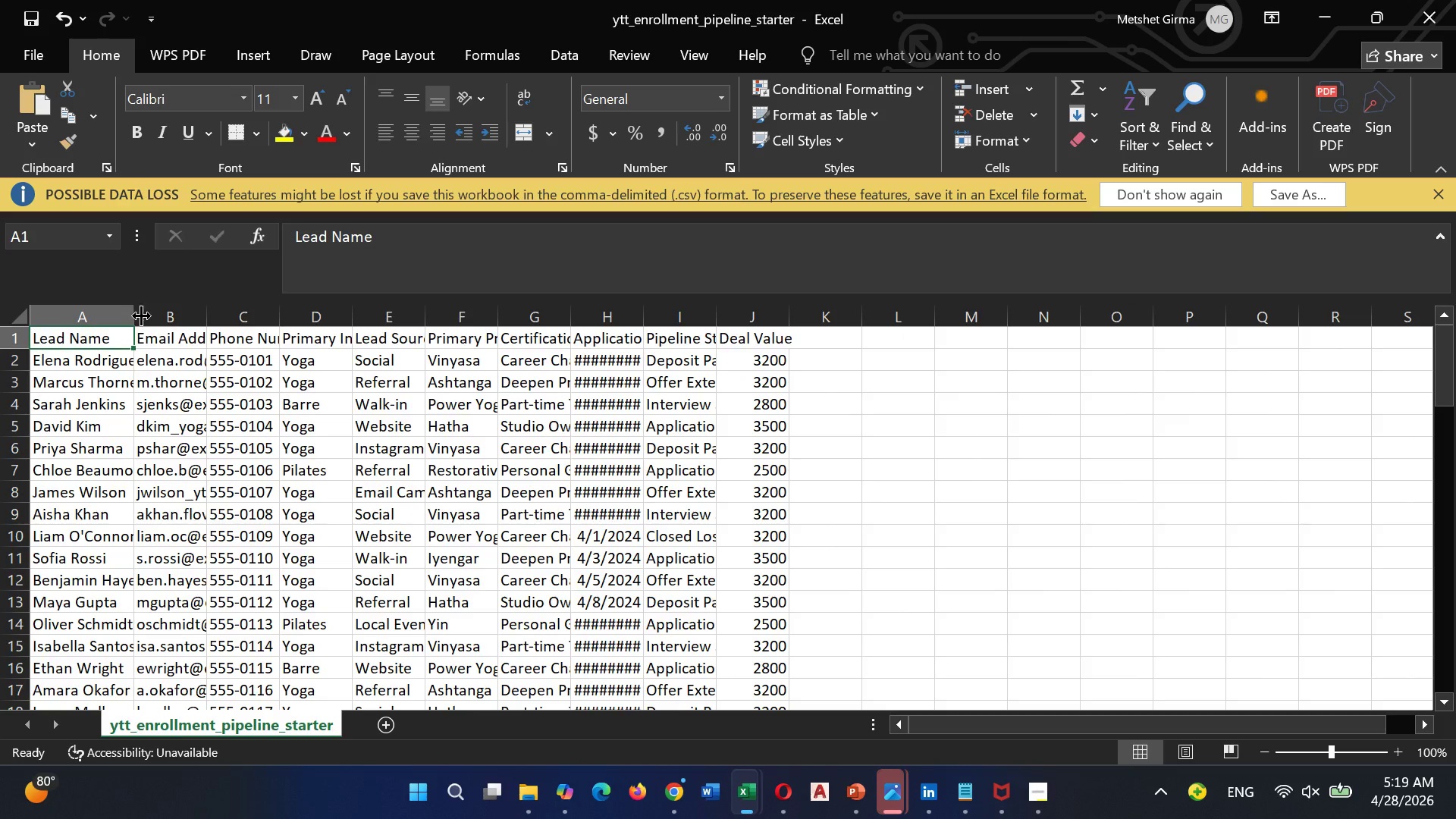 
left_click_drag(start_coordinate=[134, 312], to_coordinate=[180, 373])
 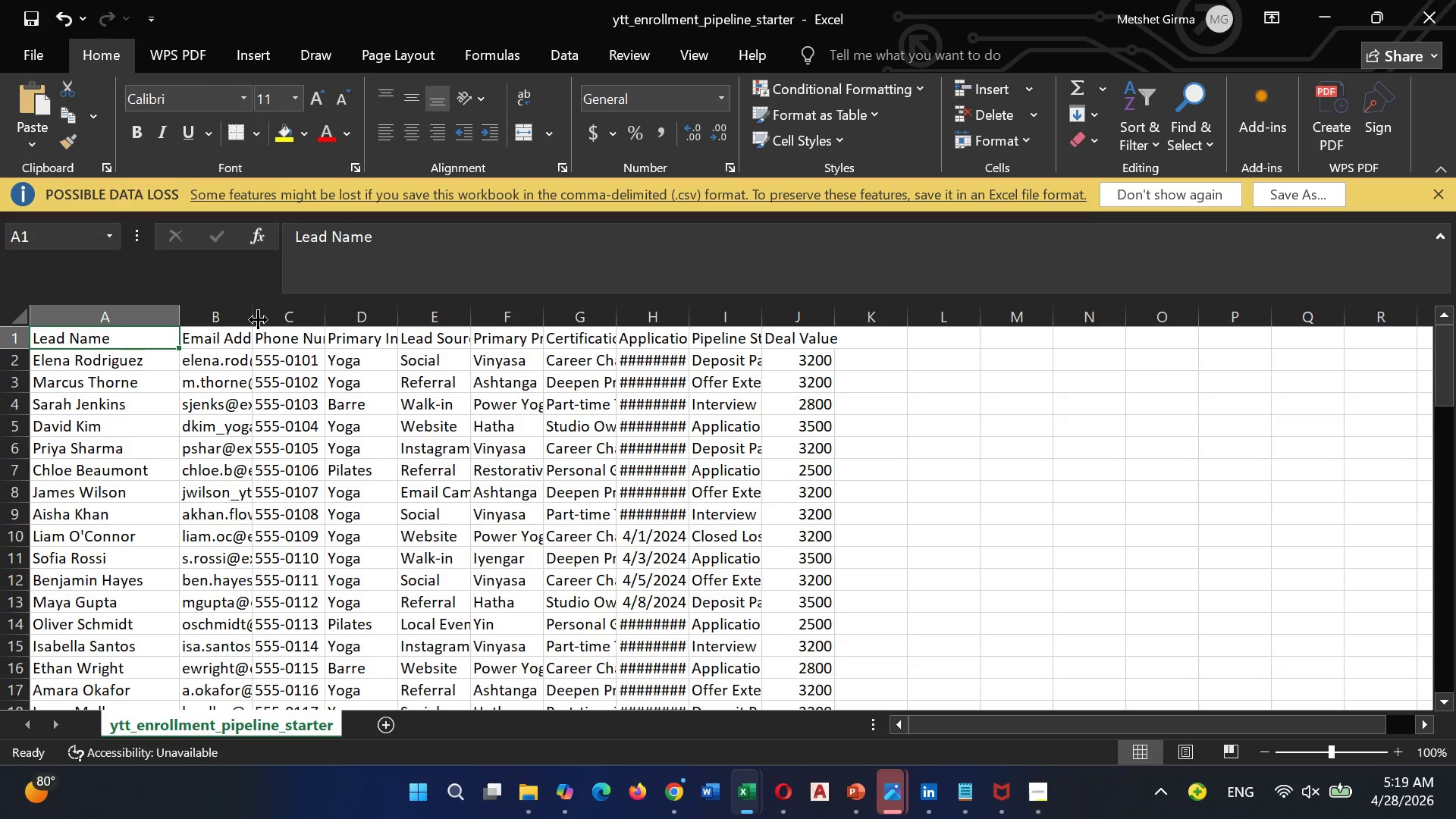 
left_click_drag(start_coordinate=[258, 319], to_coordinate=[354, 366])
 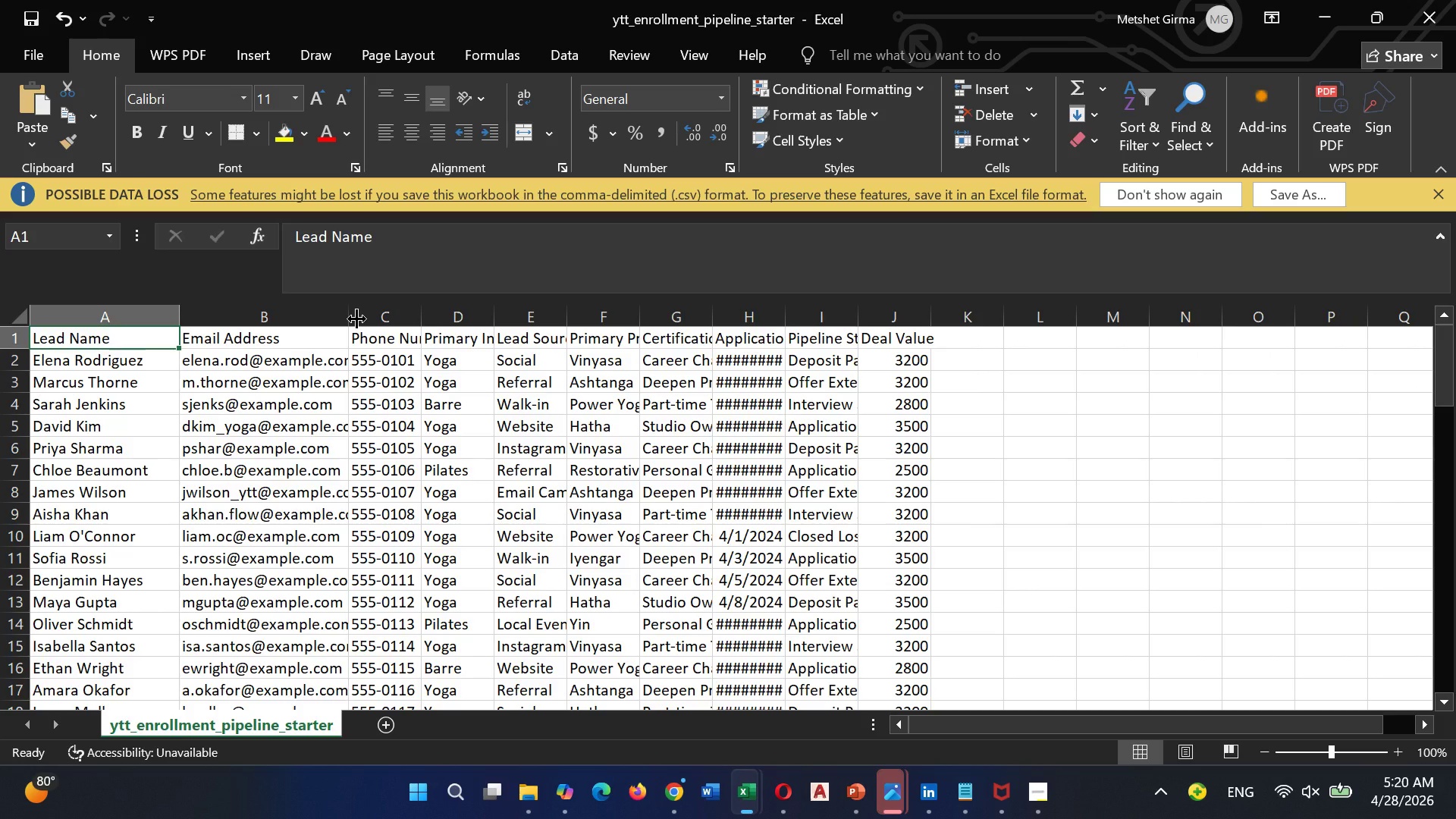 
left_click_drag(start_coordinate=[357, 318], to_coordinate=[442, 340])
 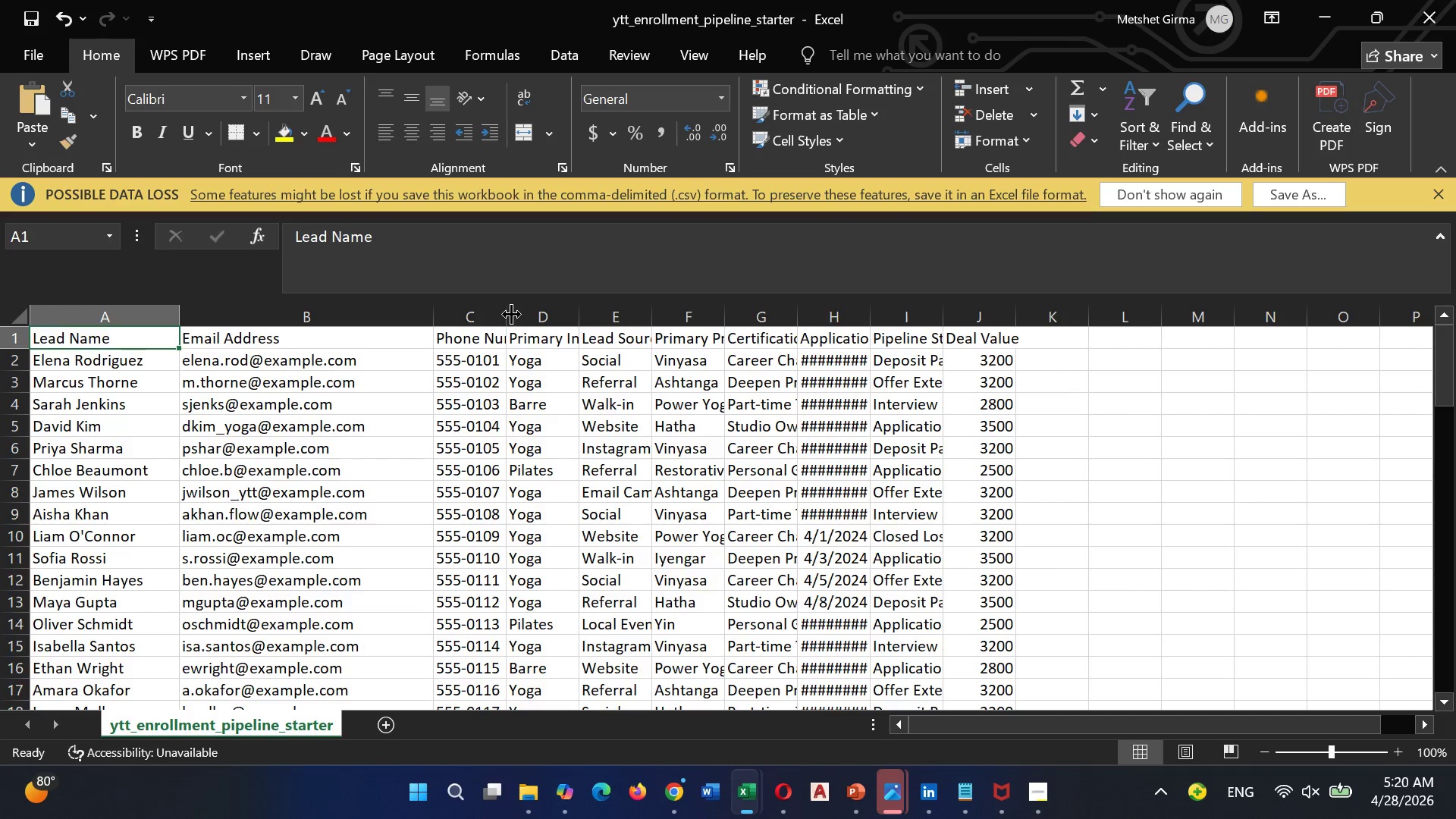 
left_click_drag(start_coordinate=[511, 314], to_coordinate=[645, 342])
 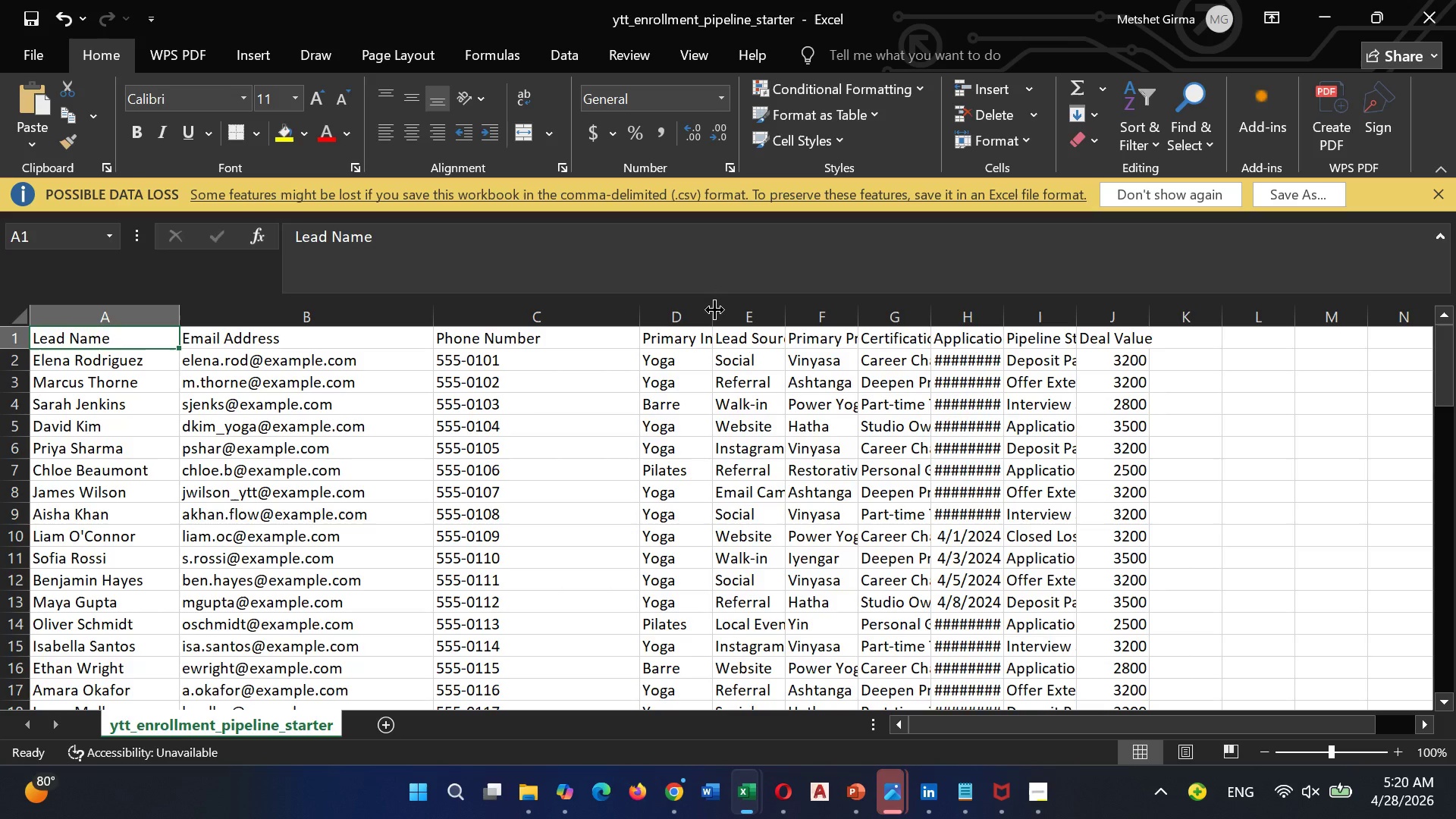 
left_click_drag(start_coordinate=[714, 309], to_coordinate=[772, 318])
 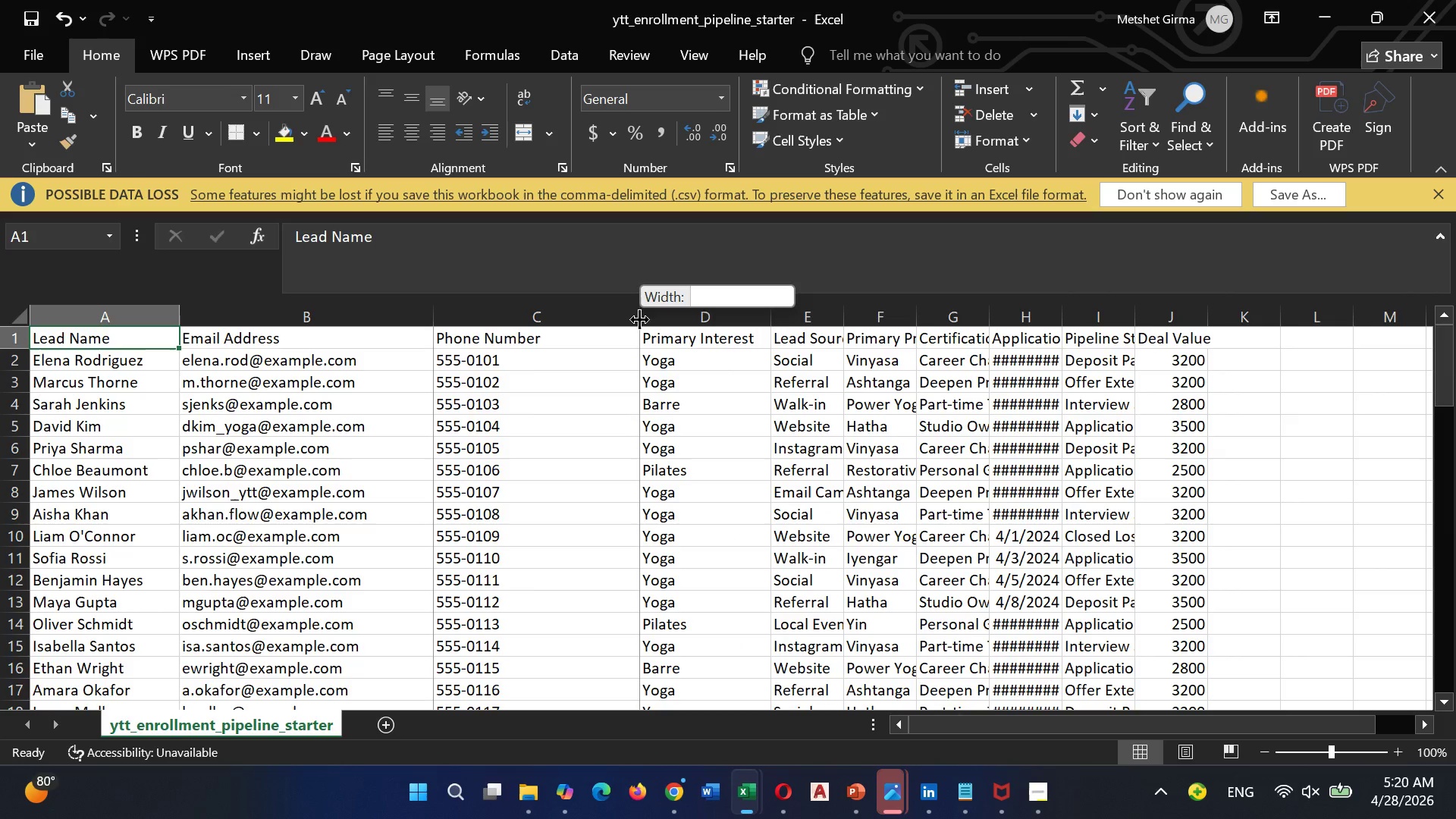 
left_click_drag(start_coordinate=[639, 319], to_coordinate=[578, 320])
 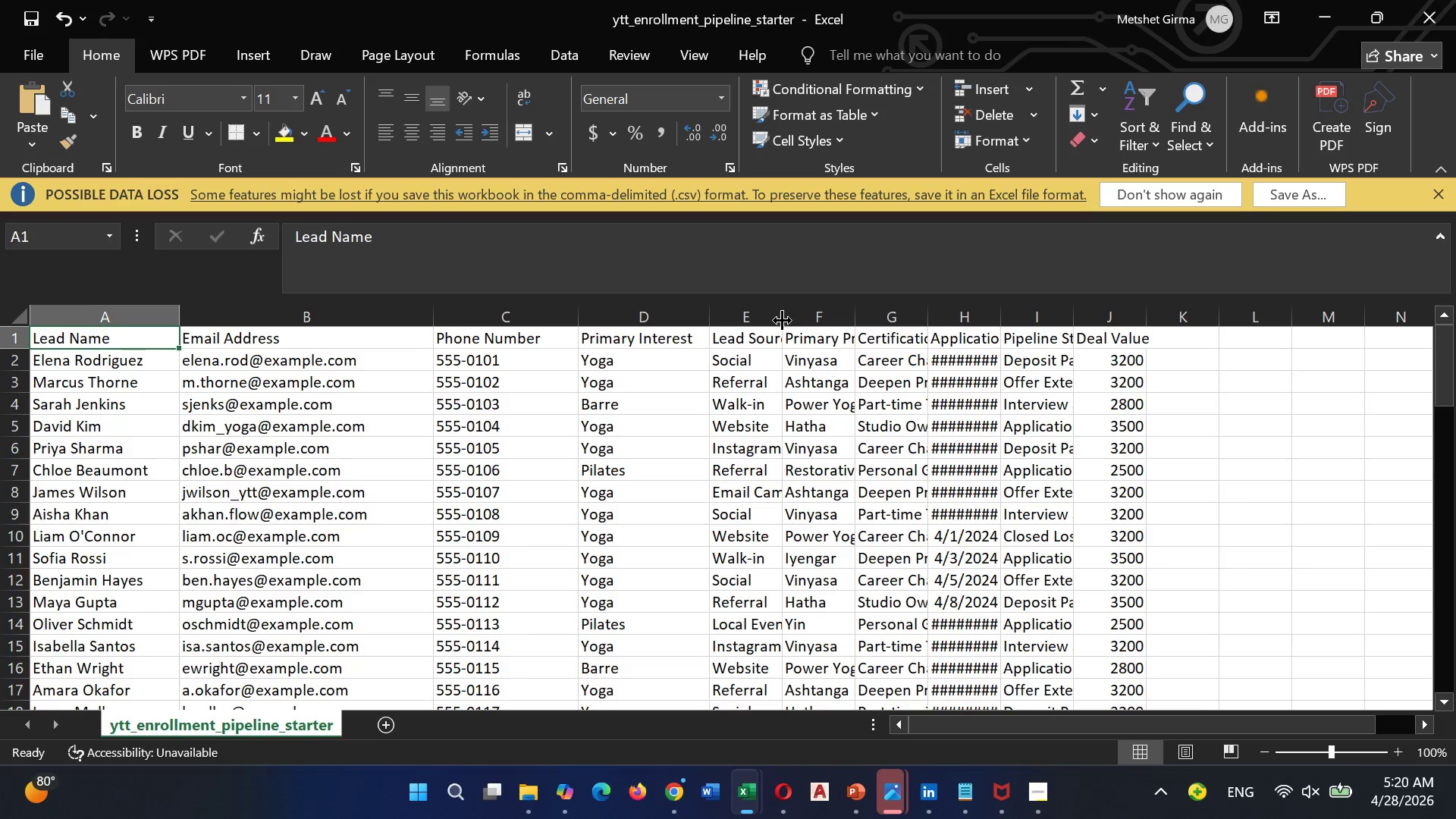 
left_click_drag(start_coordinate=[783, 318], to_coordinate=[843, 334])
 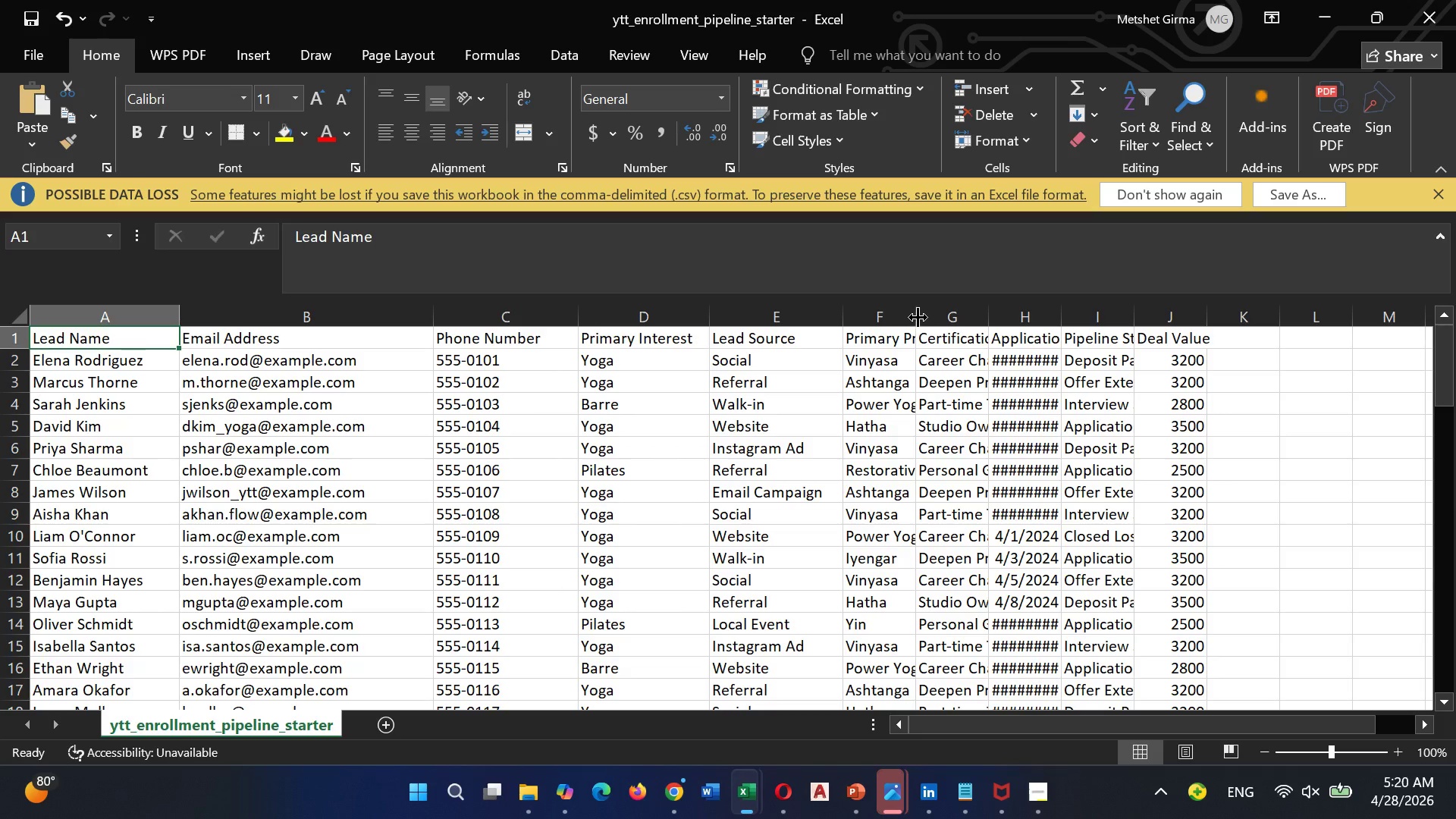 
left_click_drag(start_coordinate=[918, 317], to_coordinate=[959, 334])
 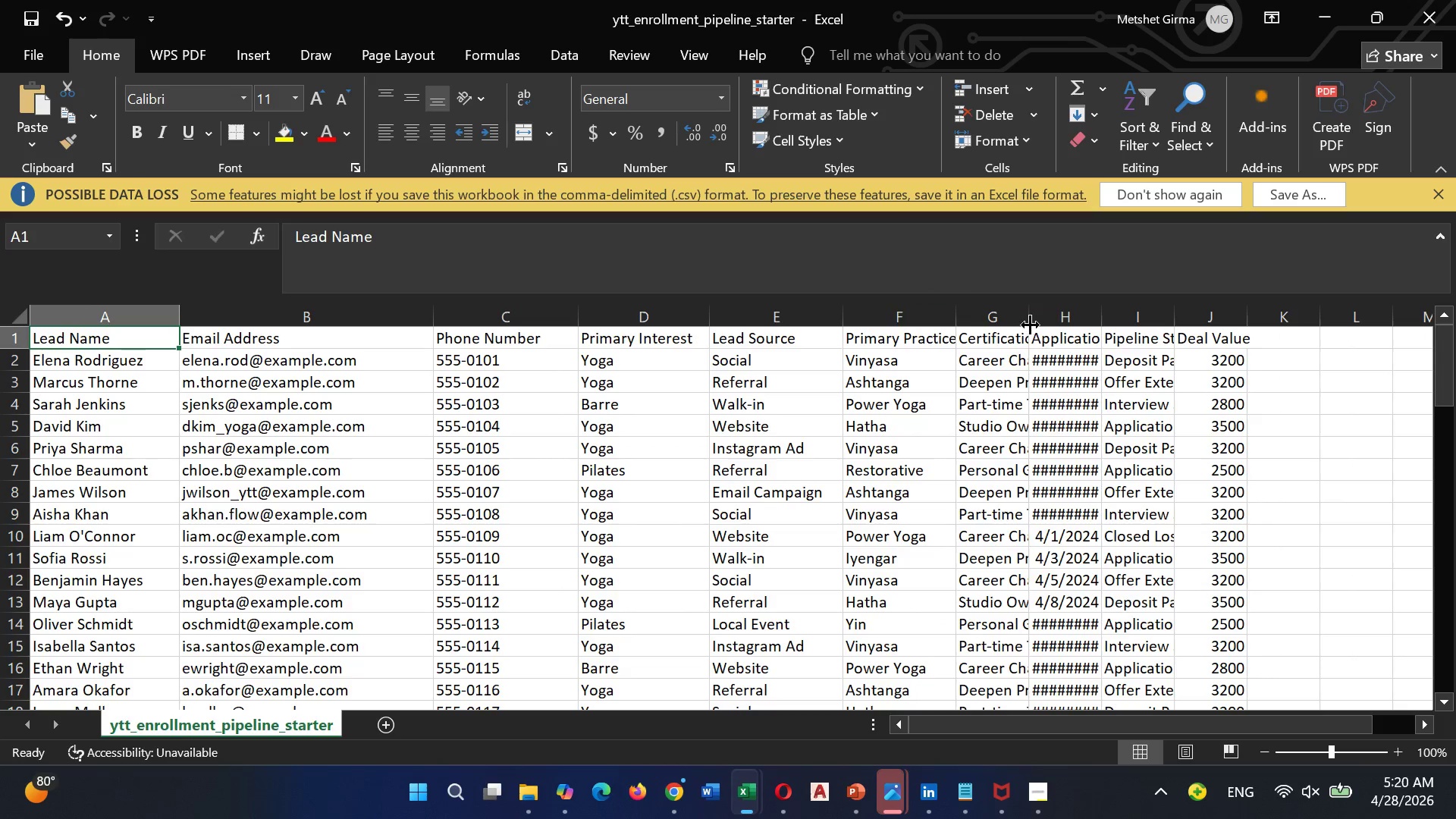 
left_click_drag(start_coordinate=[1032, 319], to_coordinate=[1070, 334])
 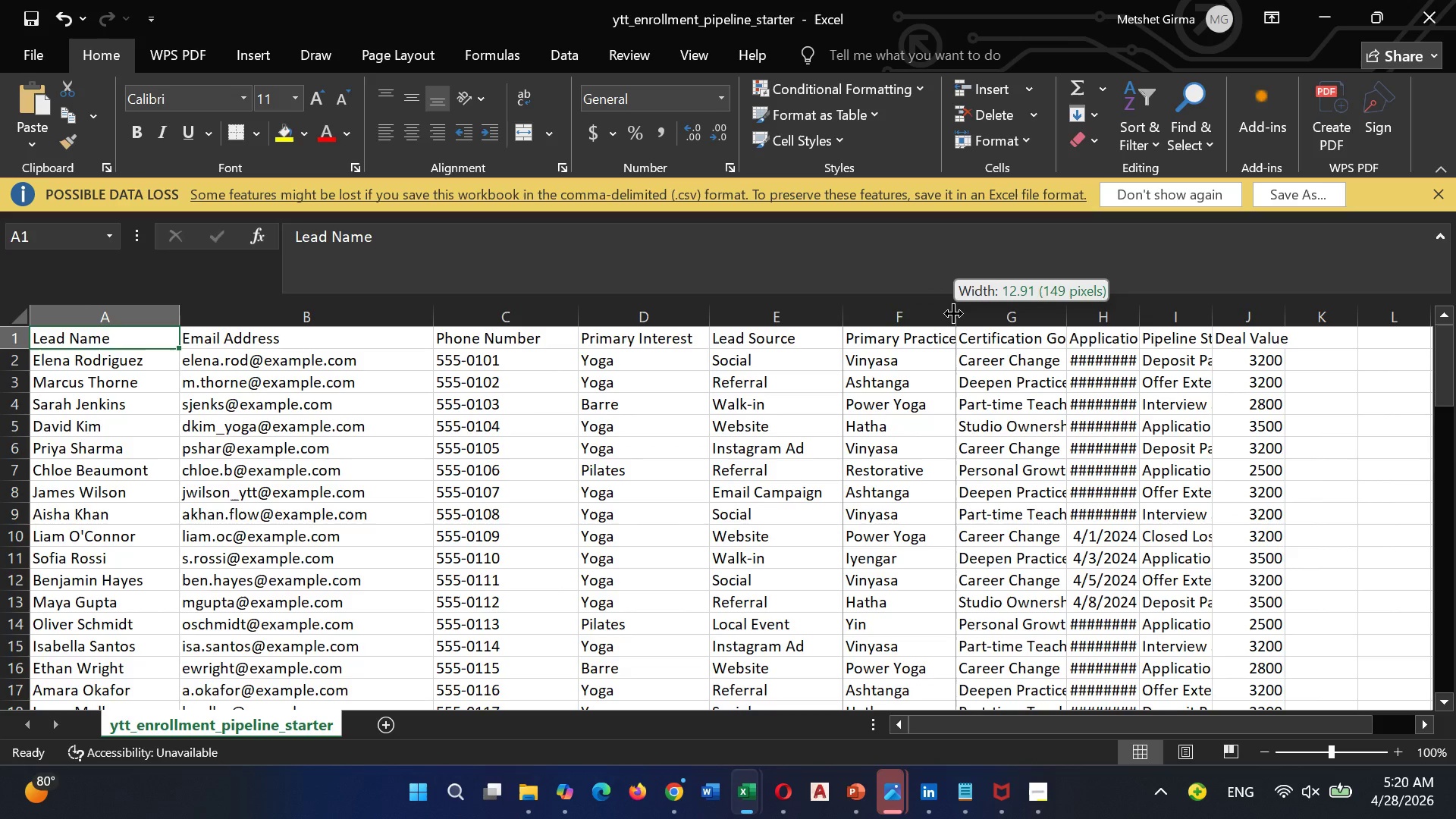 
left_click_drag(start_coordinate=[953, 313], to_coordinate=[982, 319])
 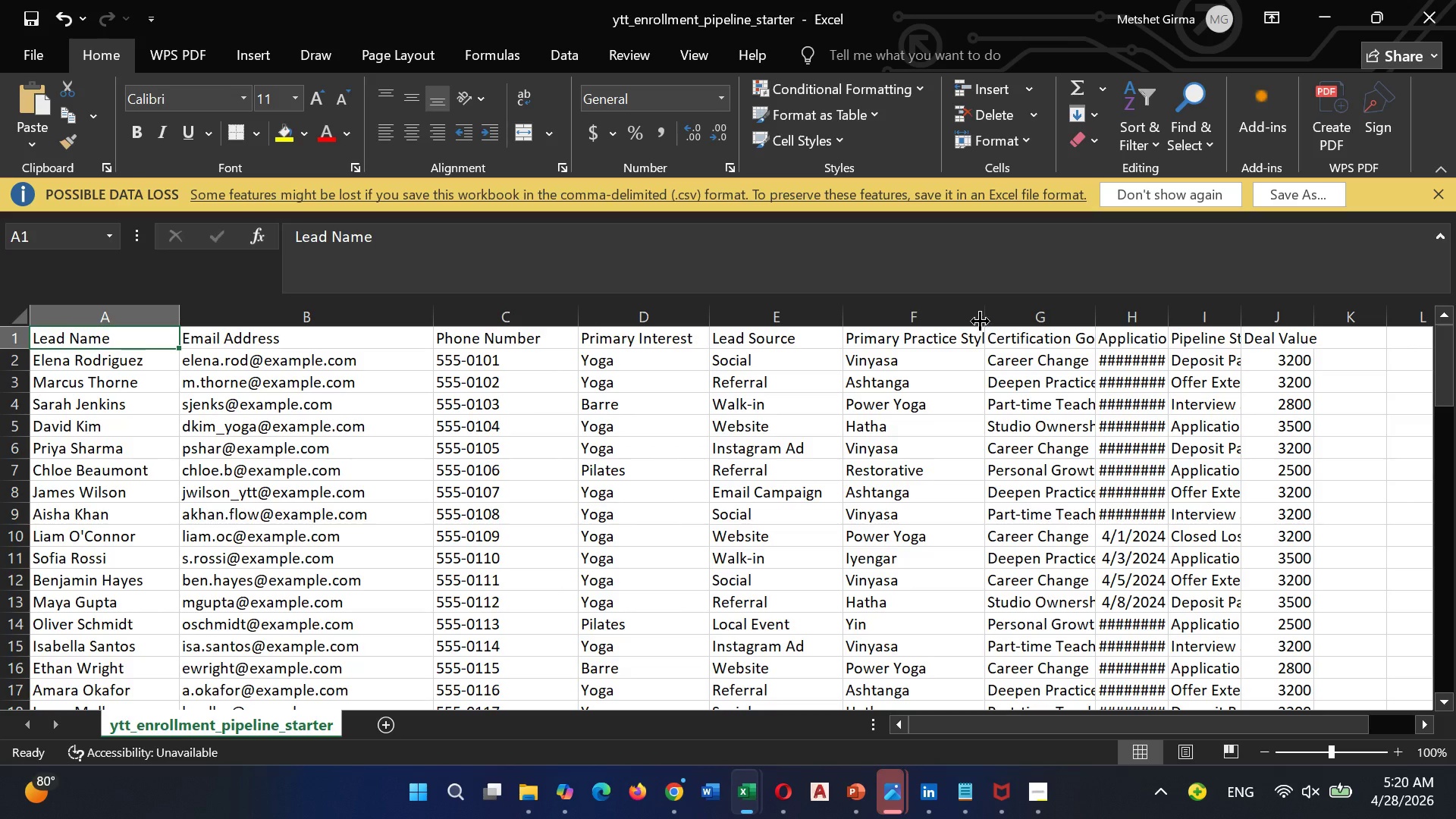 
left_click_drag(start_coordinate=[980, 317], to_coordinate=[1010, 325])
 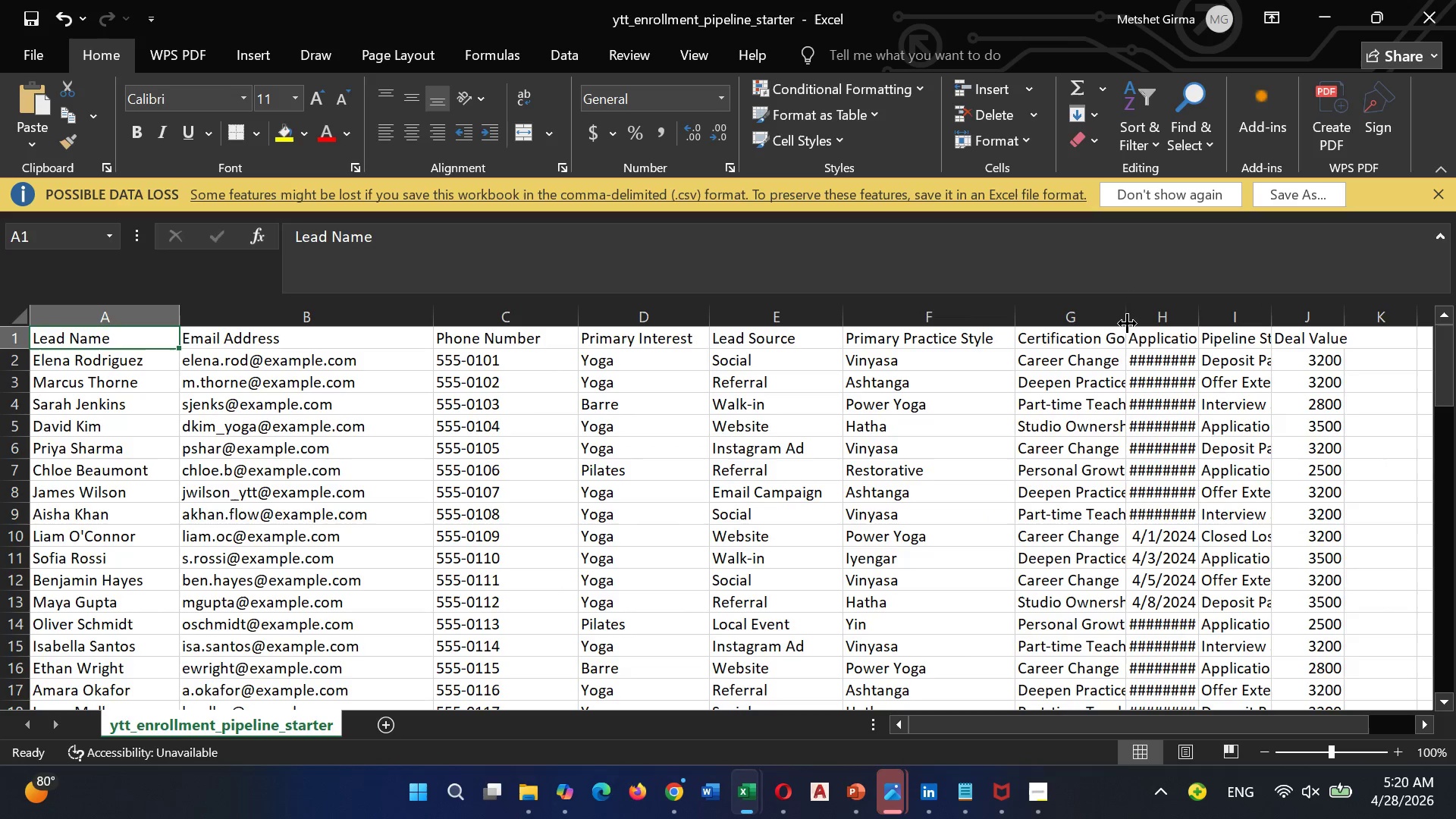 
left_click_drag(start_coordinate=[1127, 319], to_coordinate=[1218, 336])
 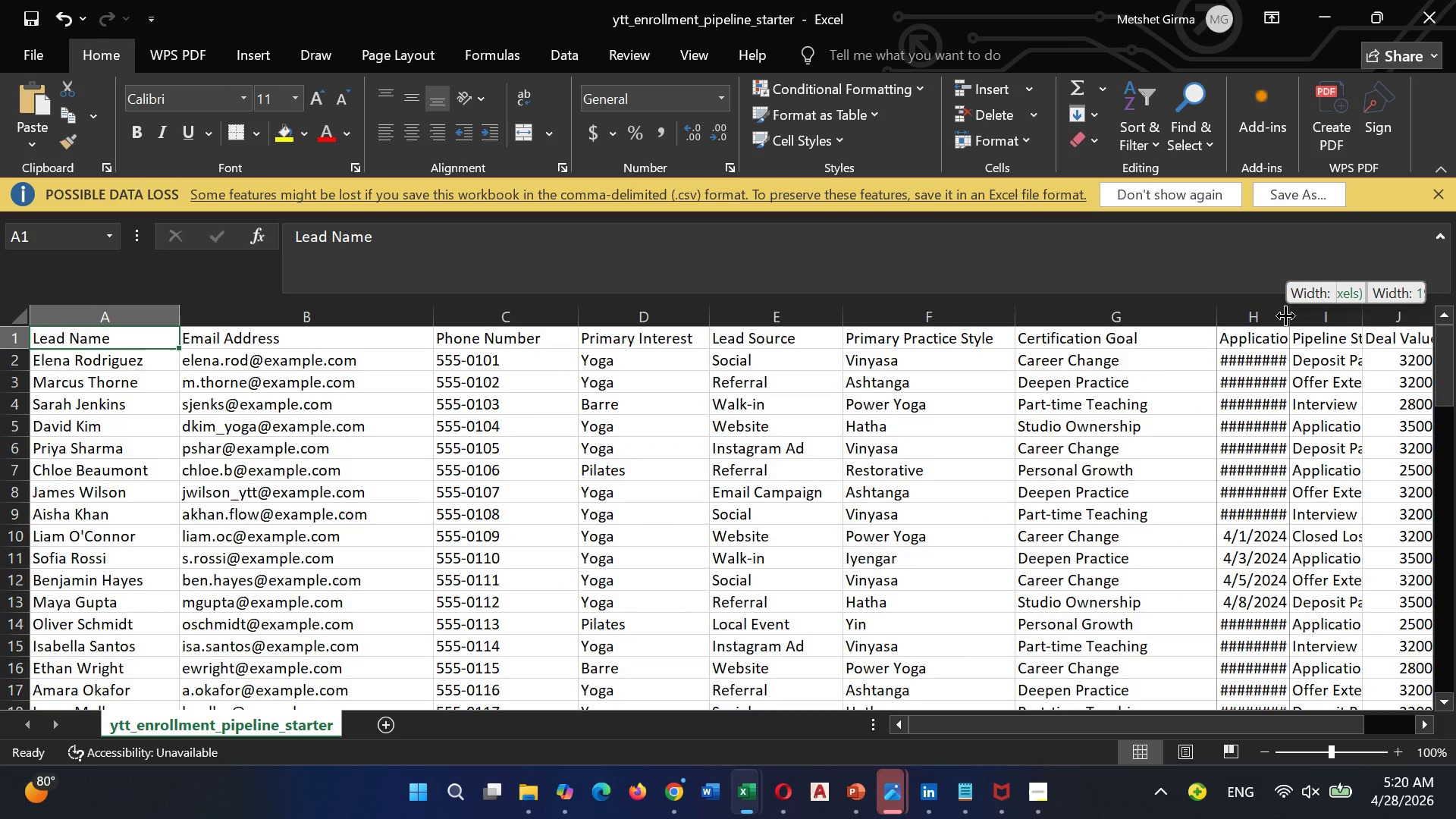 
left_click_drag(start_coordinate=[1285, 315], to_coordinate=[1207, 478])
 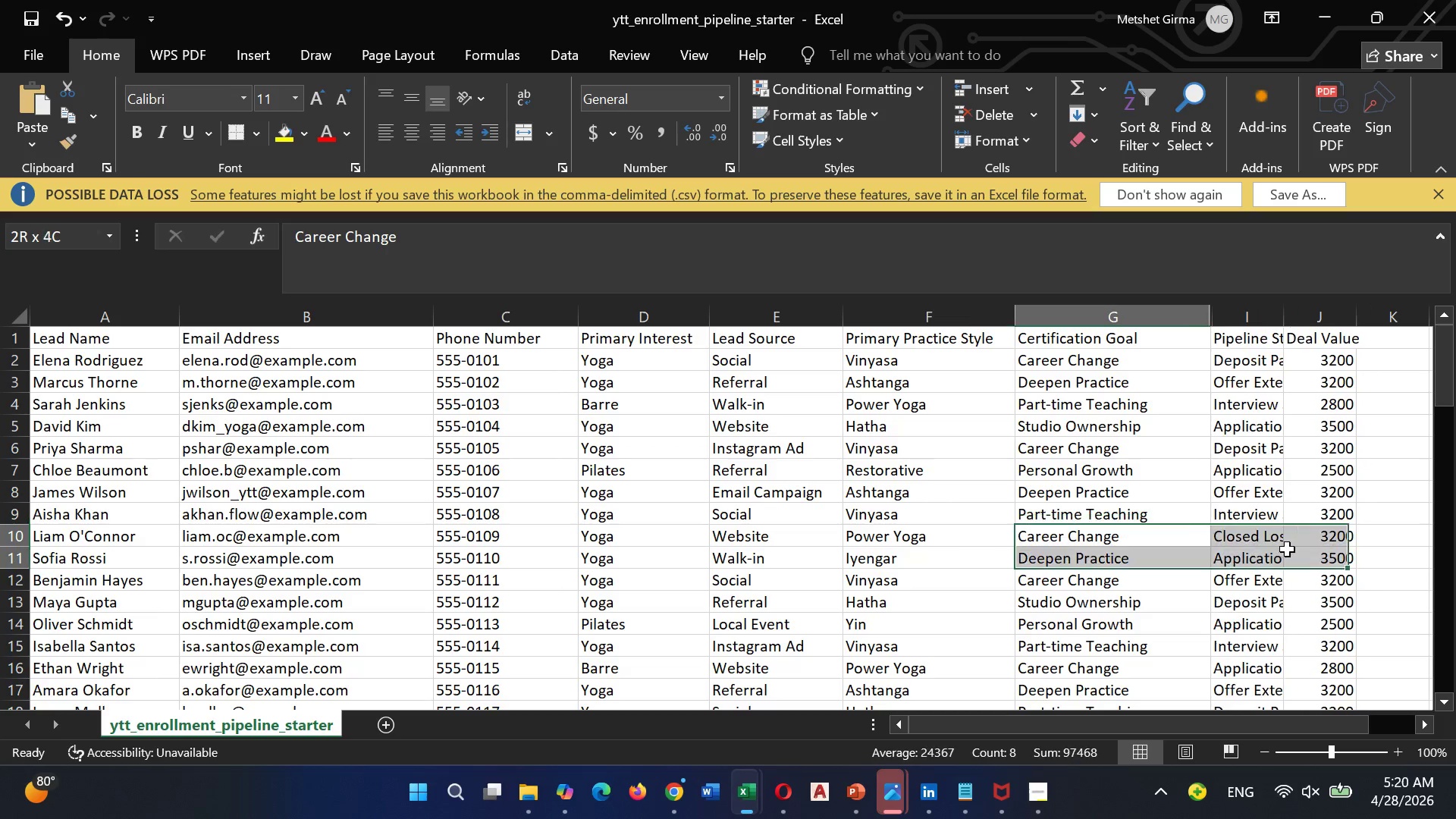 
left_click_drag(start_coordinate=[1206, 545], to_coordinate=[1287, 549])
 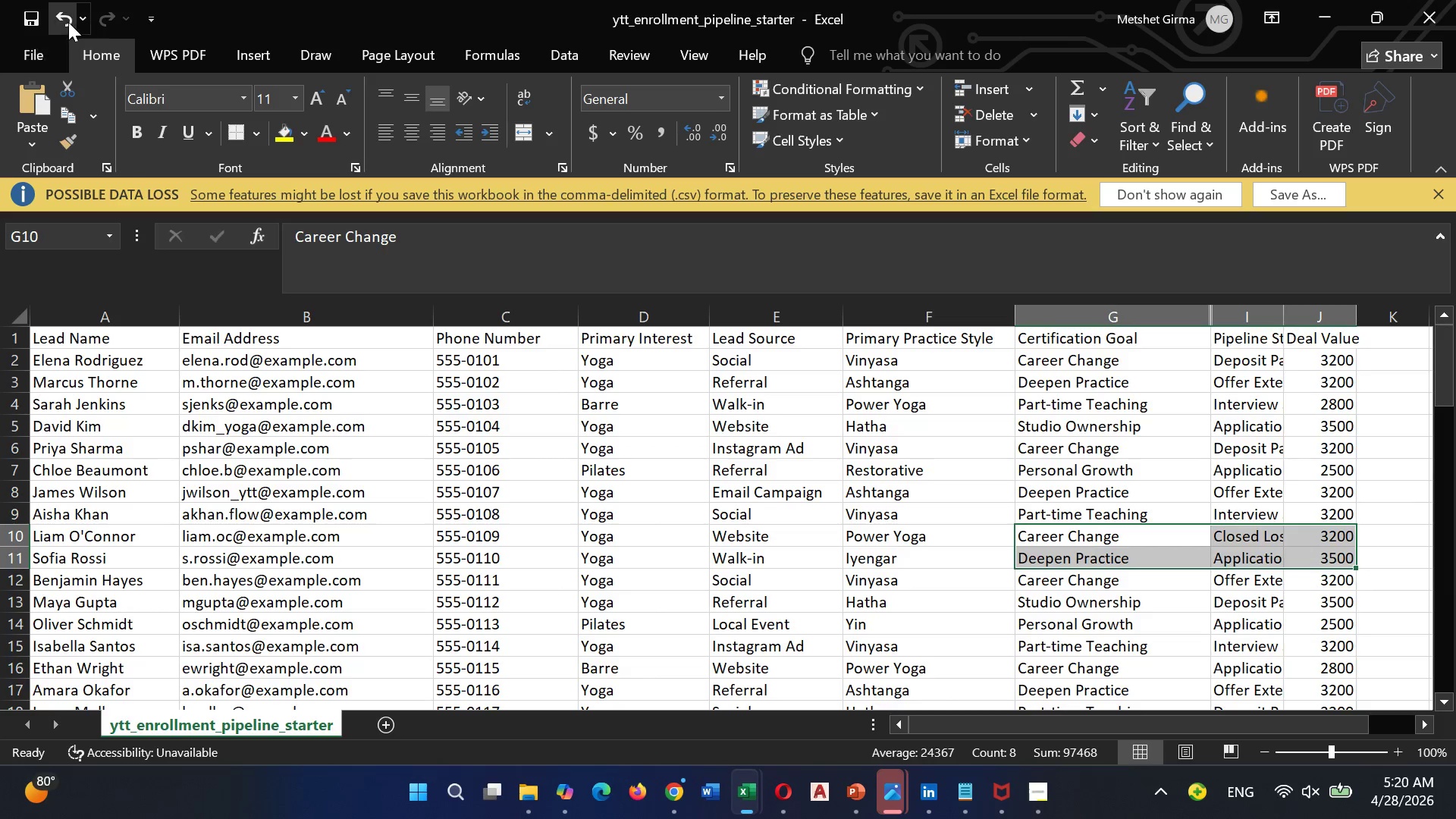 
left_click([68, 21])
 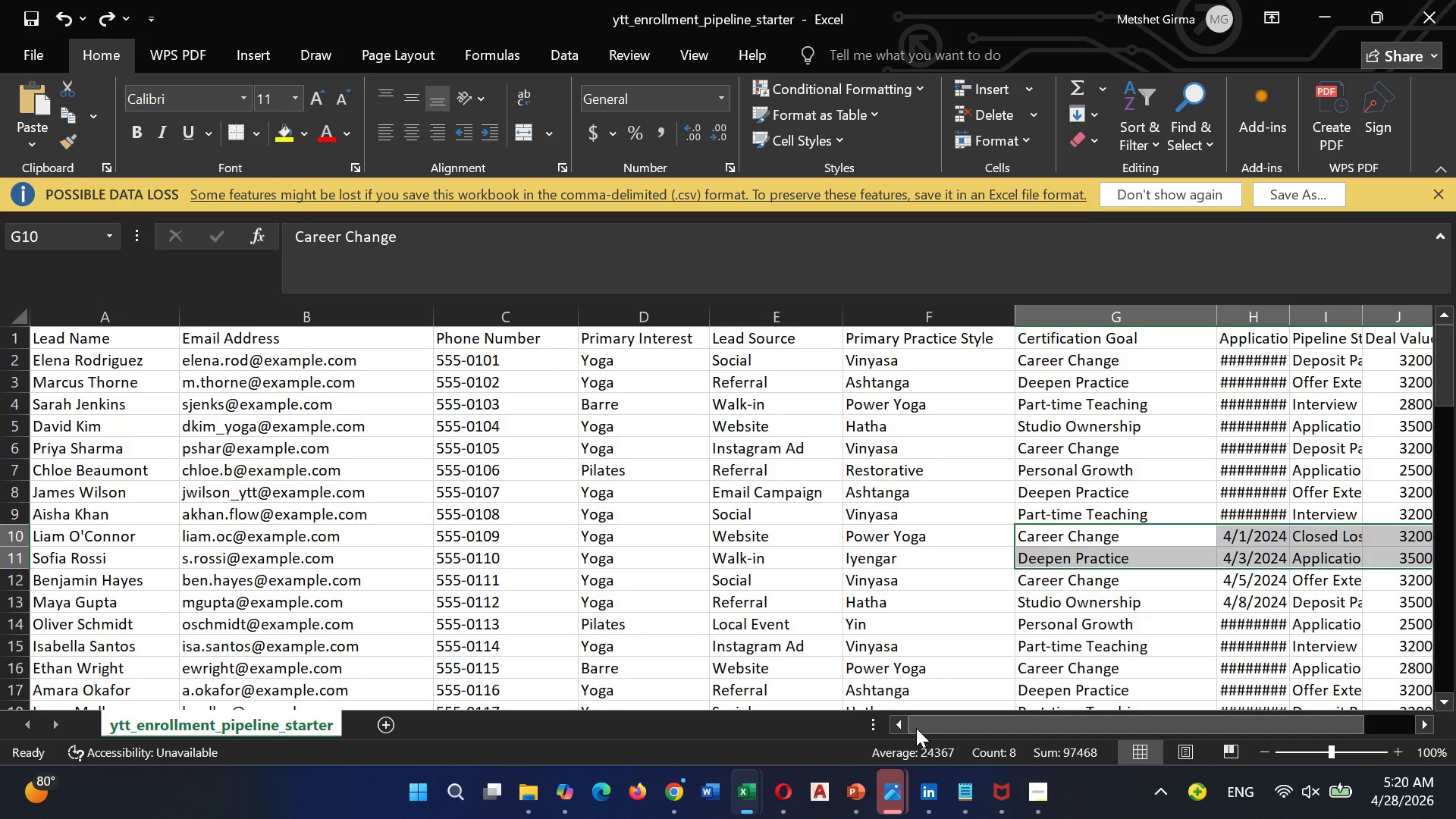 
left_click_drag(start_coordinate=[931, 722], to_coordinate=[1019, 720])
 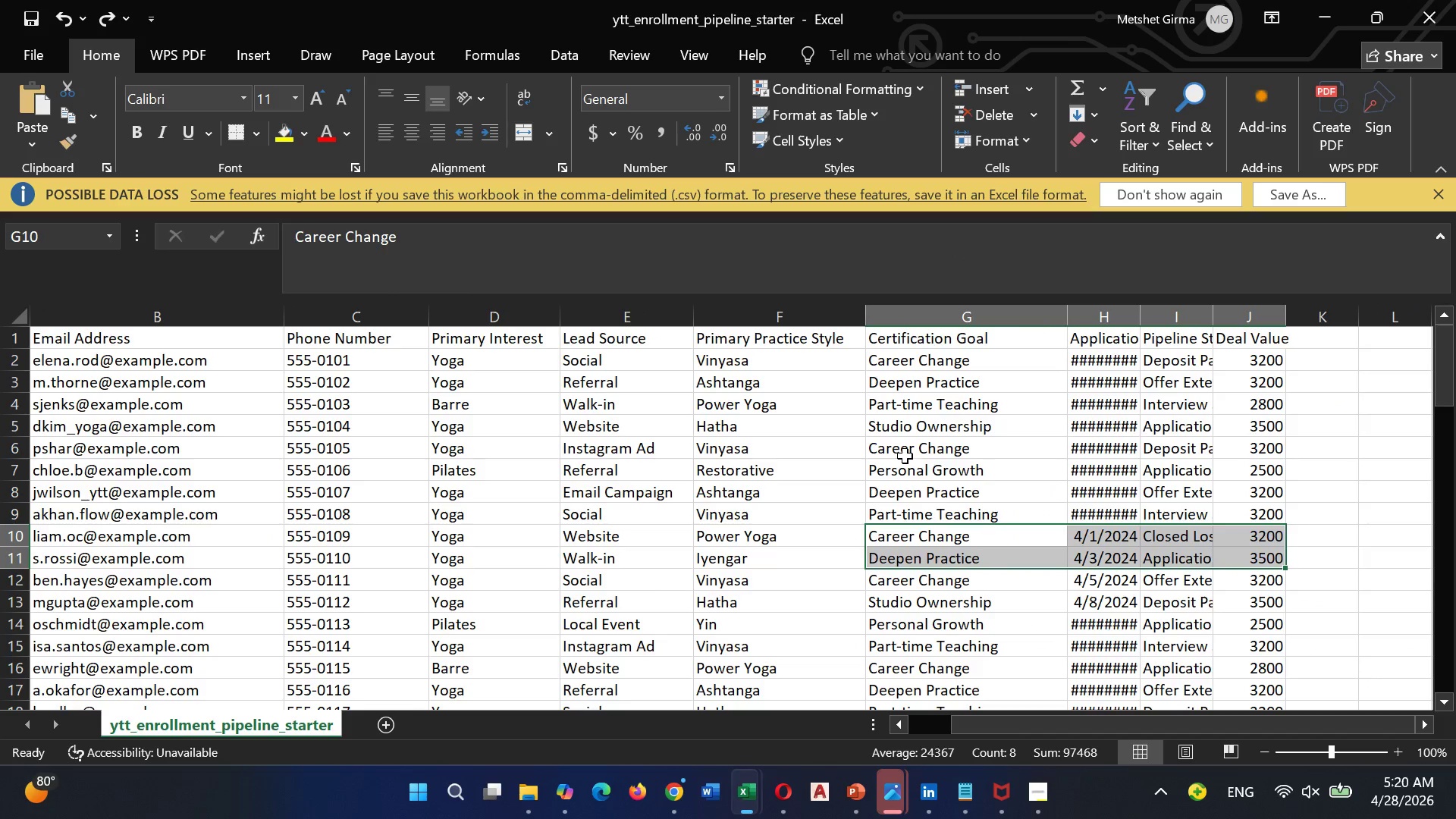 
scroll: coordinate [904, 455], scroll_direction: down, amount: 3.0
 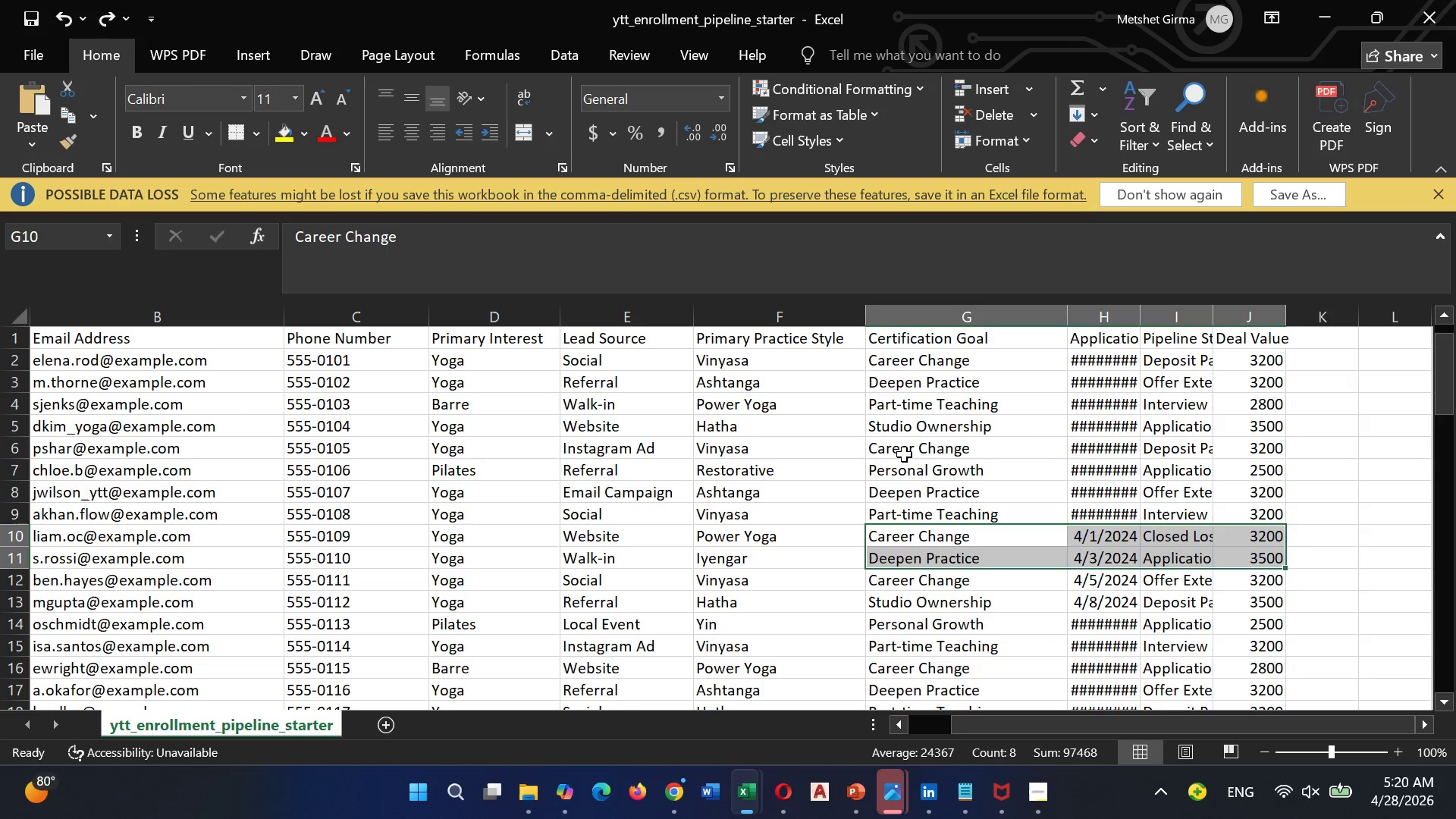 
scroll: coordinate [904, 454], scroll_direction: up, amount: 4.0
 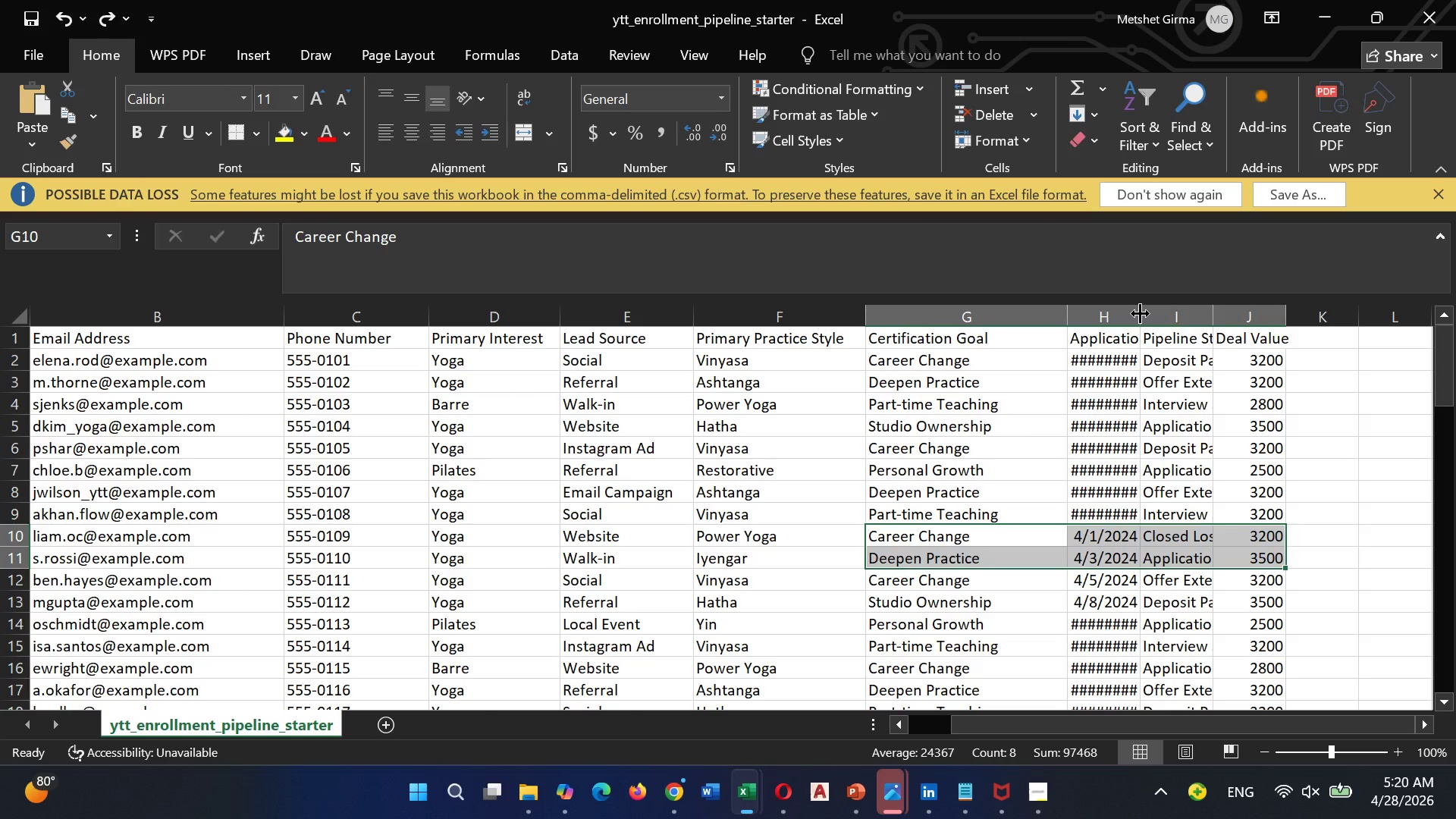 
left_click_drag(start_coordinate=[1140, 313], to_coordinate=[1213, 306])
 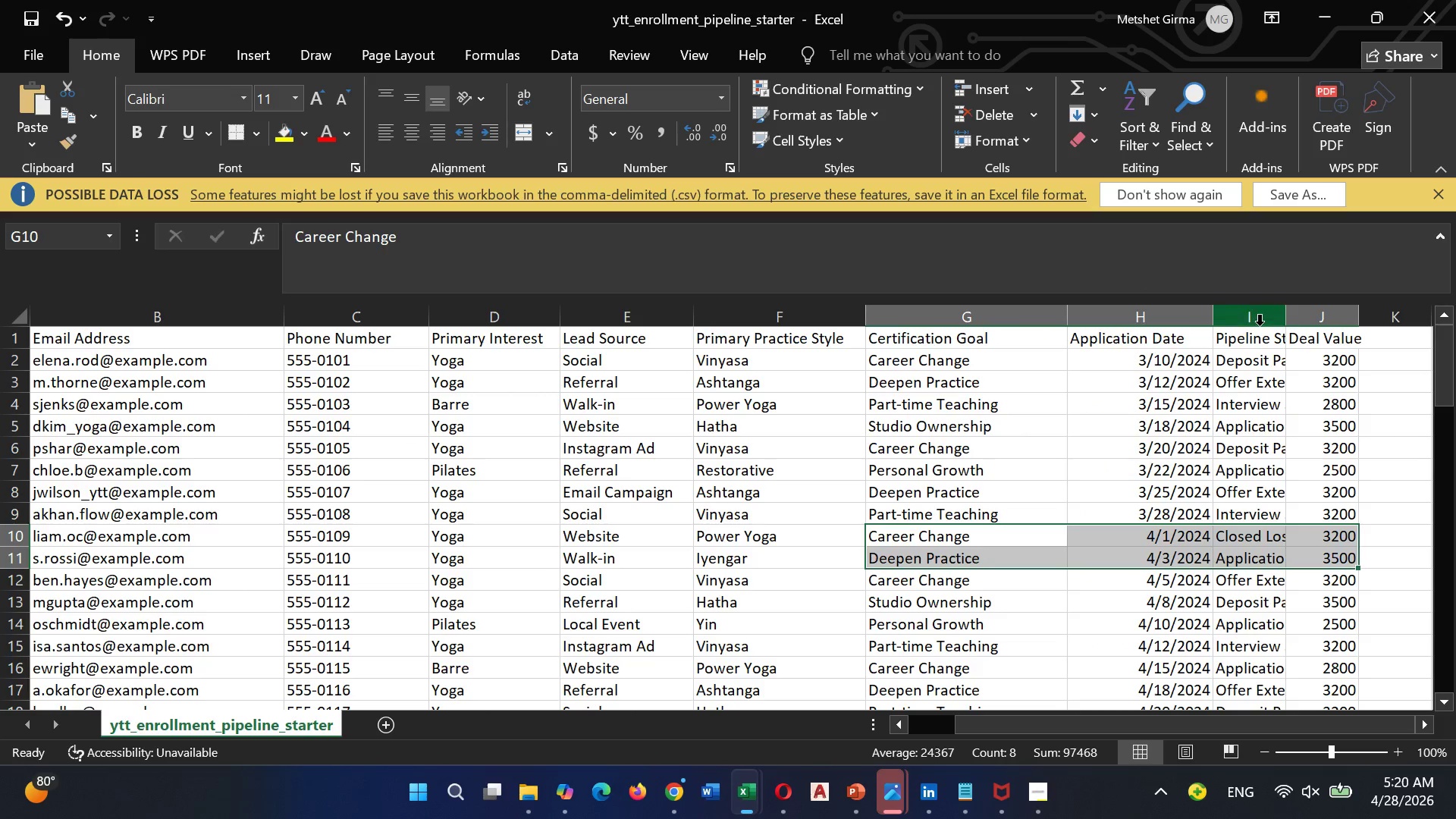 
wait(5.67)
 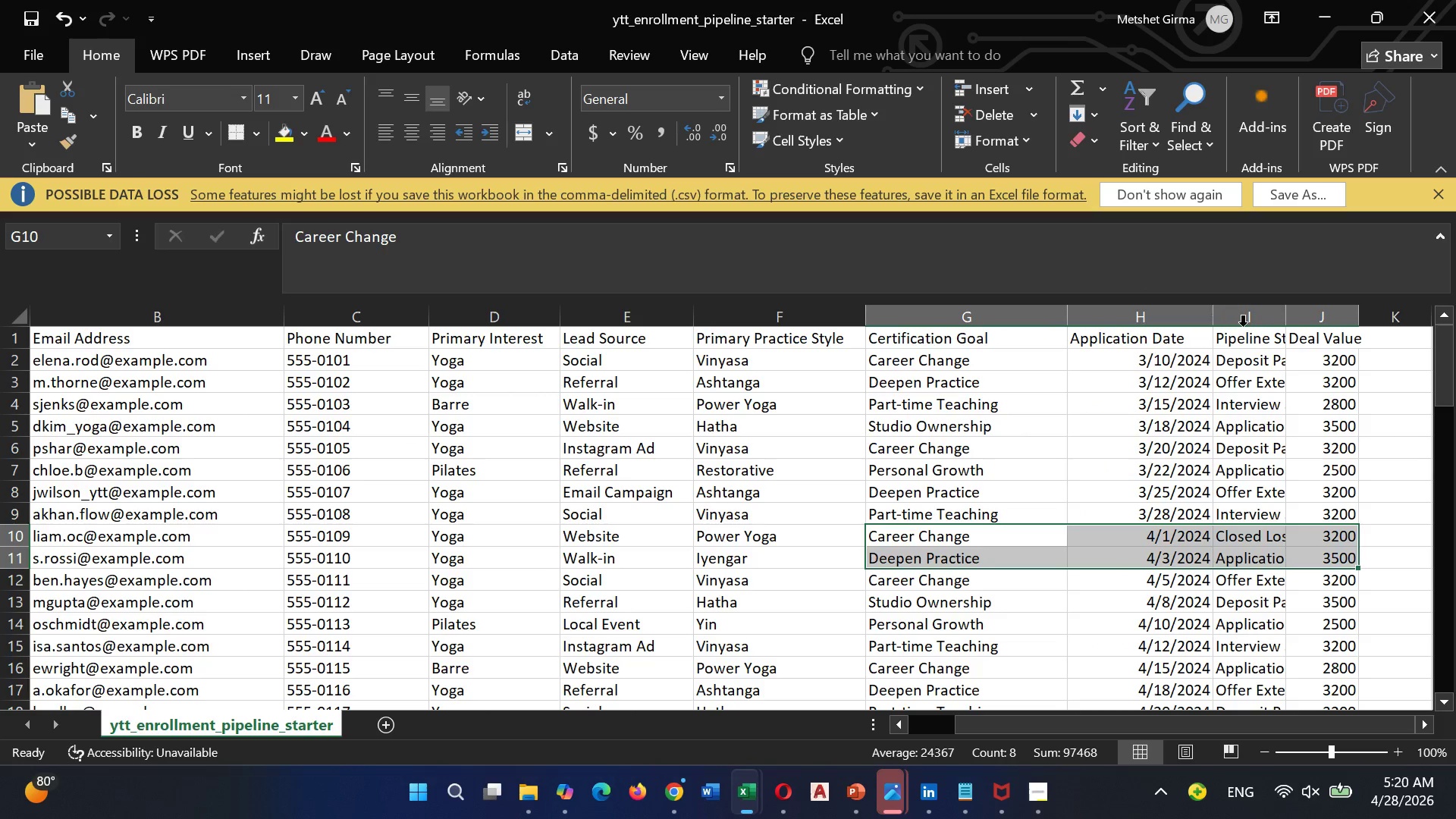 
left_click_drag(start_coordinate=[1210, 321], to_coordinate=[1272, 322])
 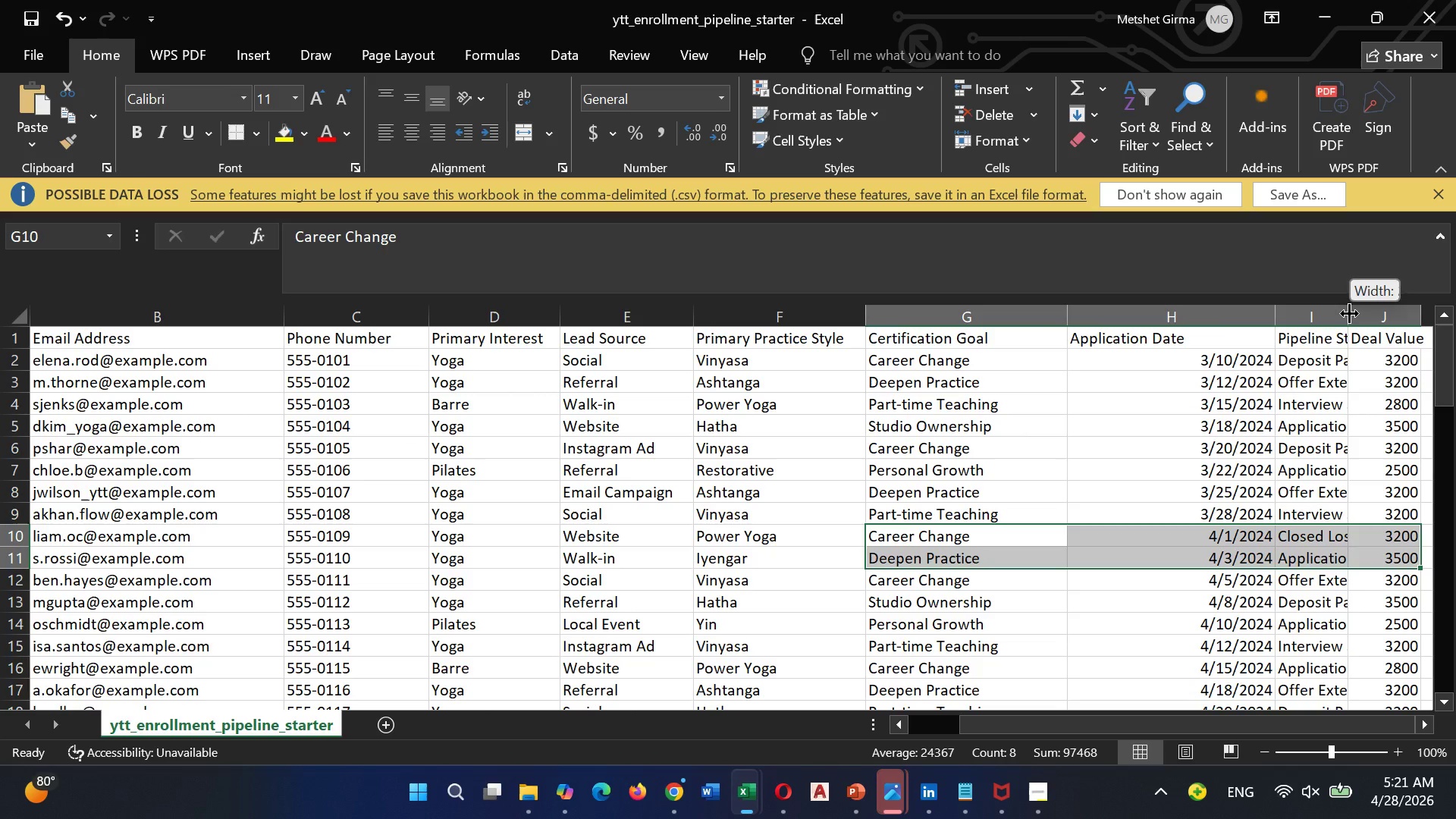 
left_click_drag(start_coordinate=[1349, 313], to_coordinate=[1392, 319])
 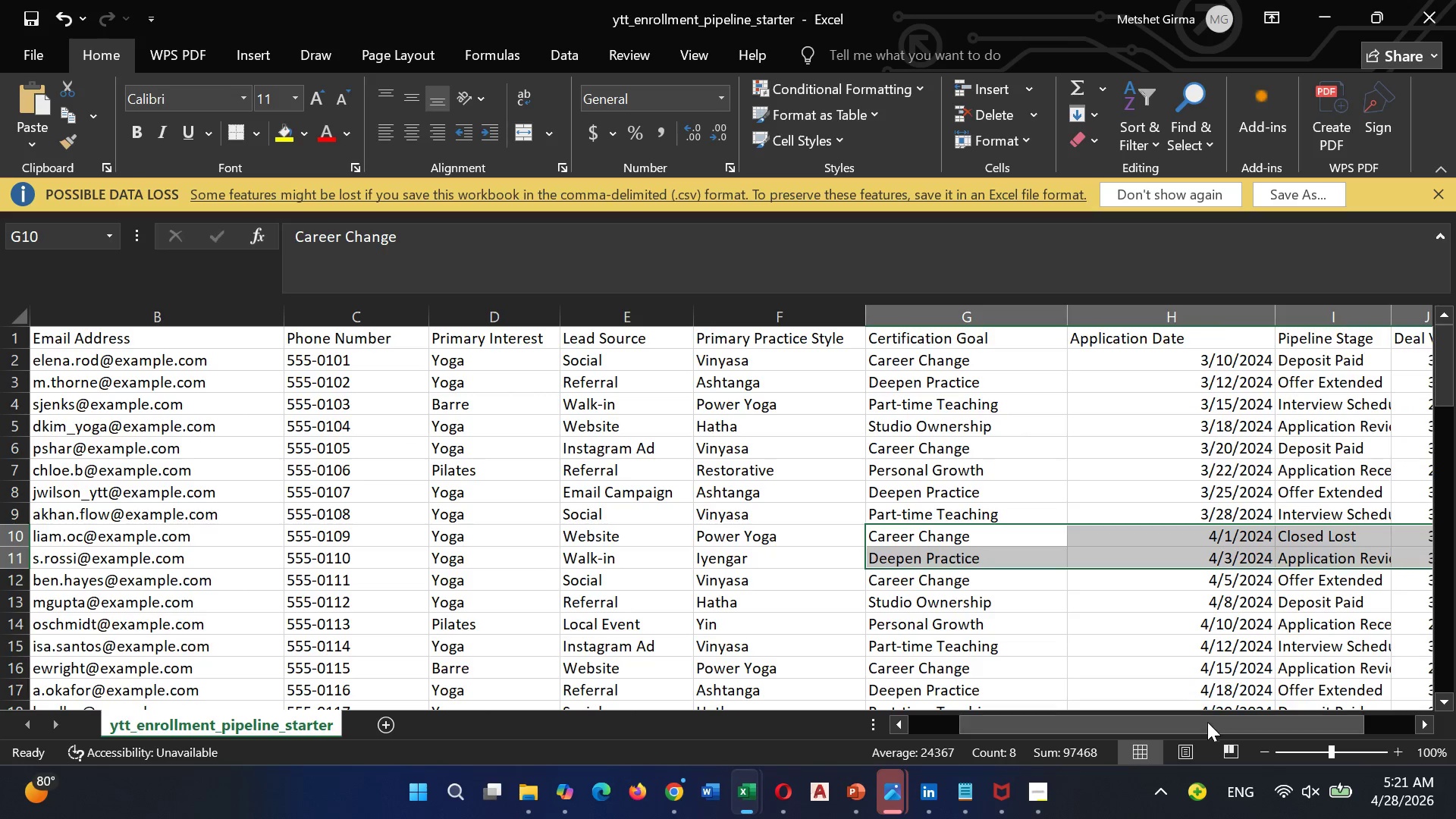 
left_click_drag(start_coordinate=[1207, 723], to_coordinate=[1289, 711])
 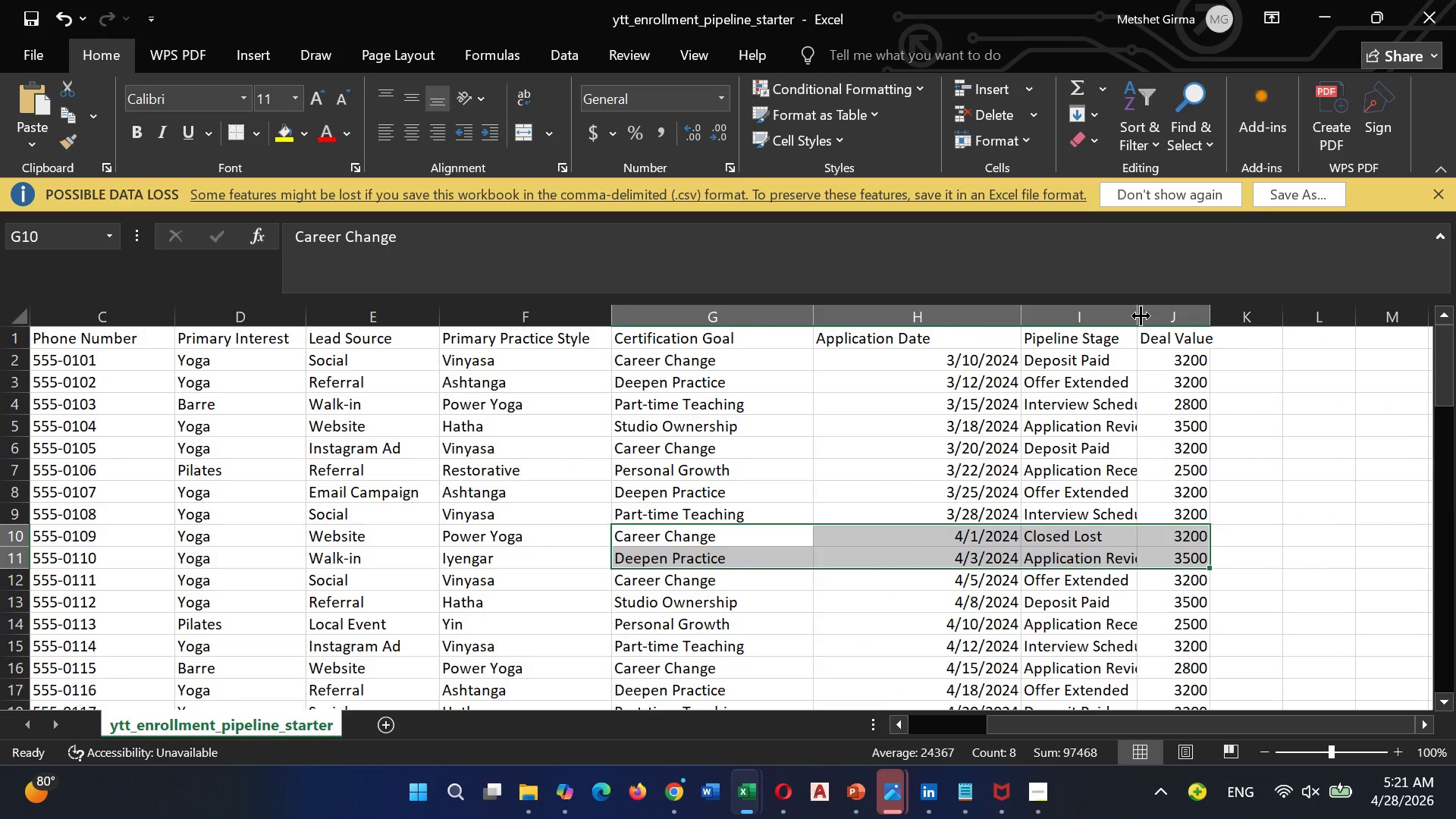 
left_click_drag(start_coordinate=[1141, 315], to_coordinate=[1188, 326])
 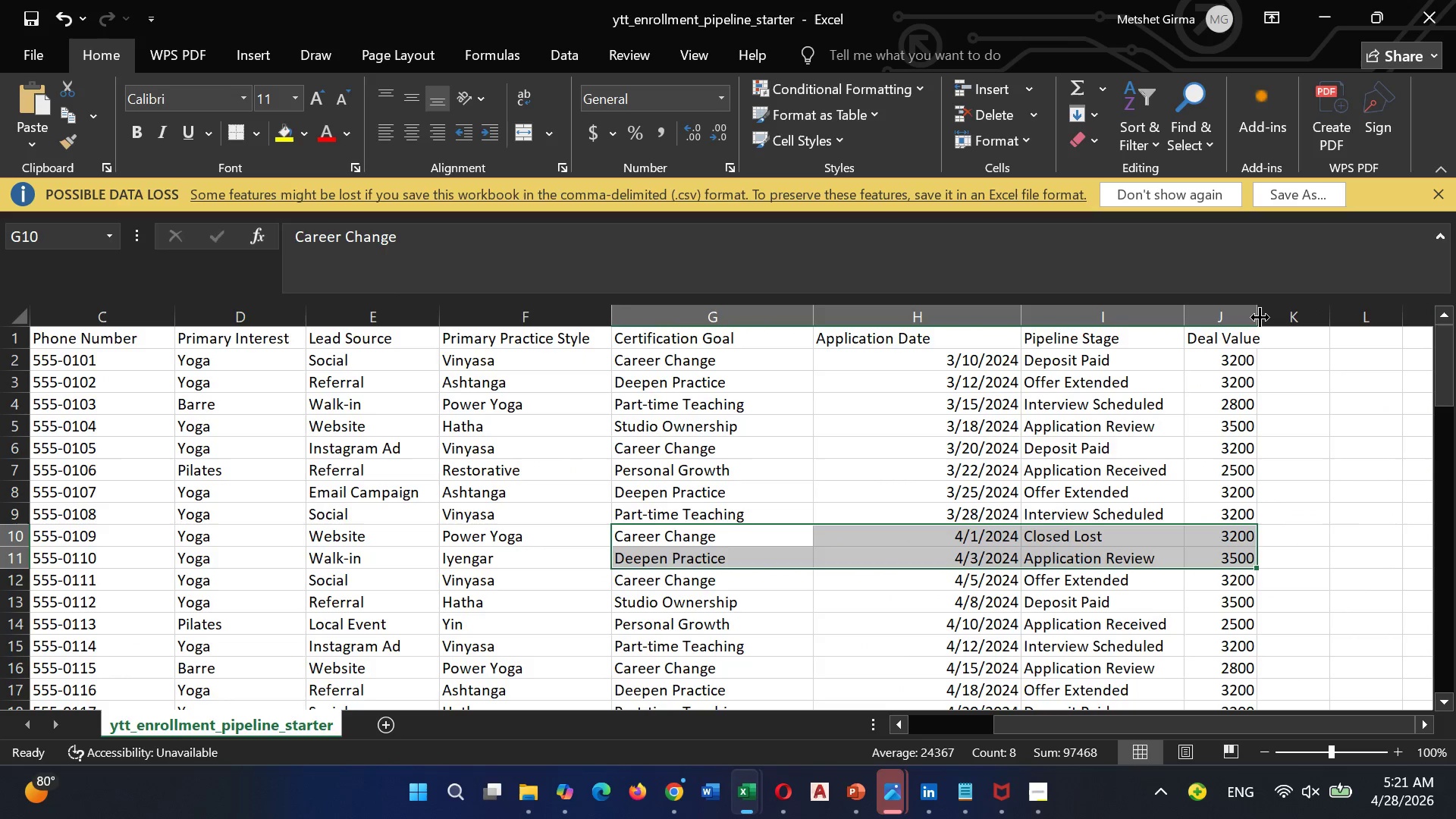 
left_click_drag(start_coordinate=[1260, 317], to_coordinate=[1335, 321])
 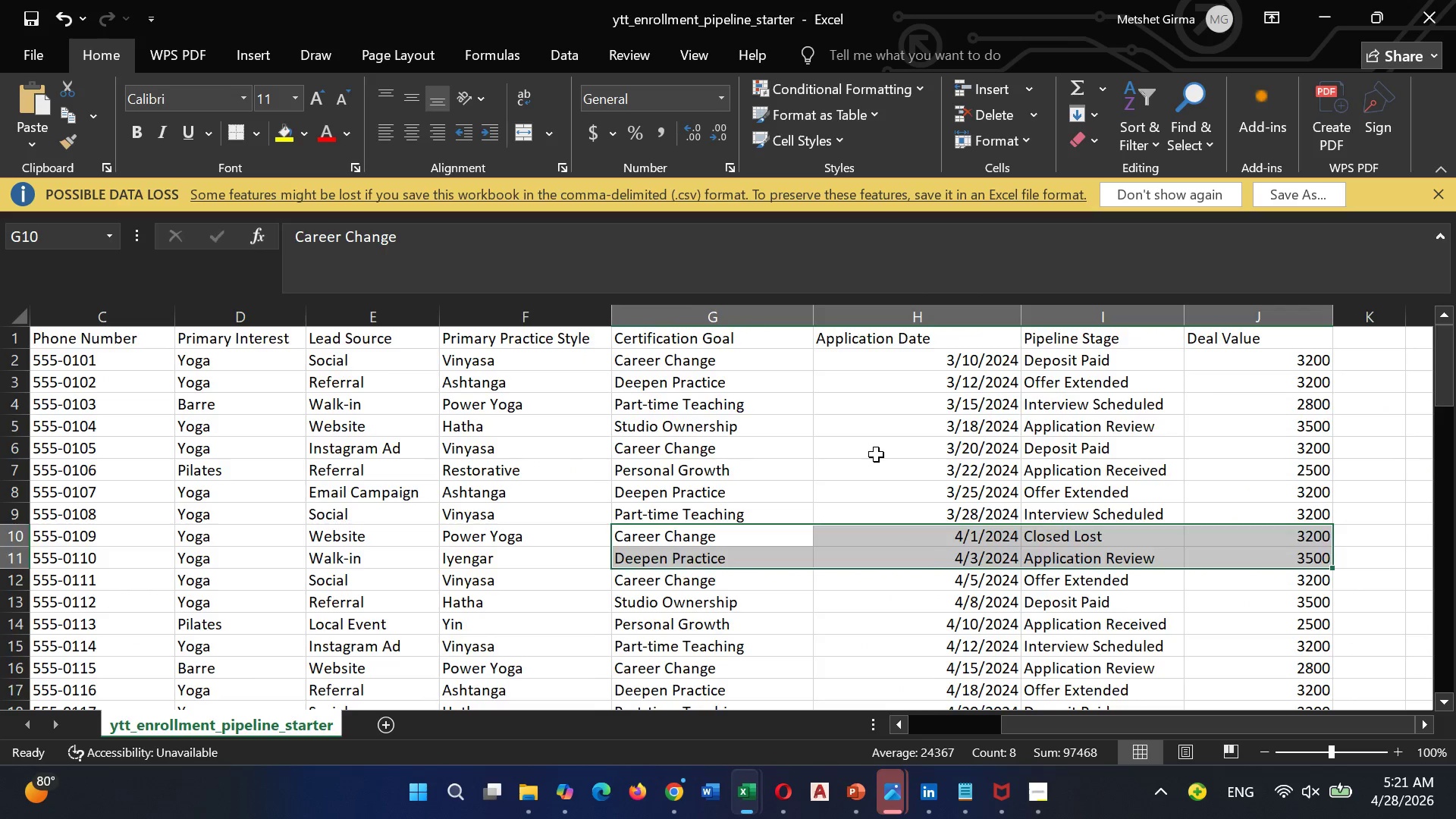 
scroll: coordinate [875, 453], scroll_direction: up, amount: 1.0
 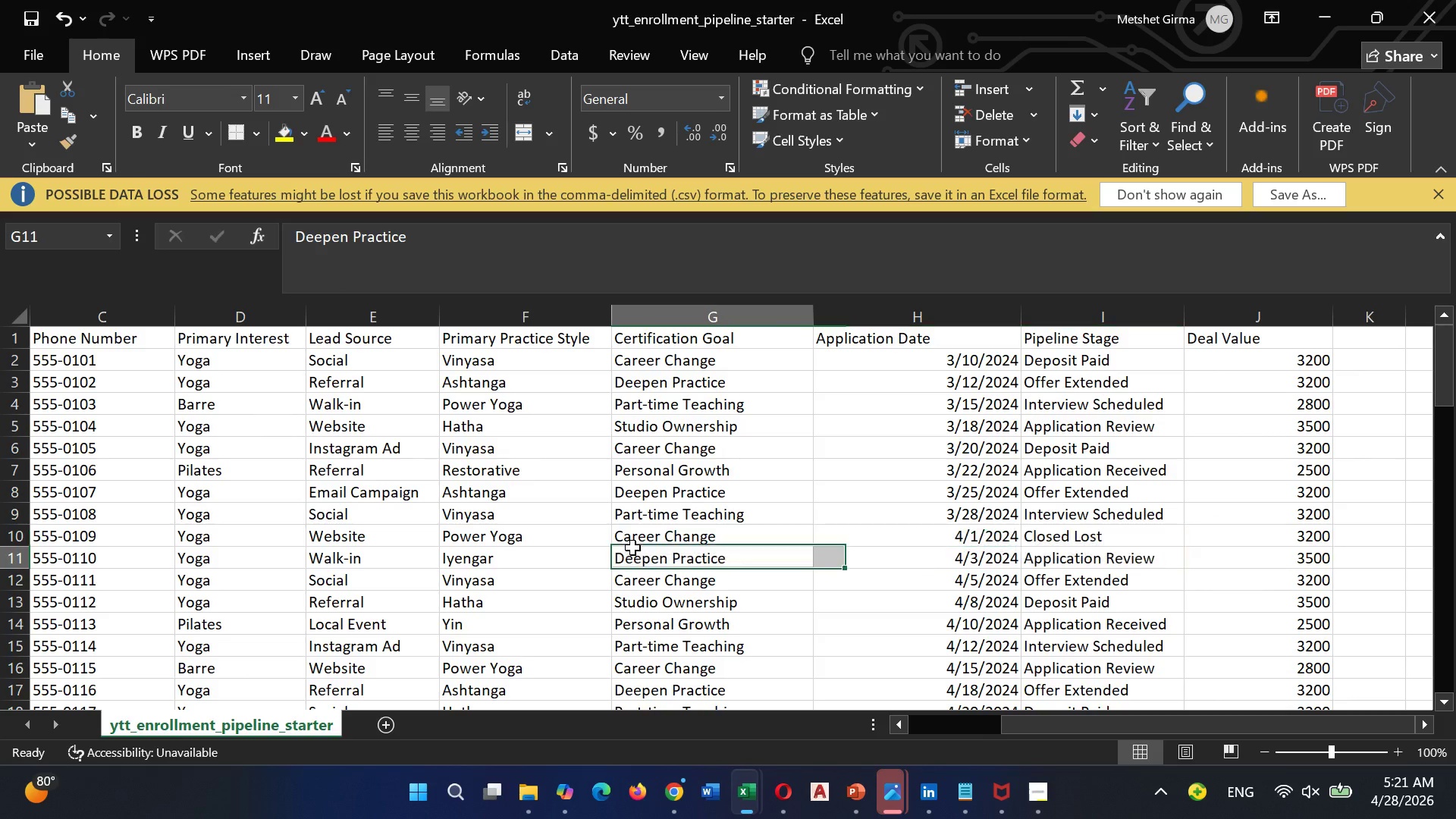 
left_click([632, 548])
 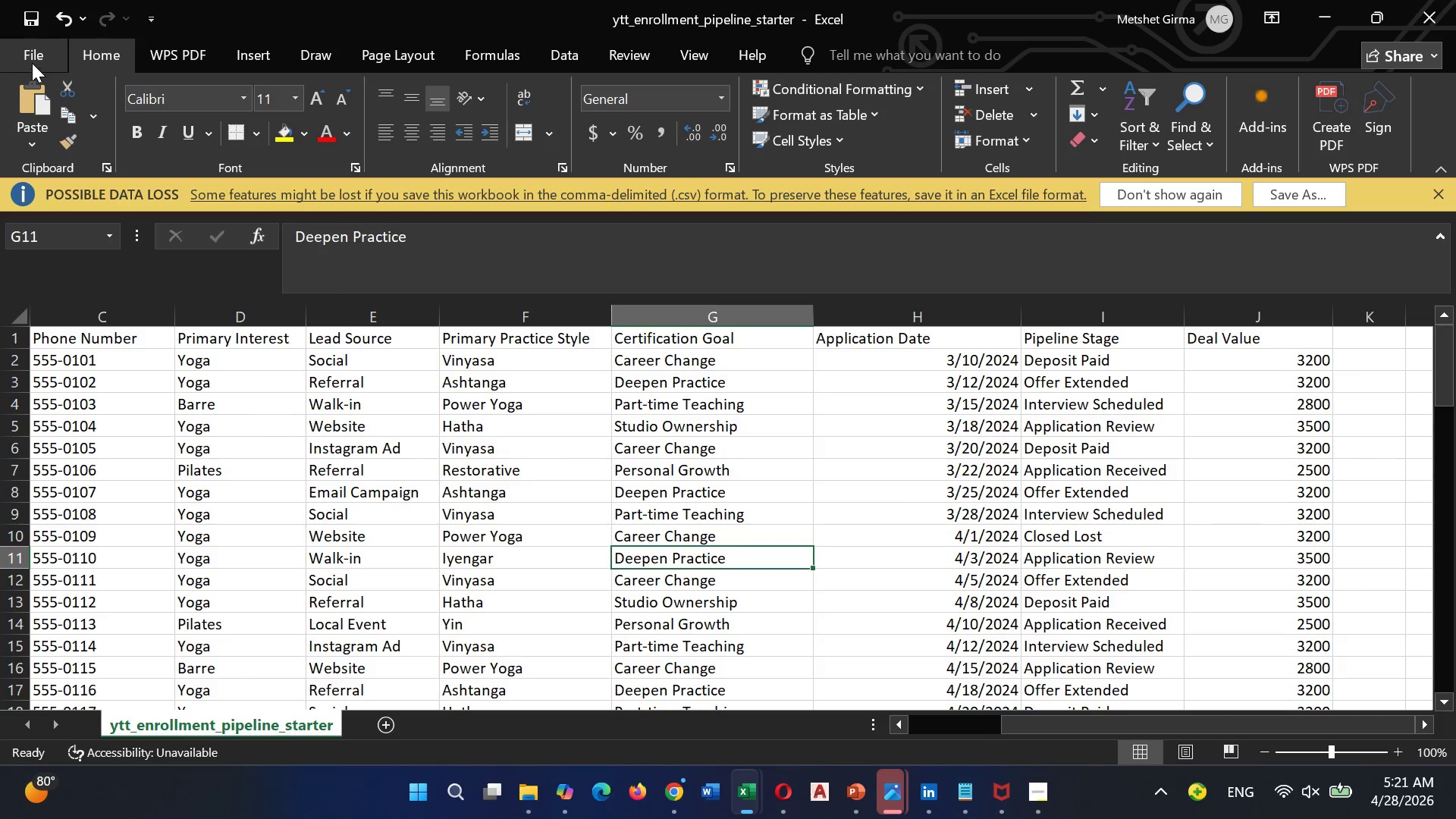 
left_click([36, 55])
 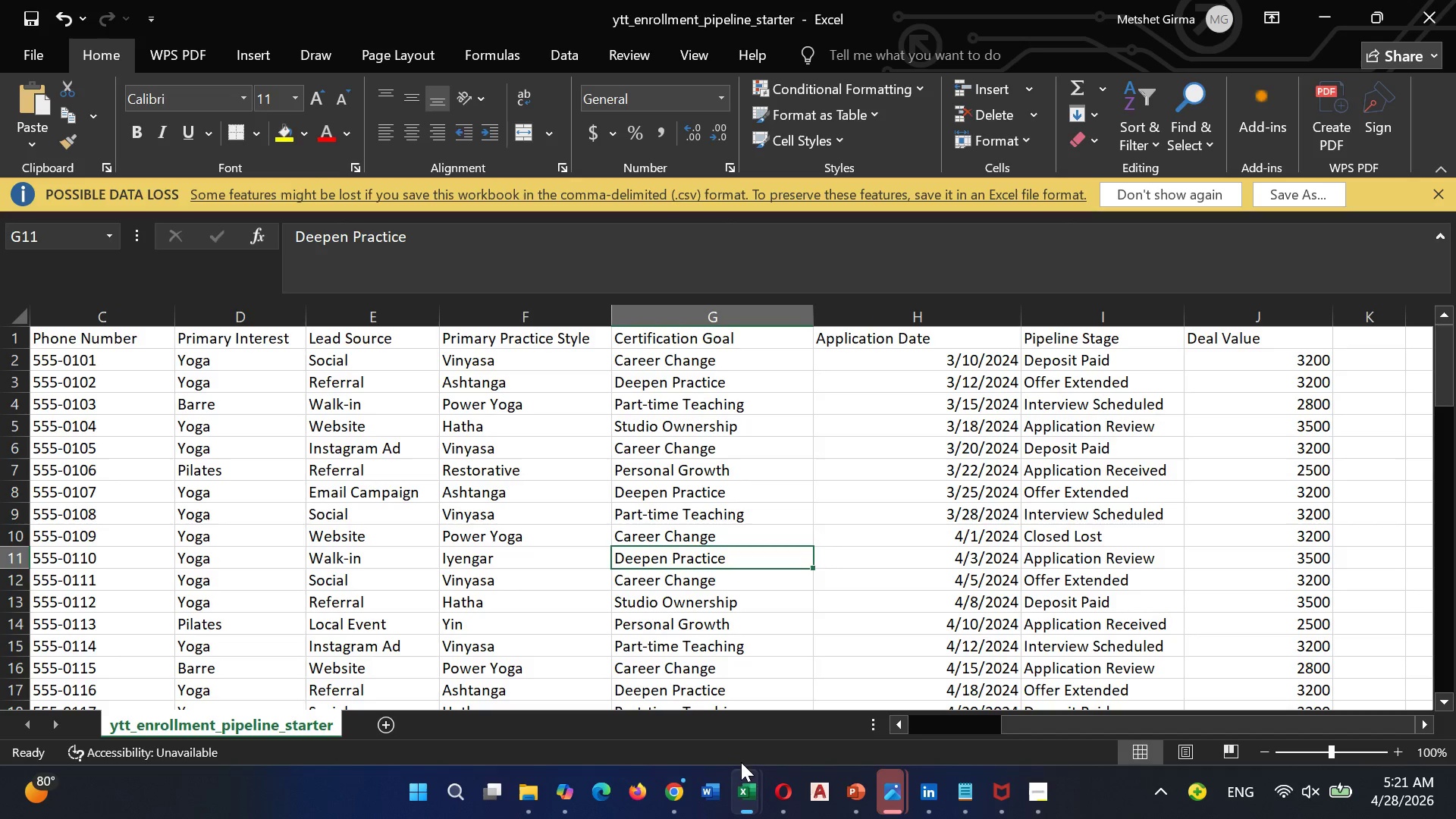 
wait(6.0)
 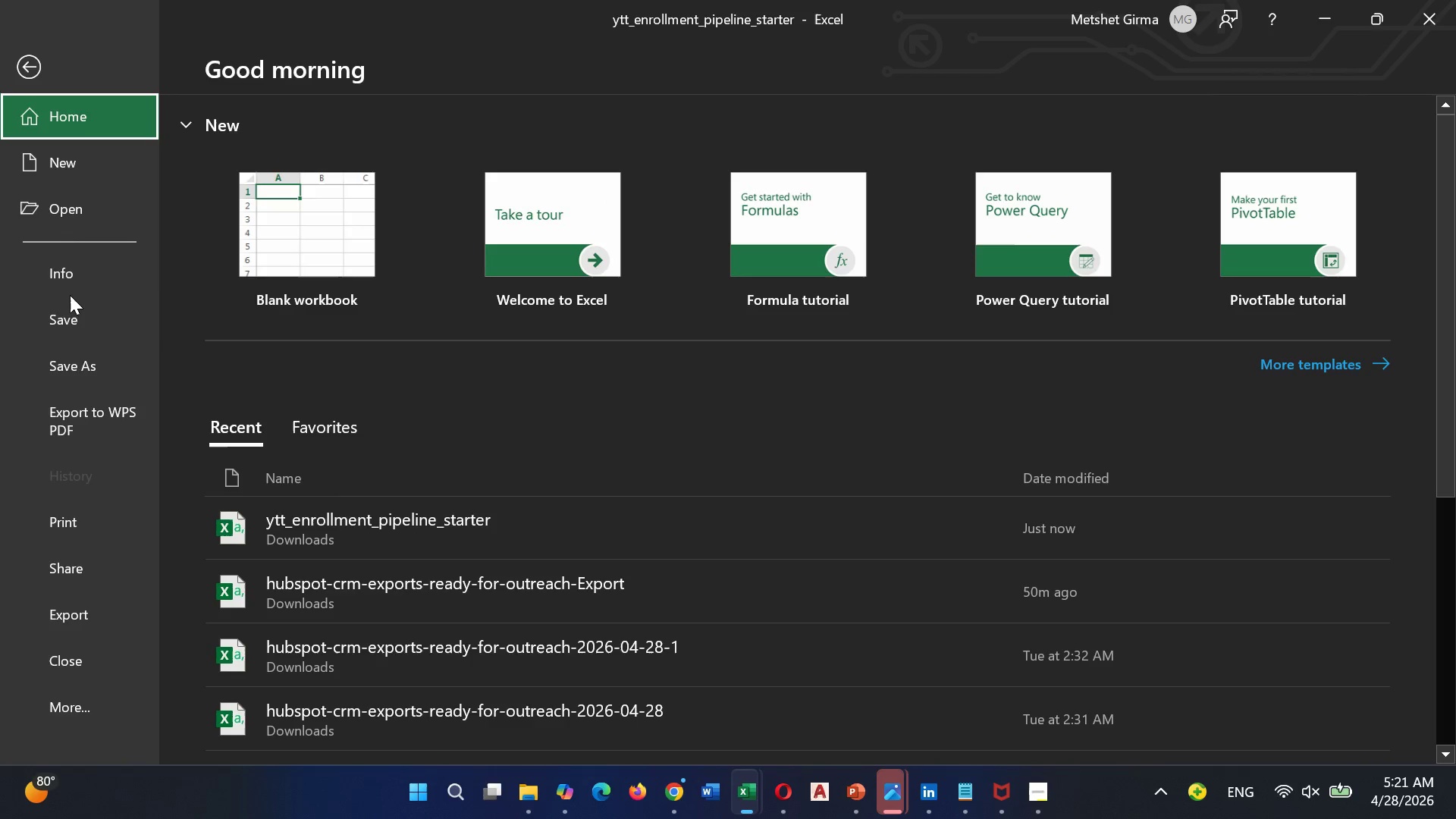 
left_click([691, 722])
 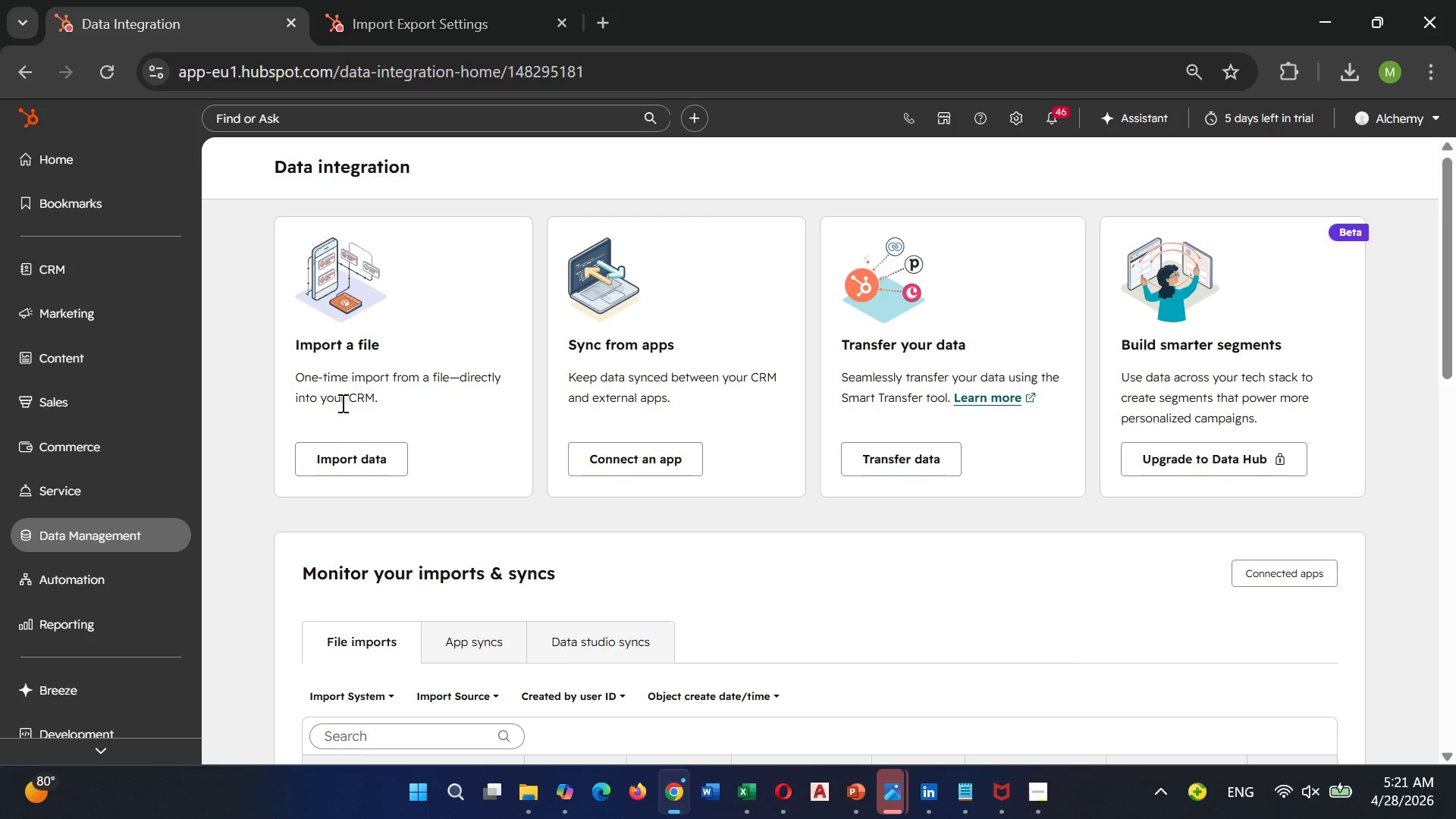 
mouse_move([349, 438])
 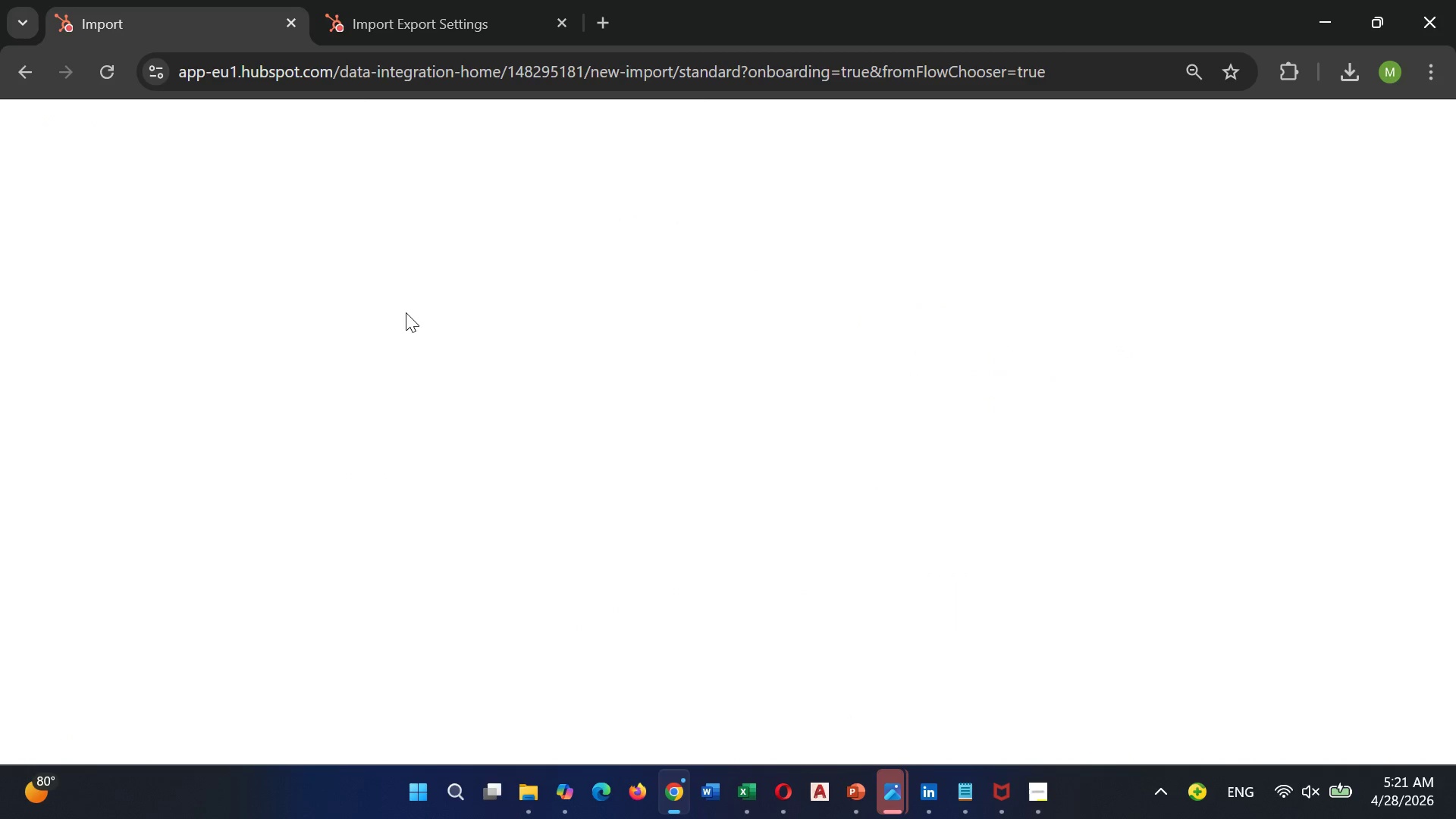 
double_click([406, 313])
 